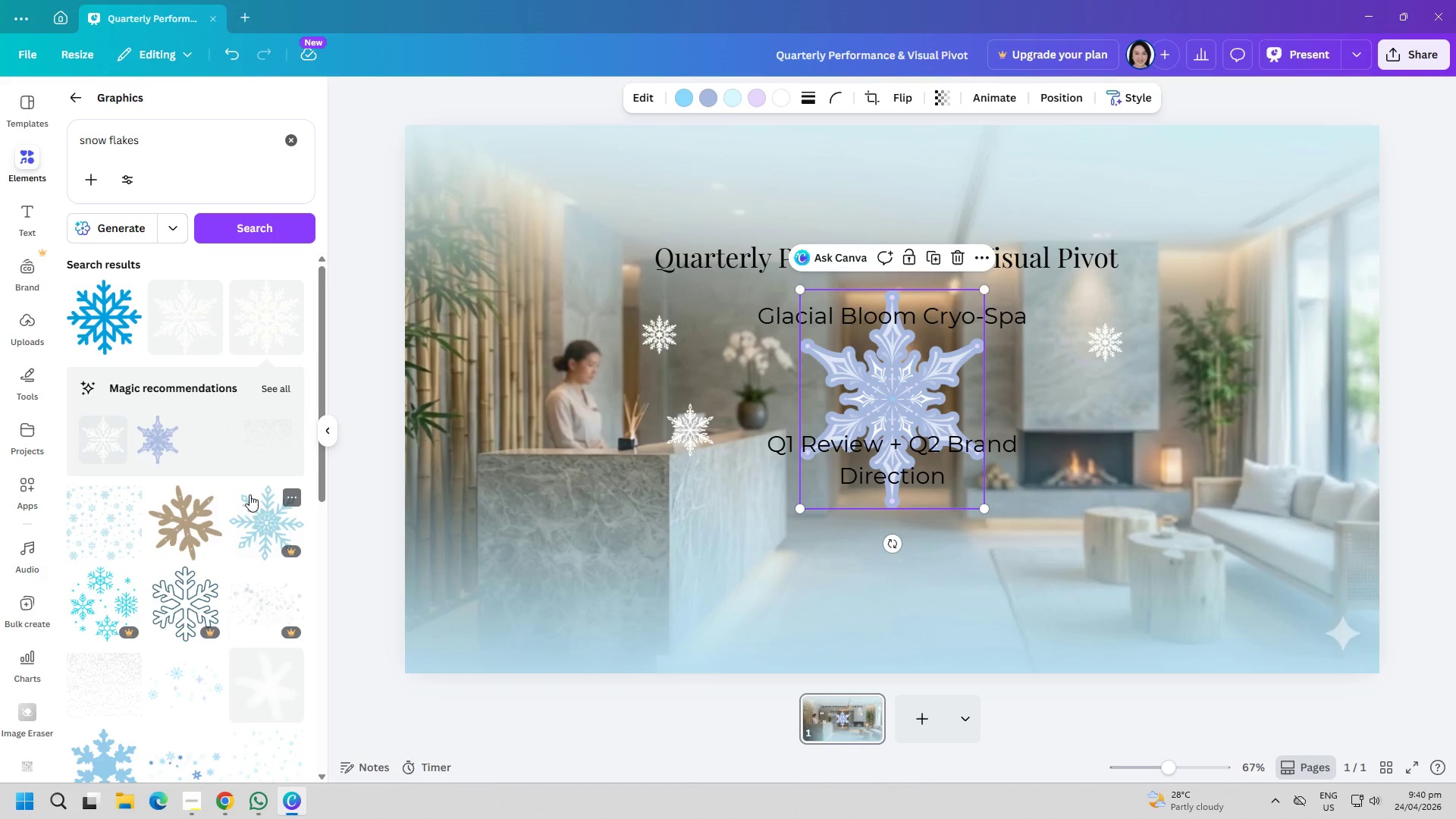 
key(Delete)
 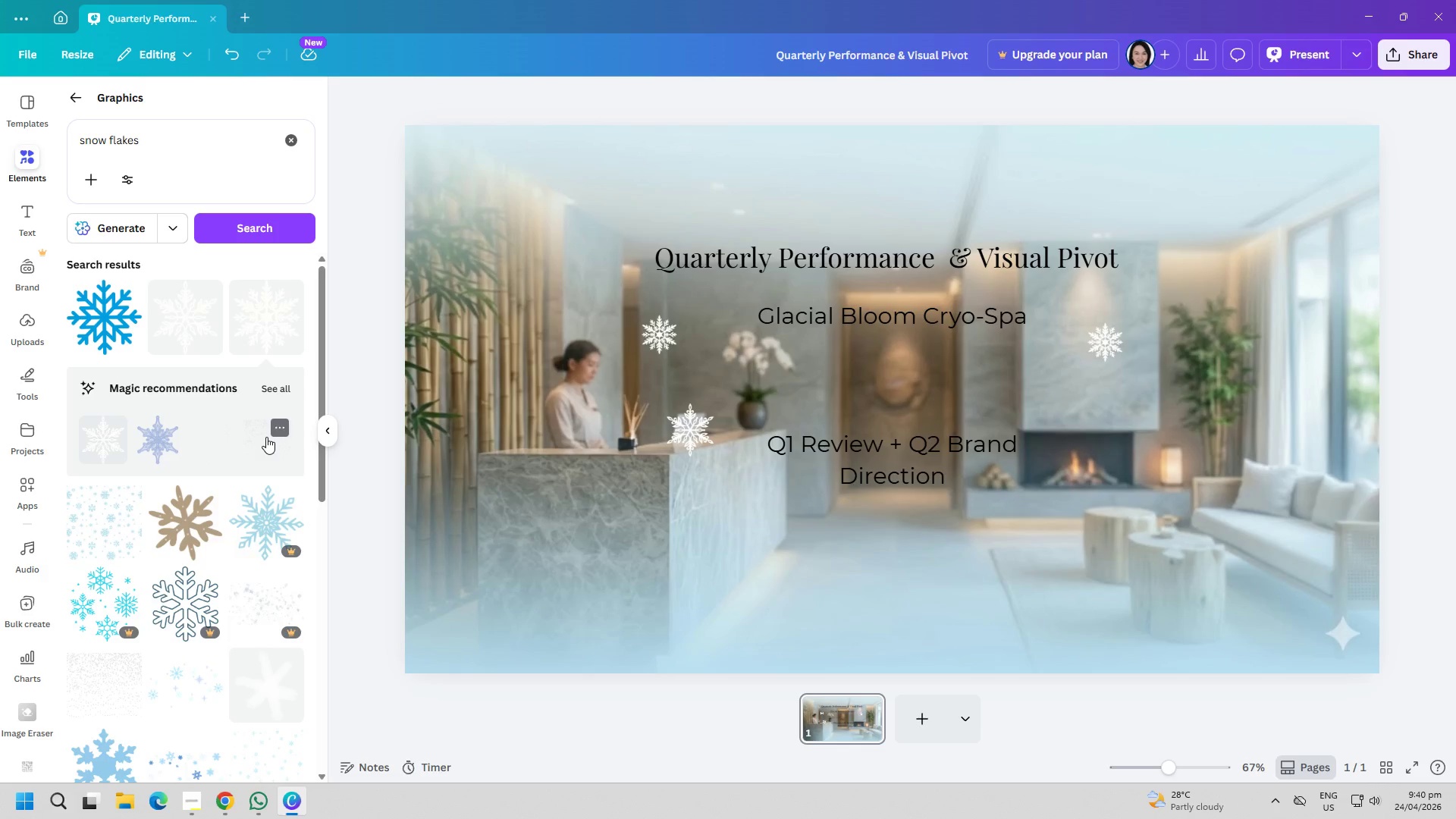 
left_click([258, 437])
 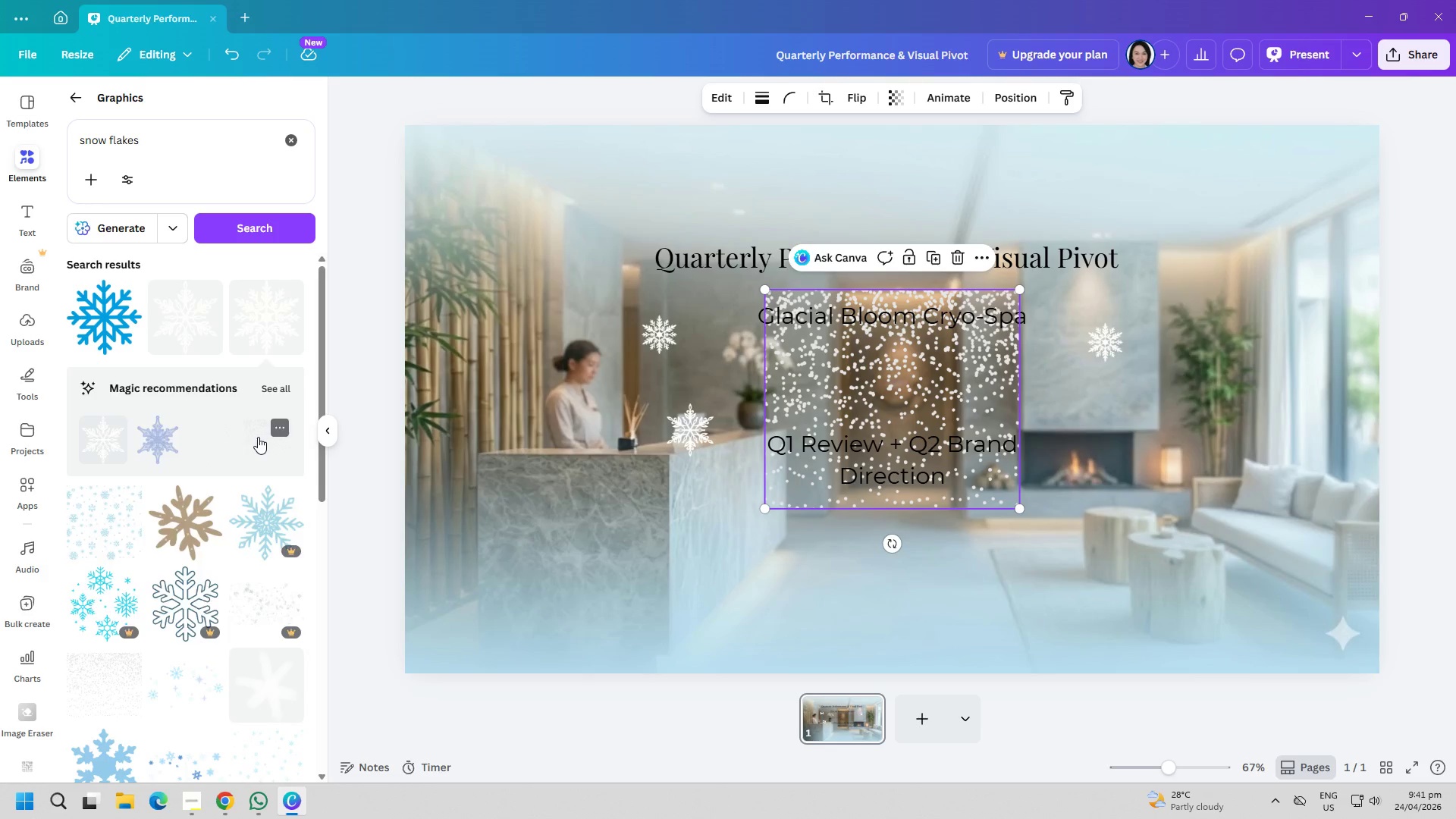 
key(Delete)
 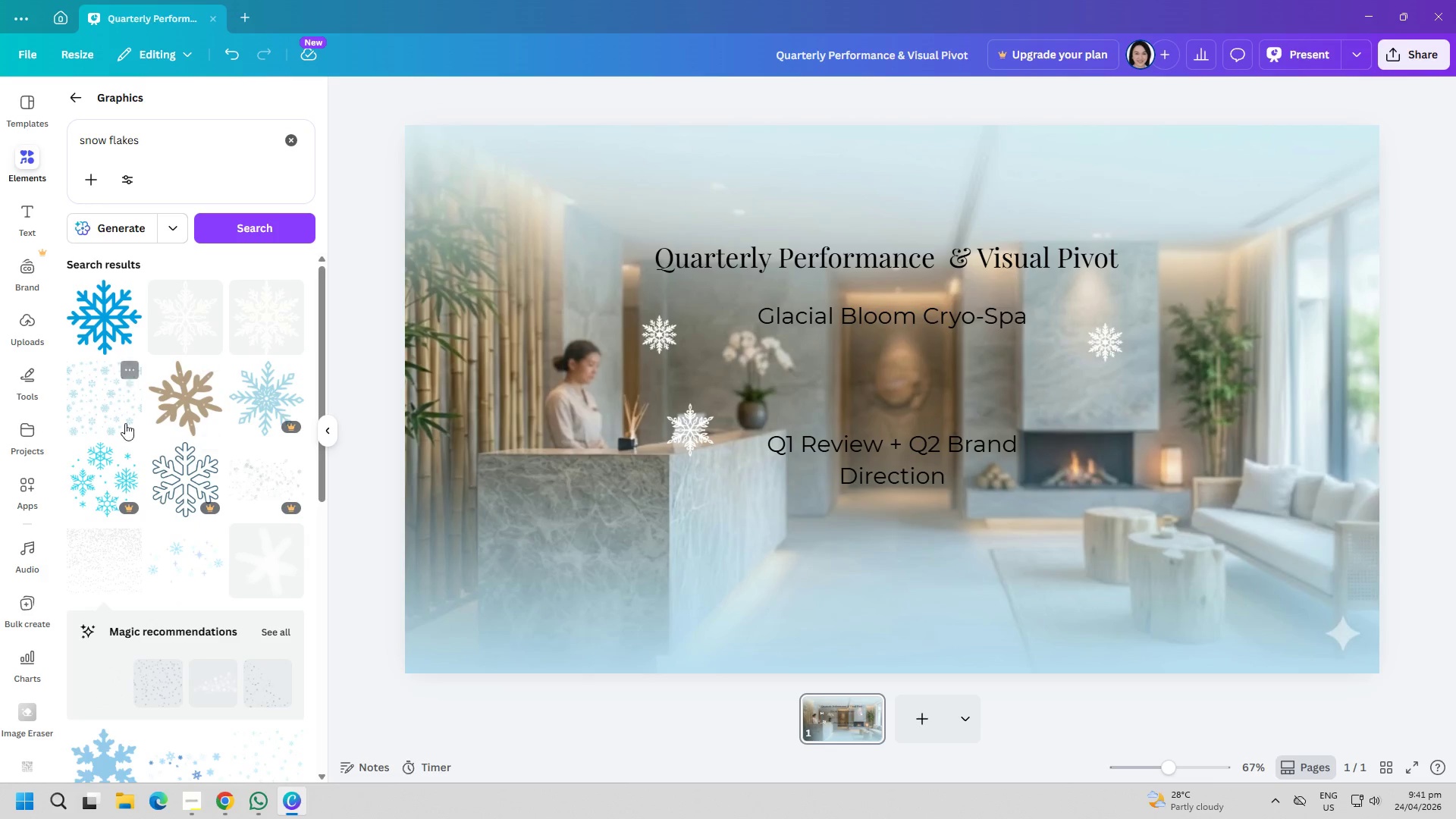 
left_click([121, 418])
 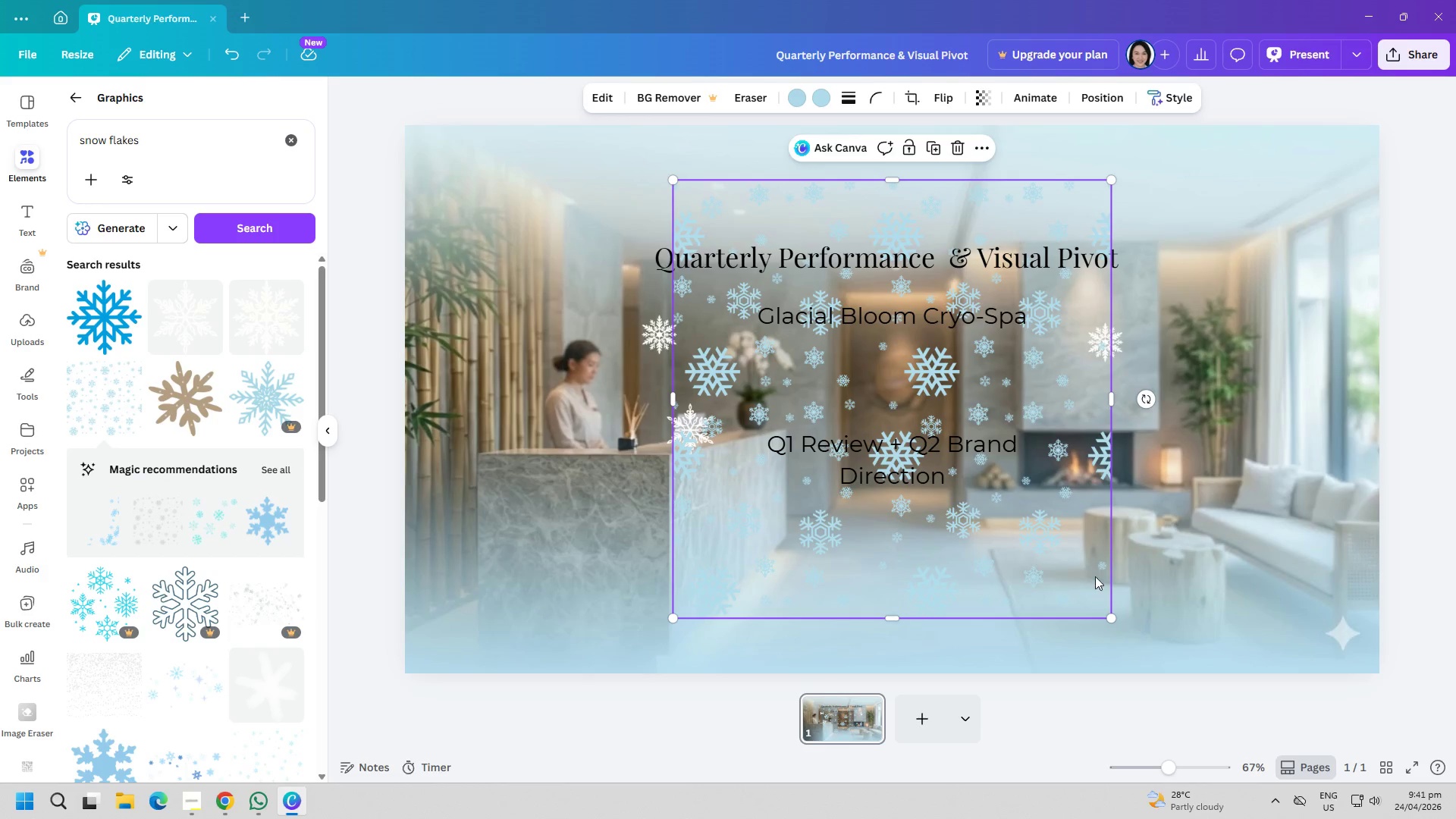 
left_click_drag(start_coordinate=[1106, 622], to_coordinate=[661, 271])
 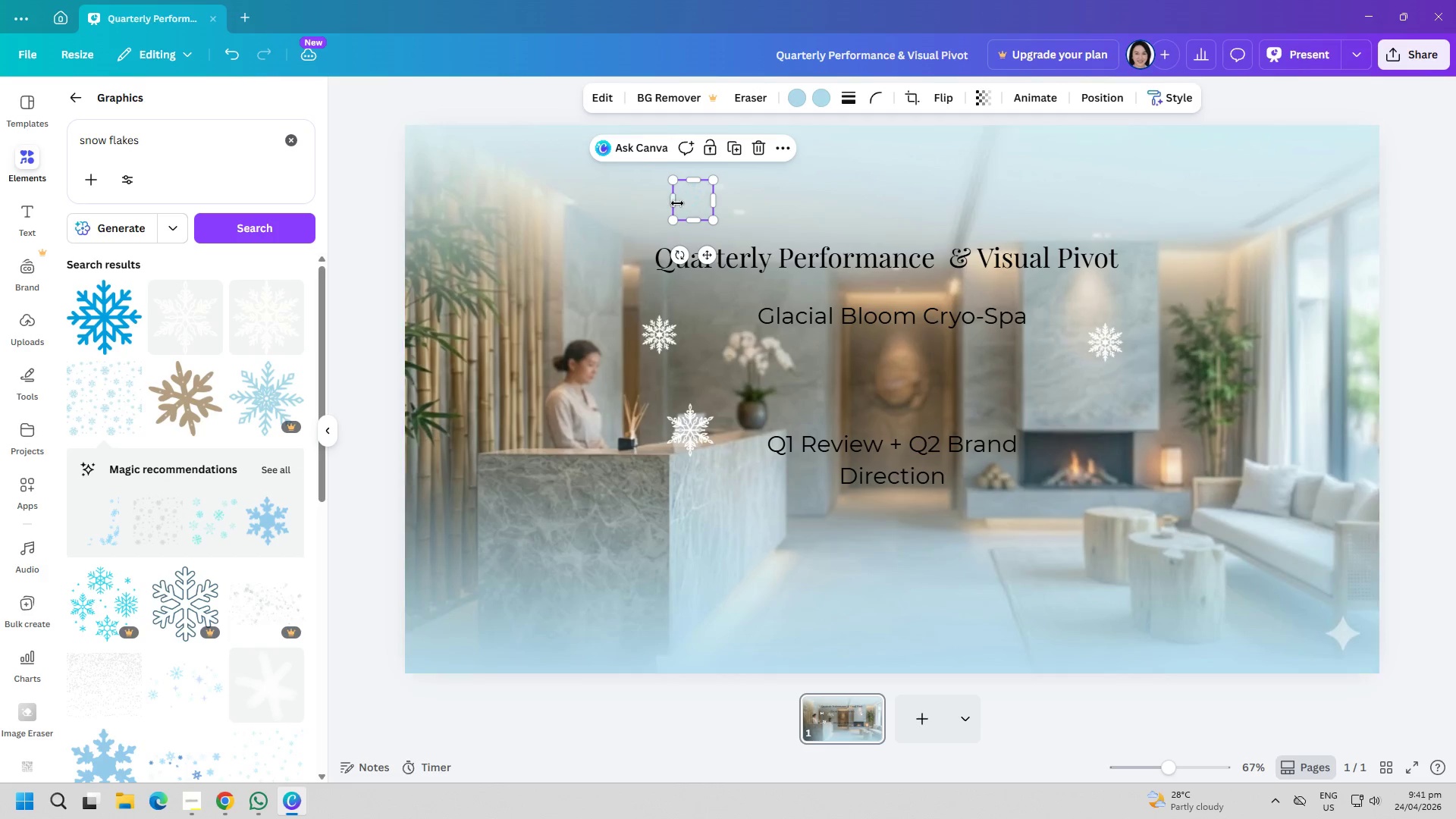 
left_click_drag(start_coordinate=[701, 206], to_coordinate=[764, 387])
 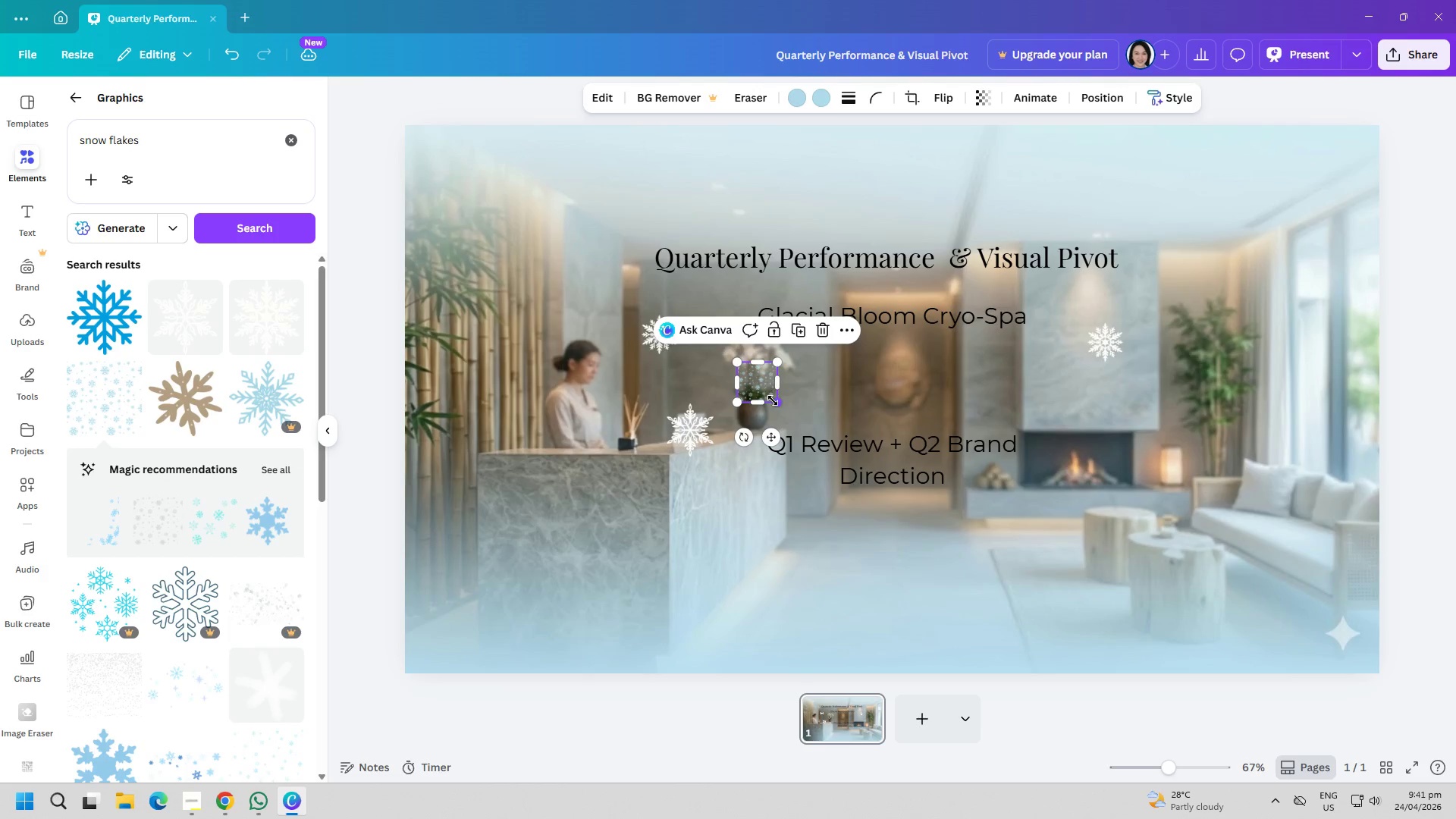 
left_click_drag(start_coordinate=[773, 400], to_coordinate=[805, 416])
 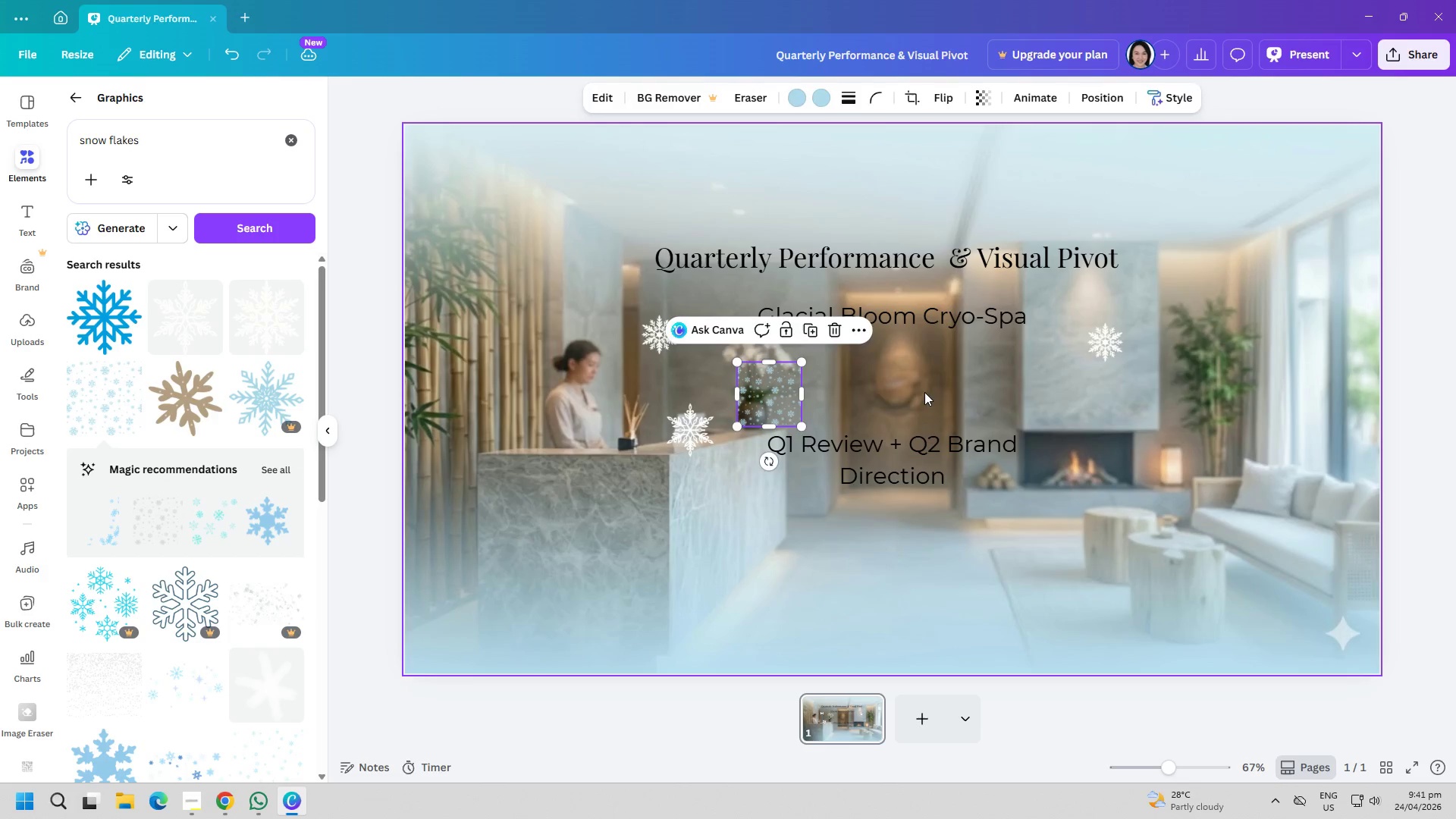 
left_click([928, 389])
 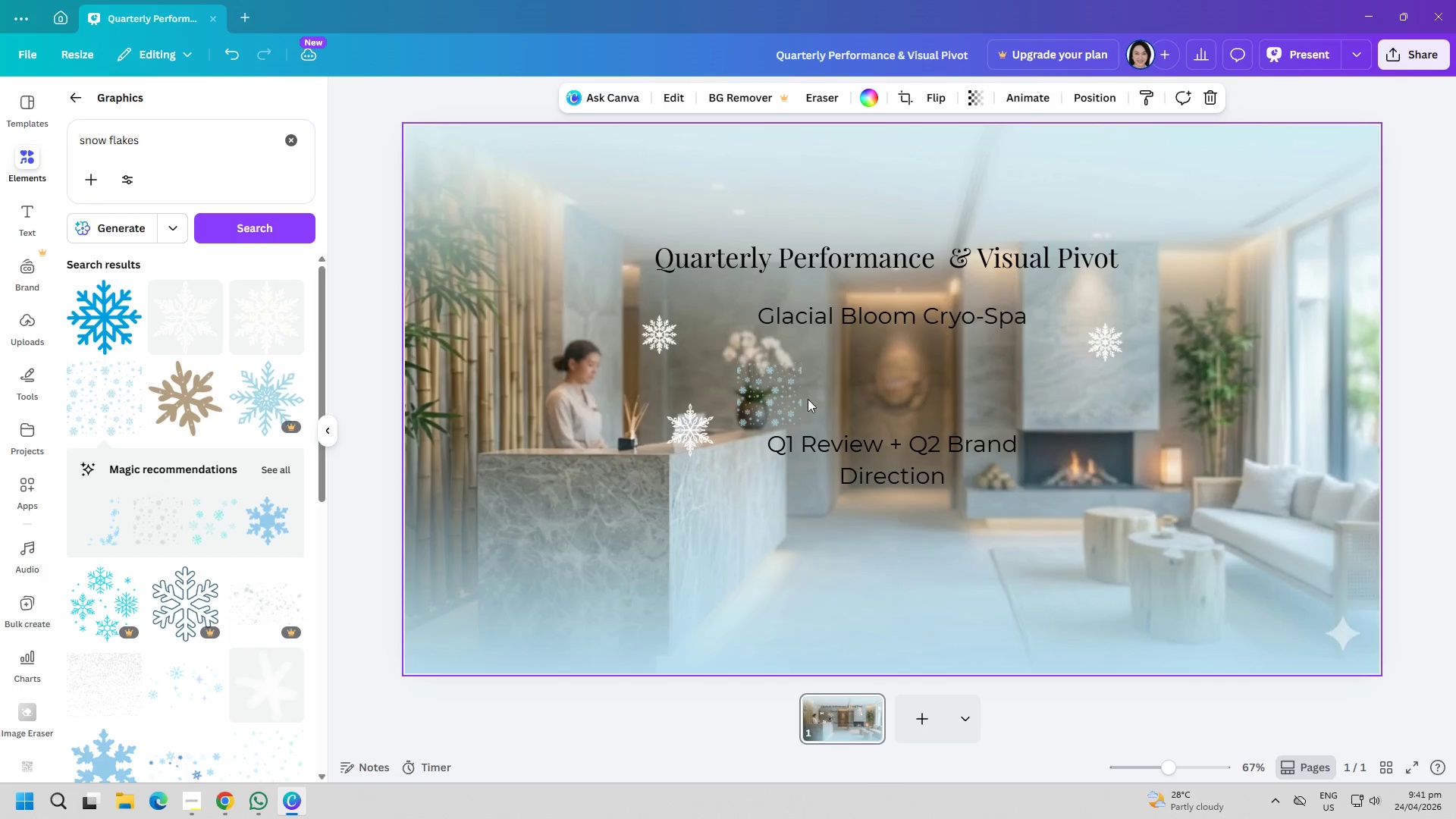 
left_click_drag(start_coordinate=[783, 399], to_coordinate=[1035, 395])
 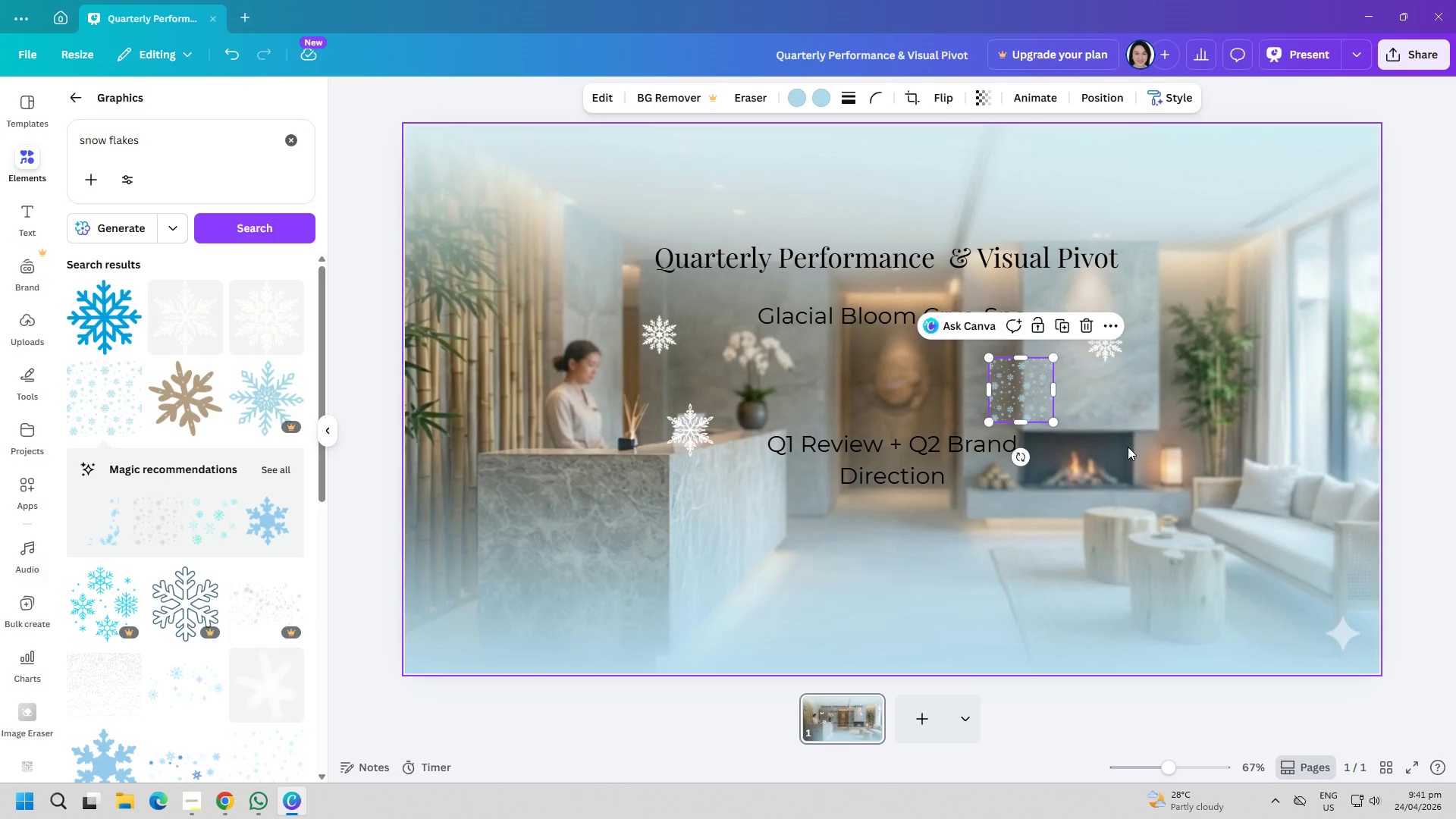 
left_click([1191, 489])
 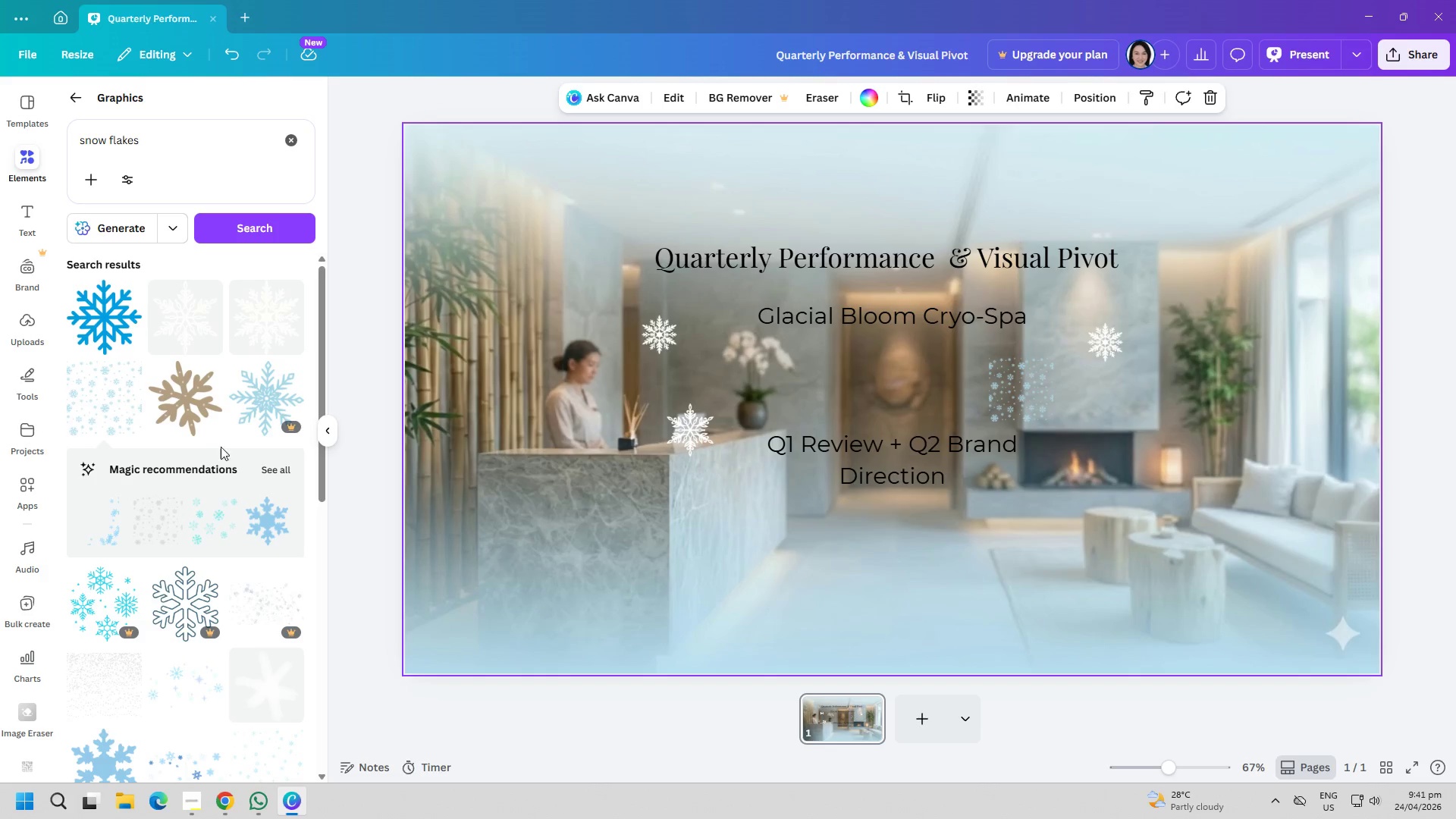 
scroll: coordinate [199, 558], scroll_direction: down, amount: 9.0
 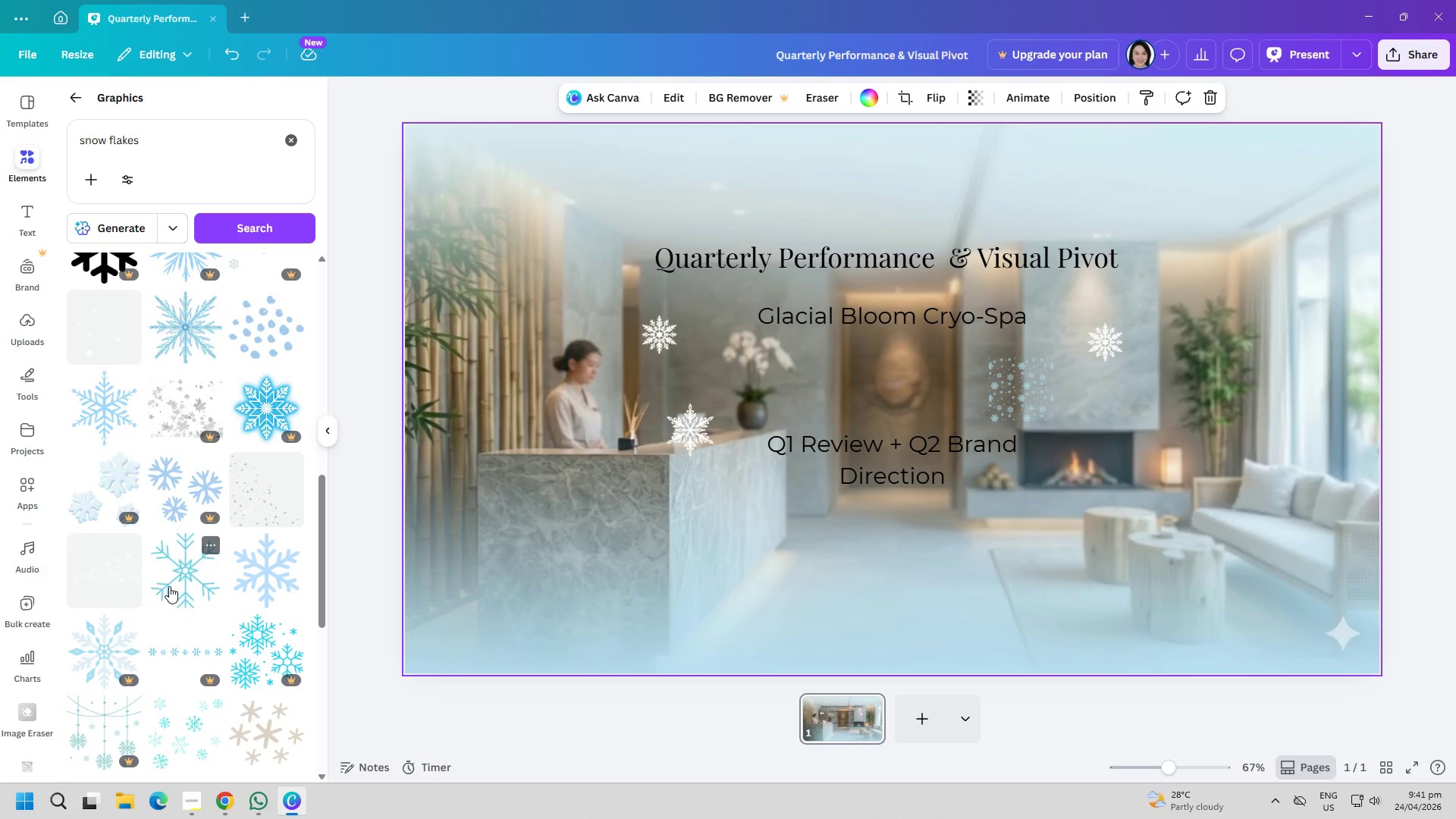 
left_click([264, 583])
 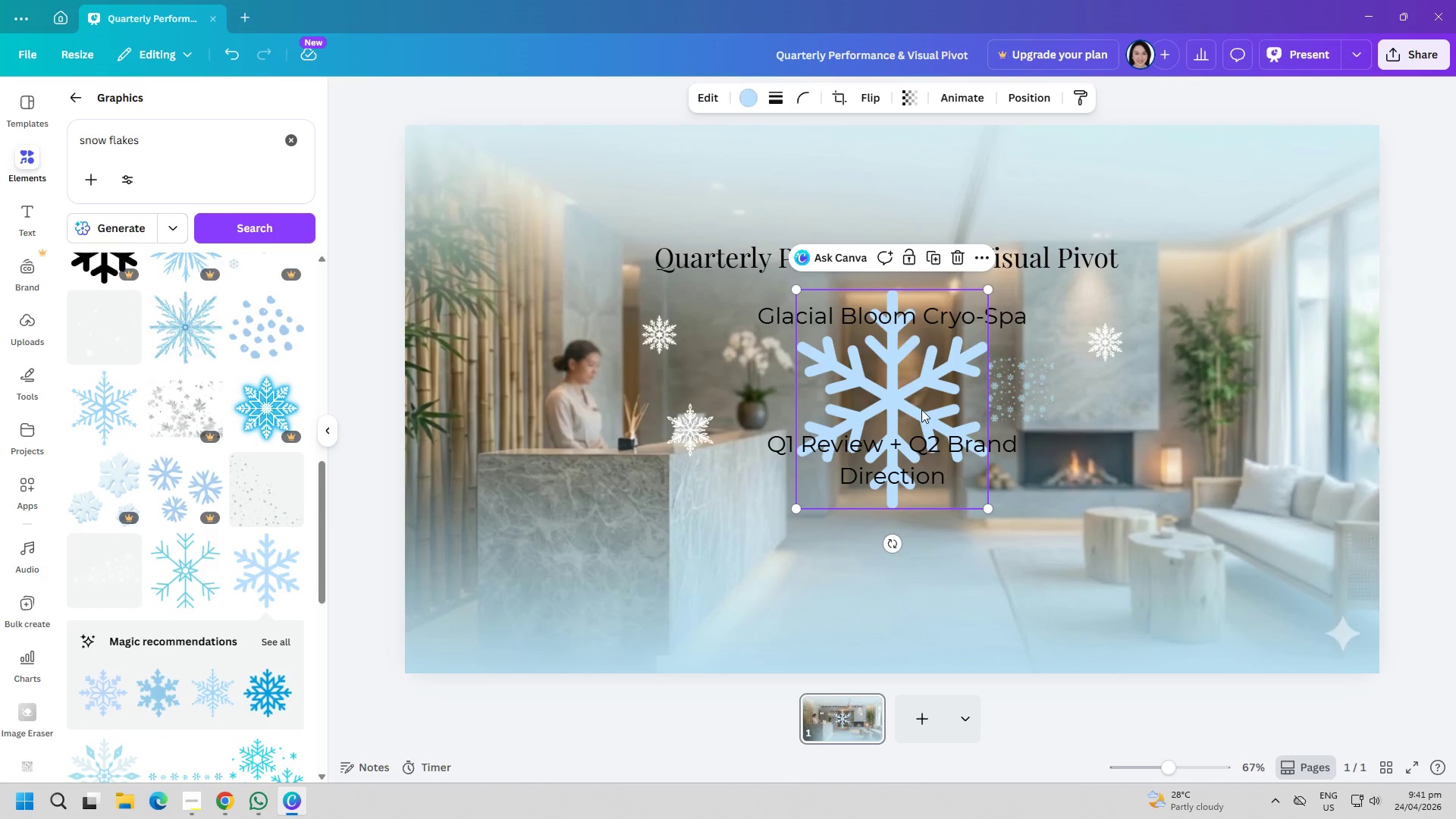 
left_click_drag(start_coordinate=[899, 394], to_coordinate=[558, 335])
 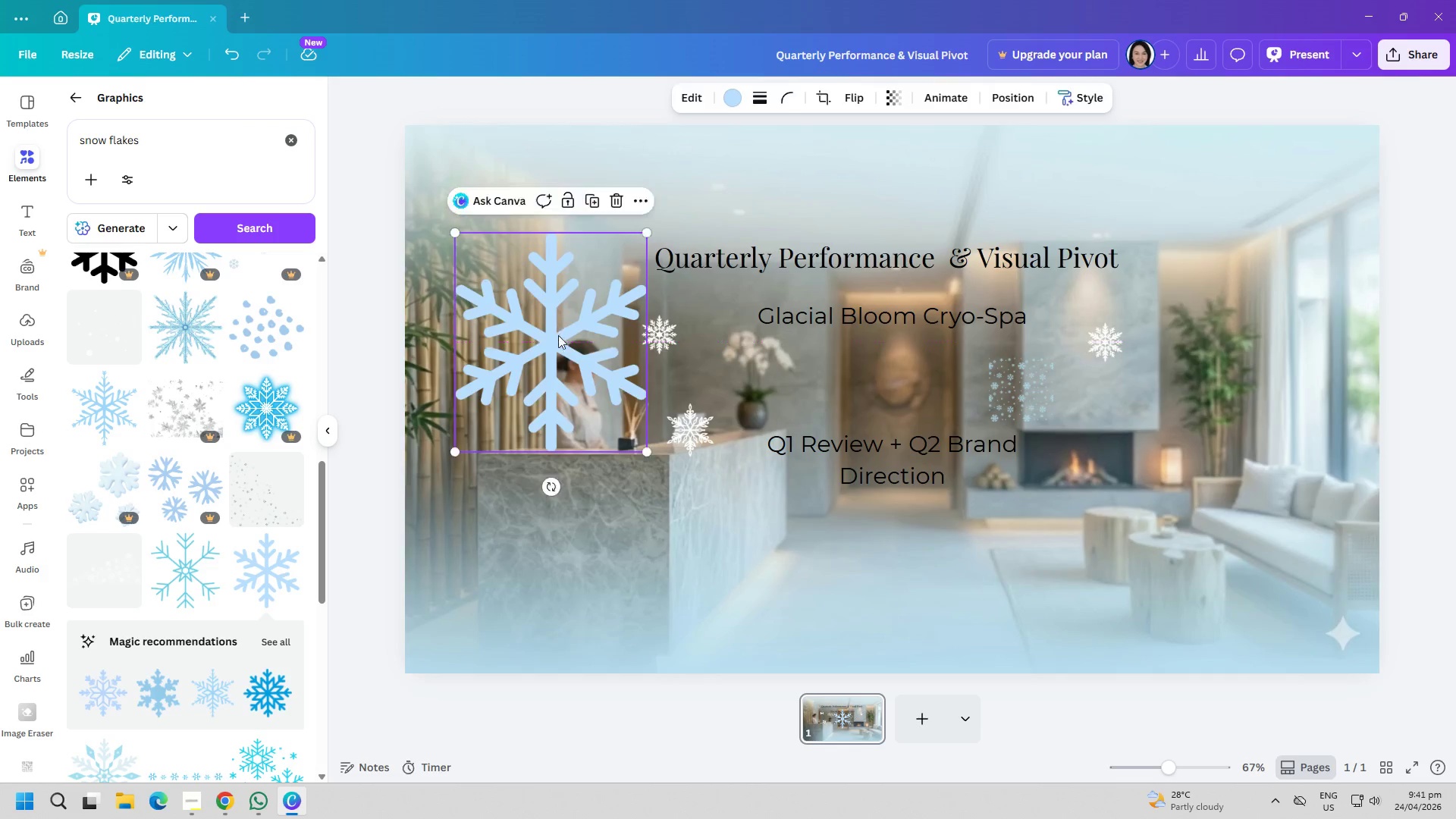 
key(Delete)
 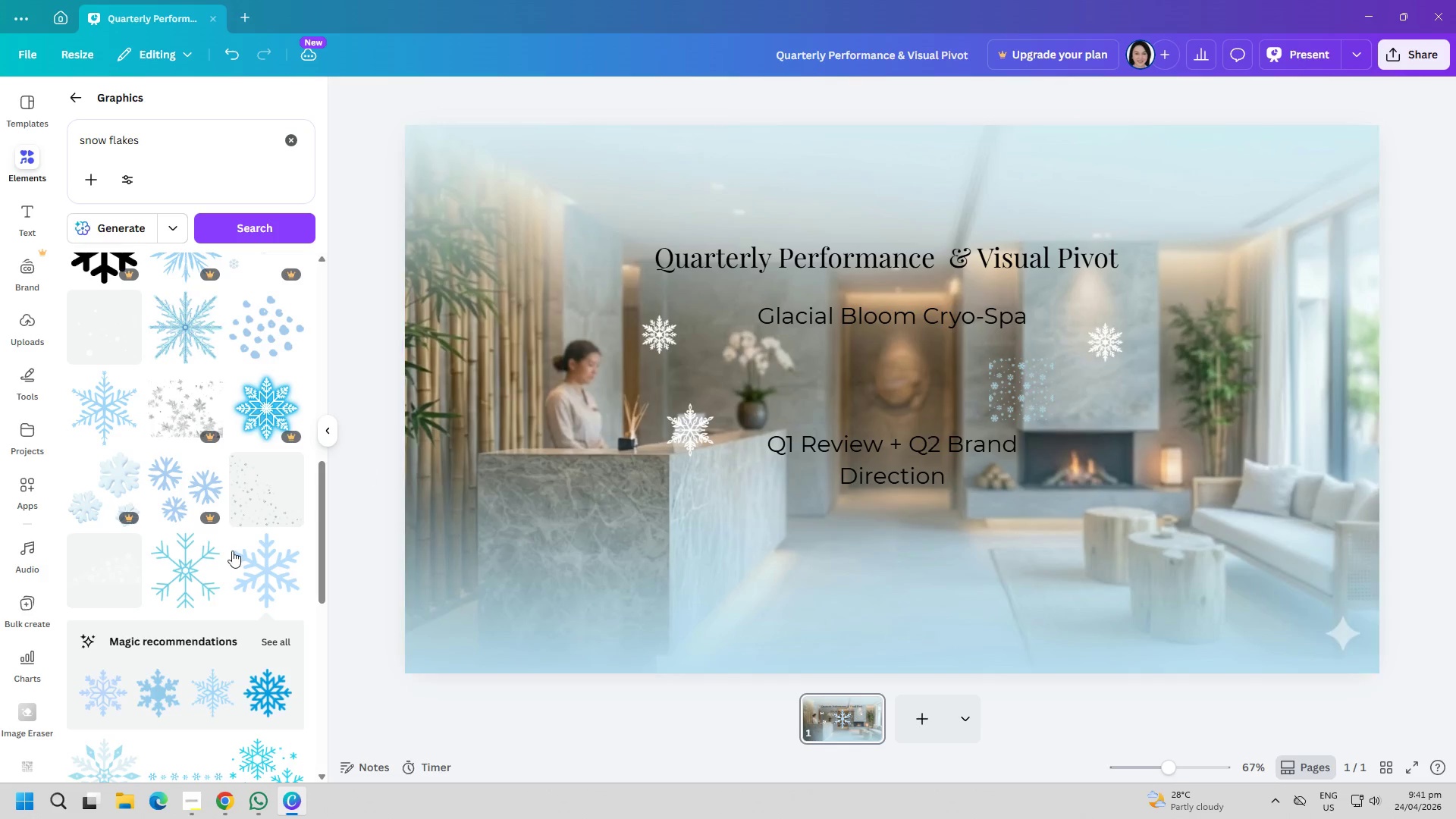 
scroll: coordinate [173, 588], scroll_direction: down, amount: 4.0
 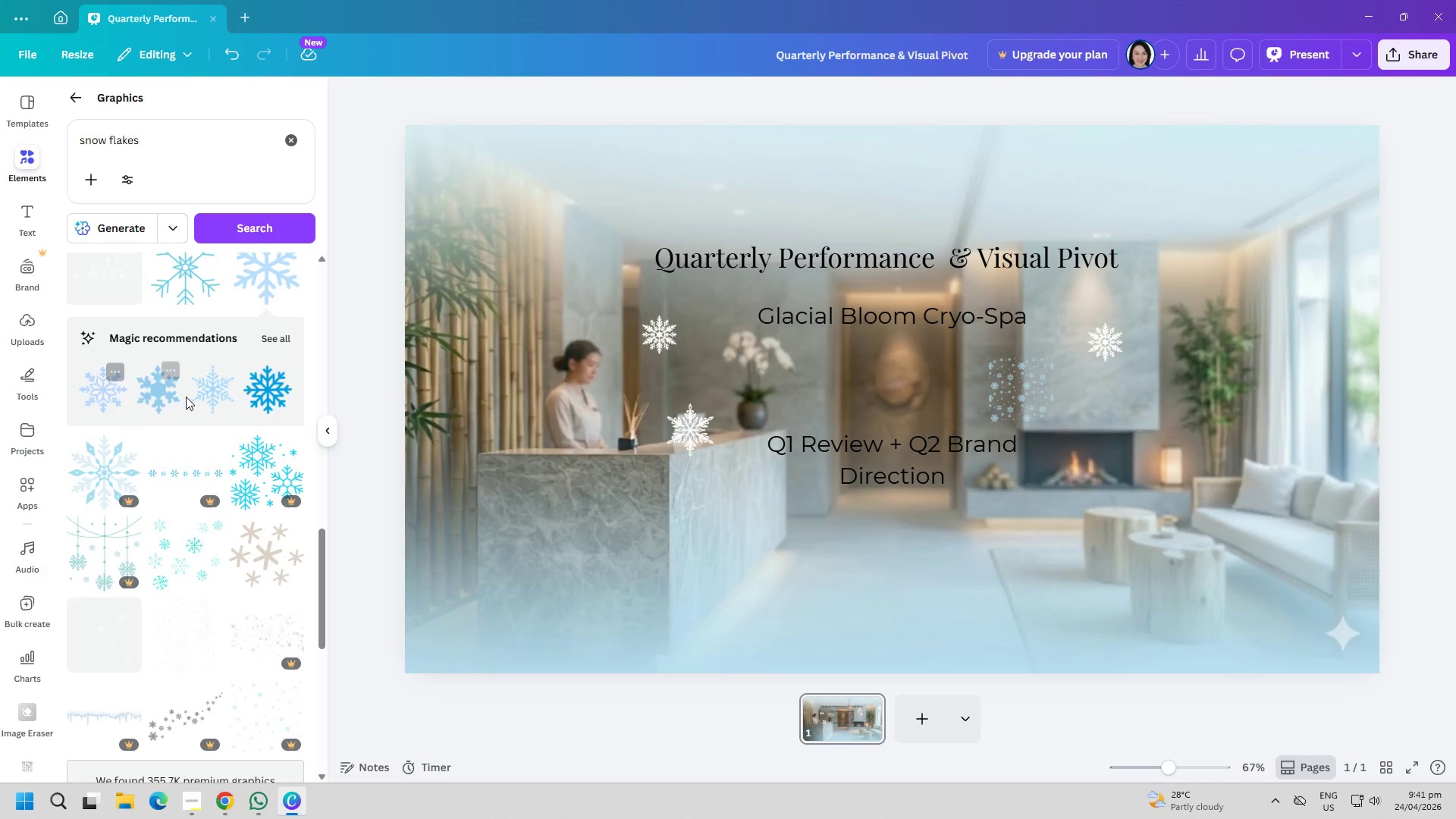 
left_click([213, 392])
 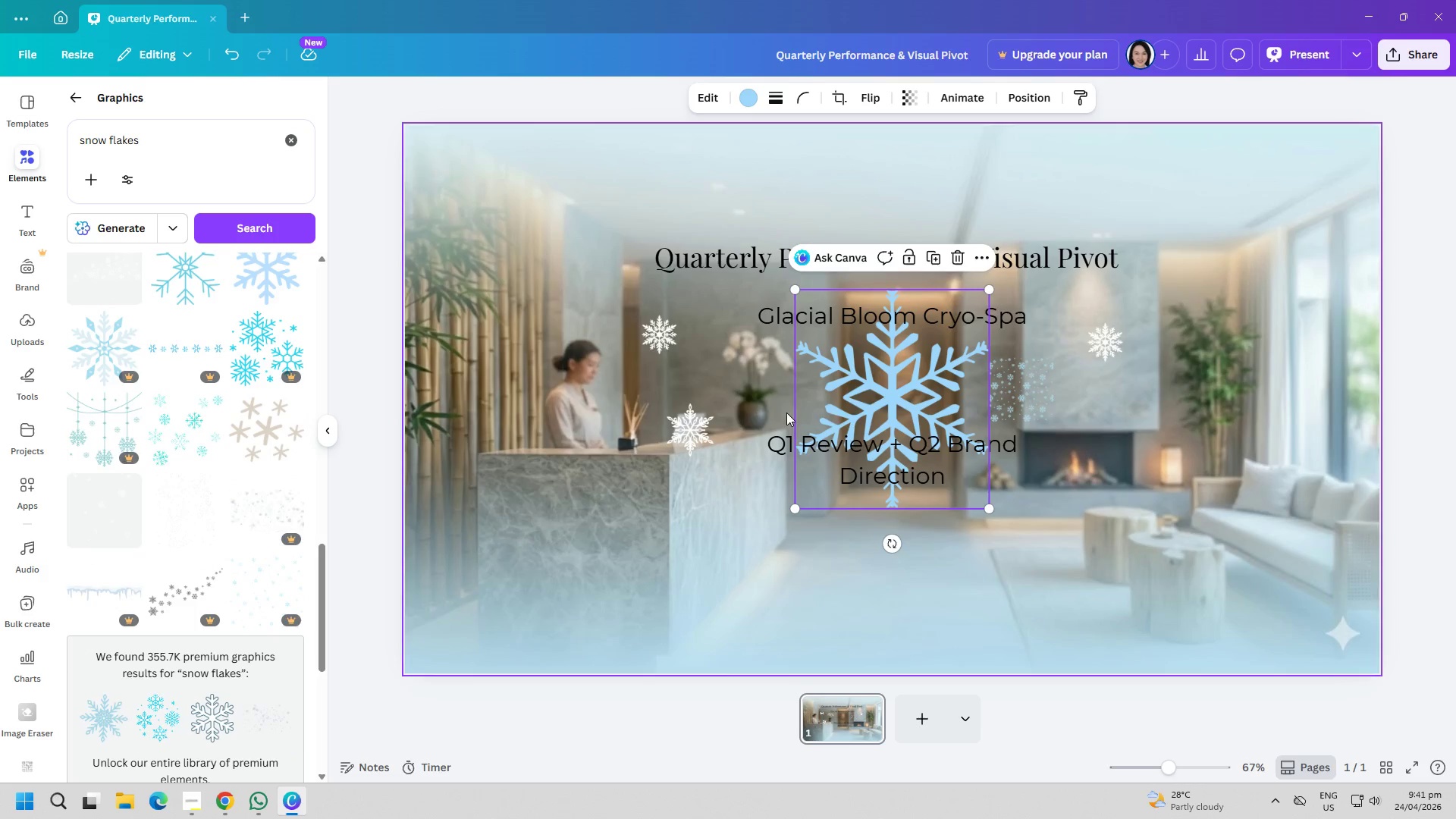 
left_click_drag(start_coordinate=[885, 399], to_coordinate=[598, 488])
 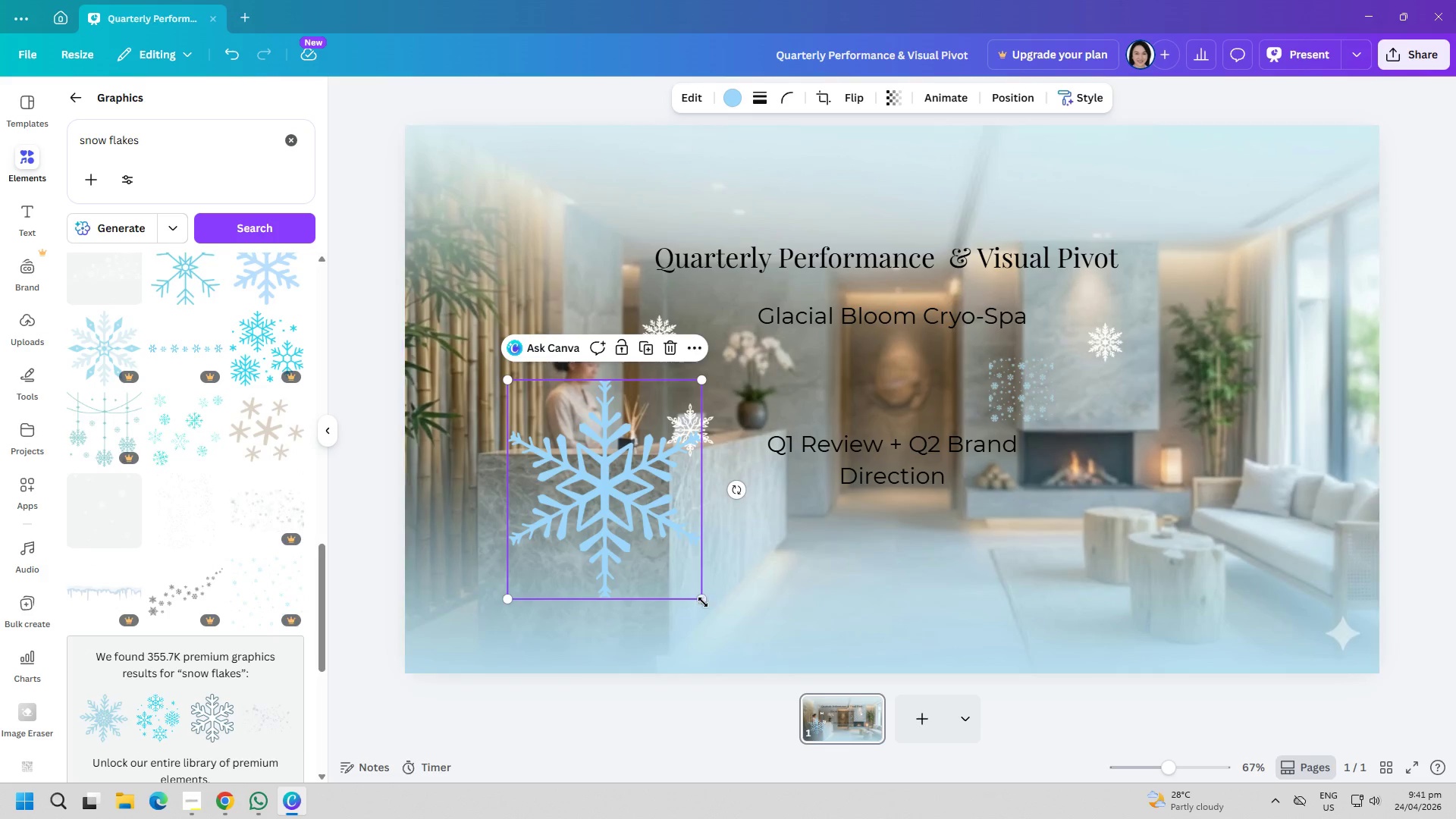 
left_click_drag(start_coordinate=[701, 602], to_coordinate=[584, 456])
 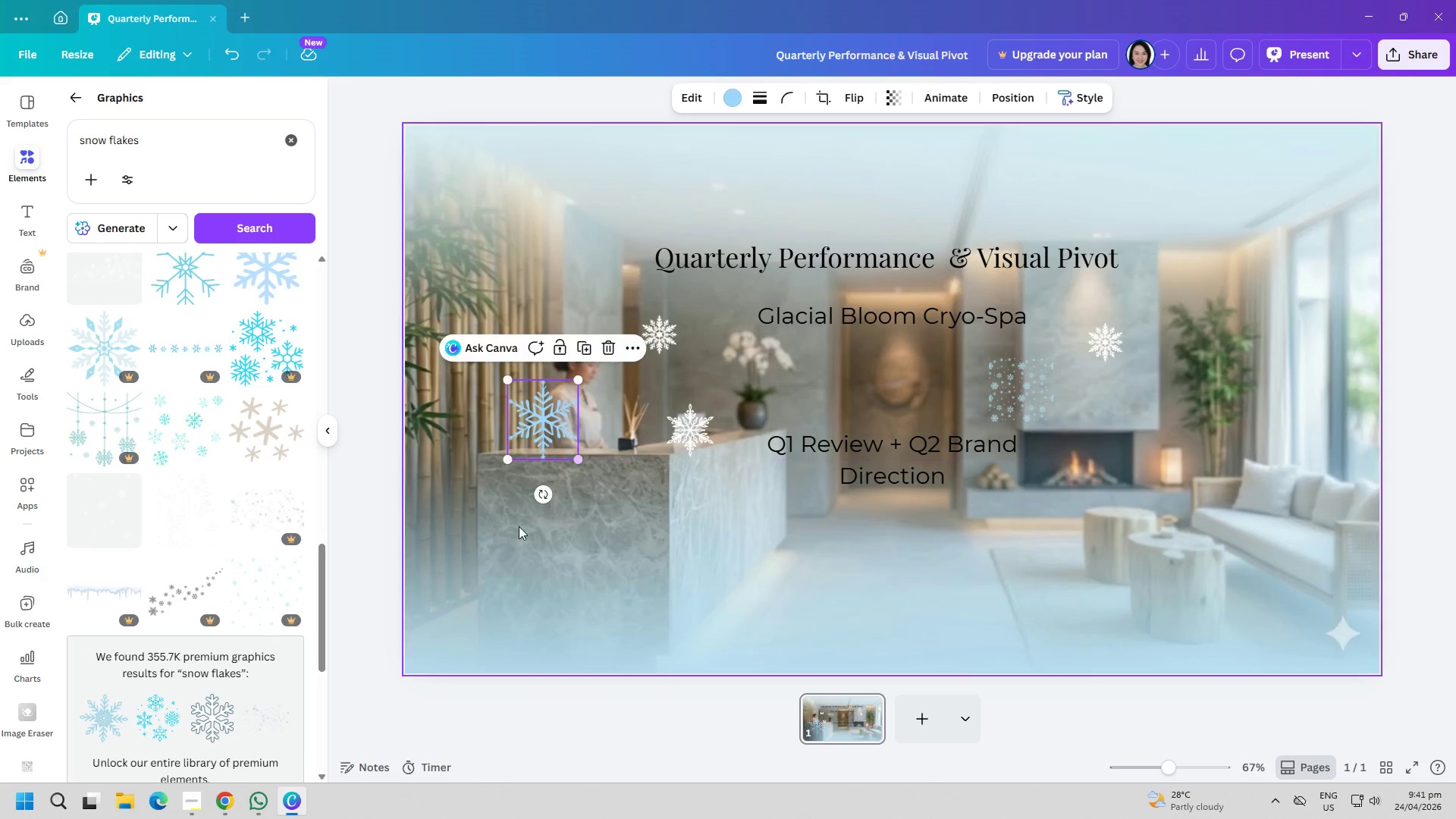 
left_click_drag(start_coordinate=[519, 526], to_coordinate=[526, 510])
 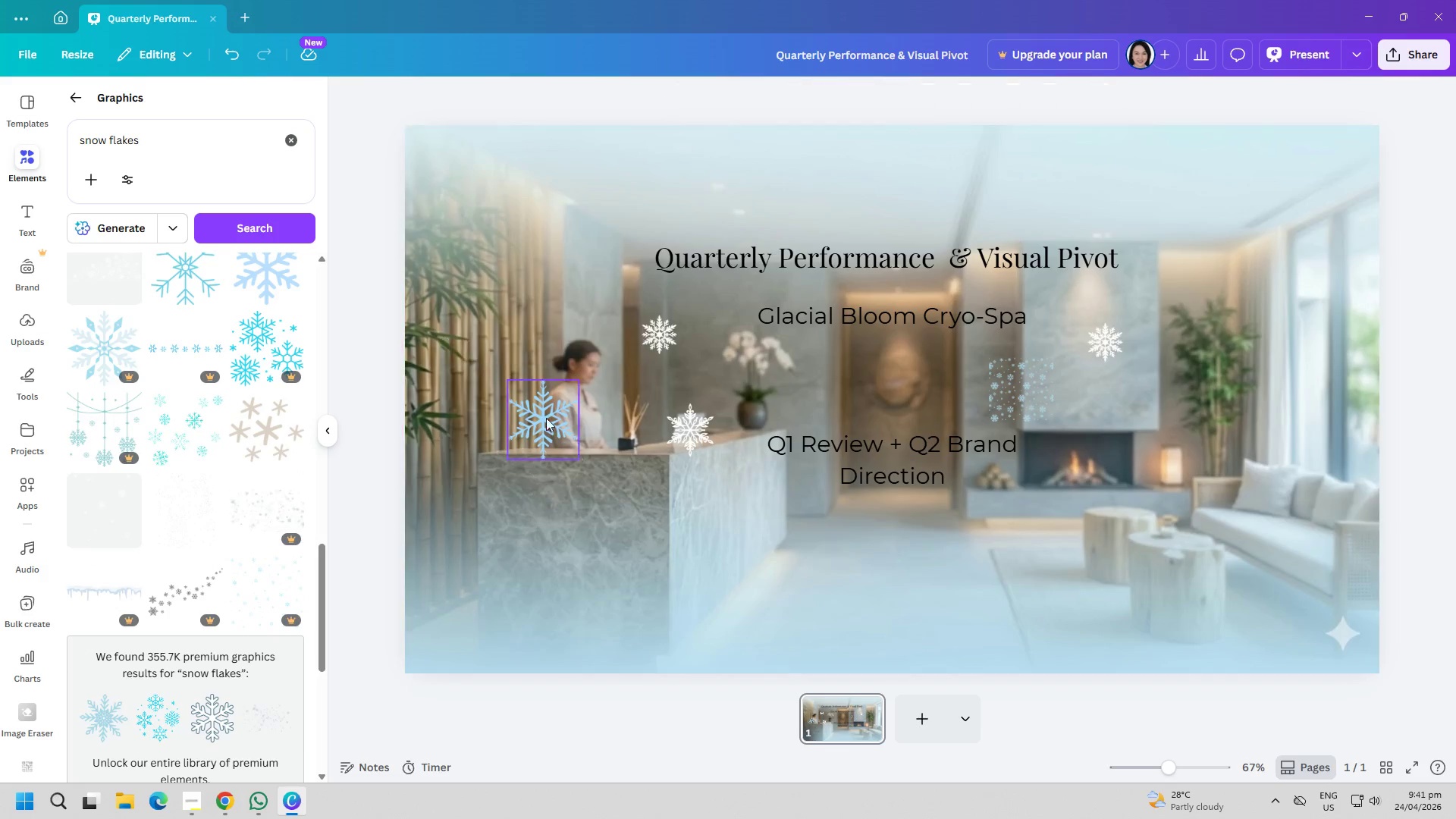 
left_click_drag(start_coordinate=[554, 413], to_coordinate=[708, 194])
 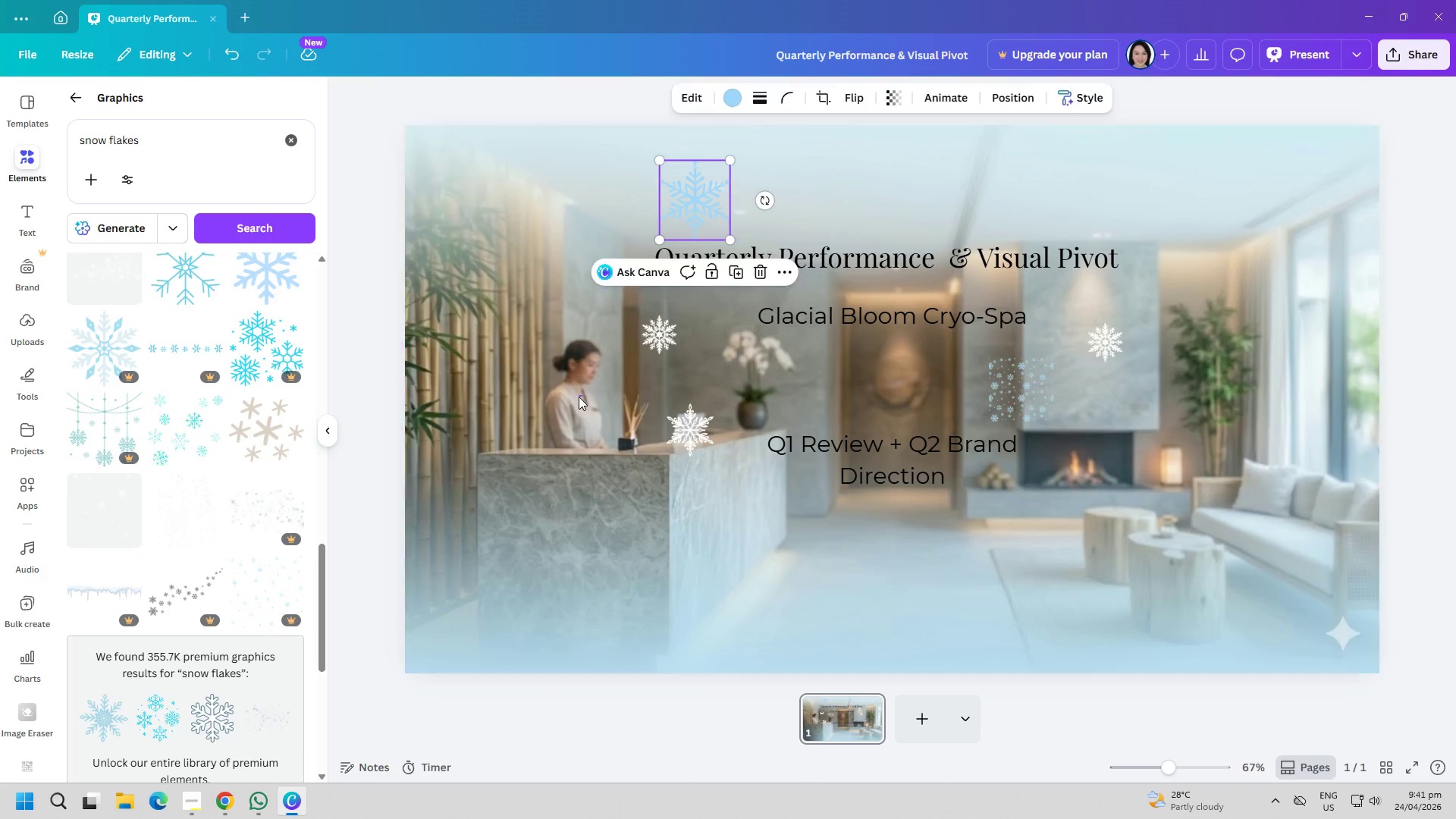 
left_click_drag(start_coordinate=[582, 395], to_coordinate=[579, 397])
 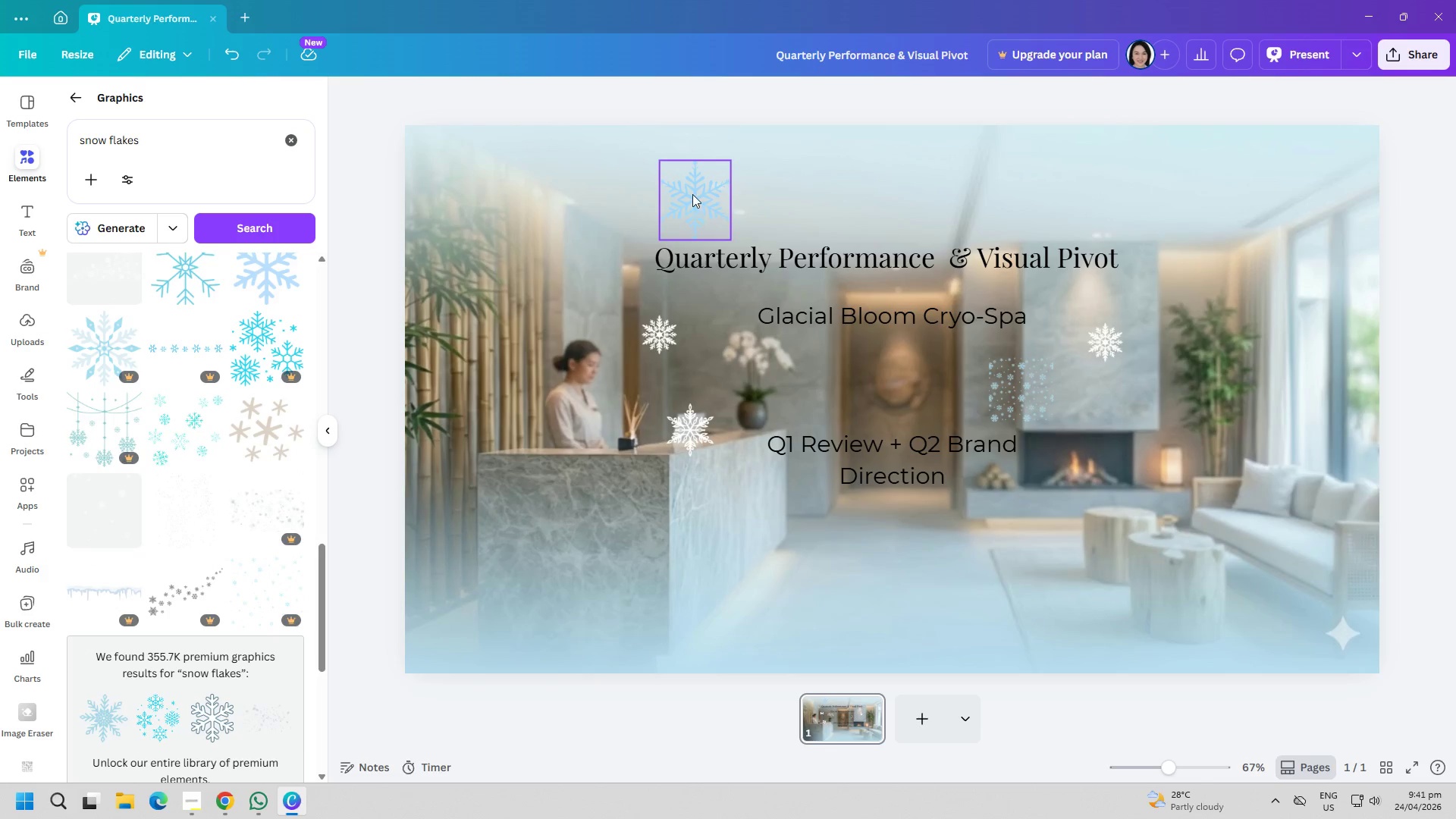 
left_click_drag(start_coordinate=[692, 194], to_coordinate=[714, 523])
 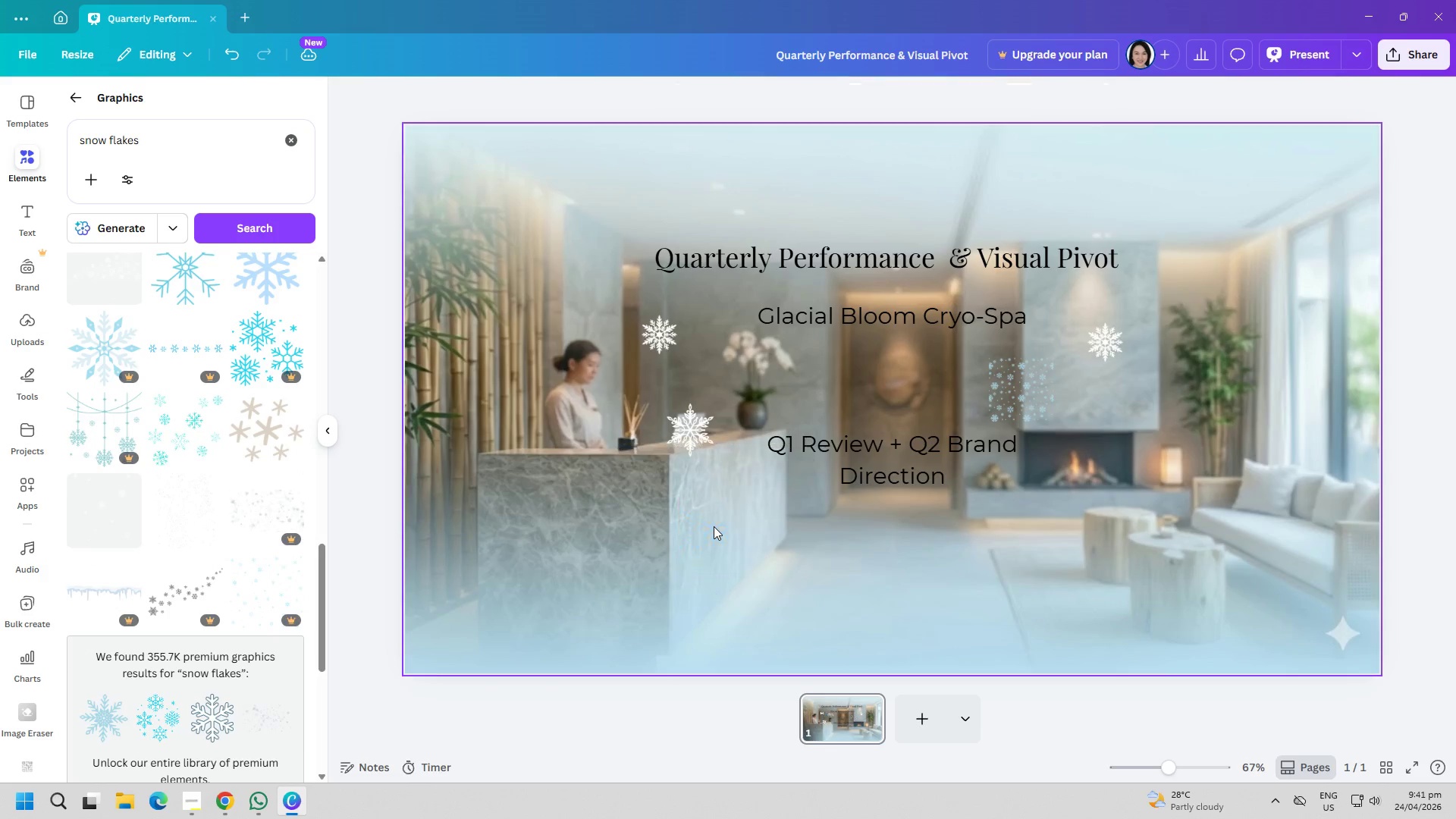 
key(Delete)
 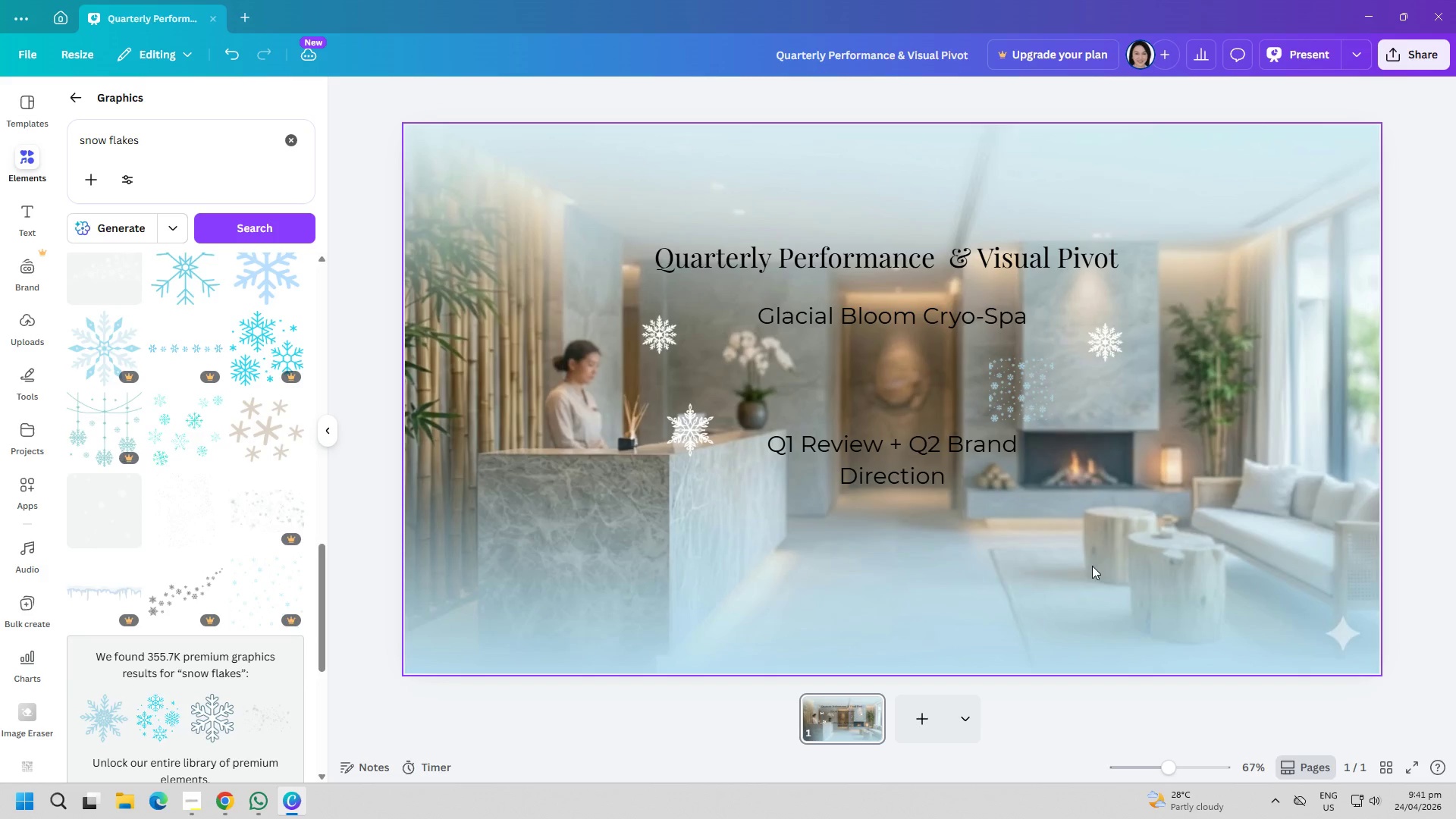 
left_click([1122, 565])
 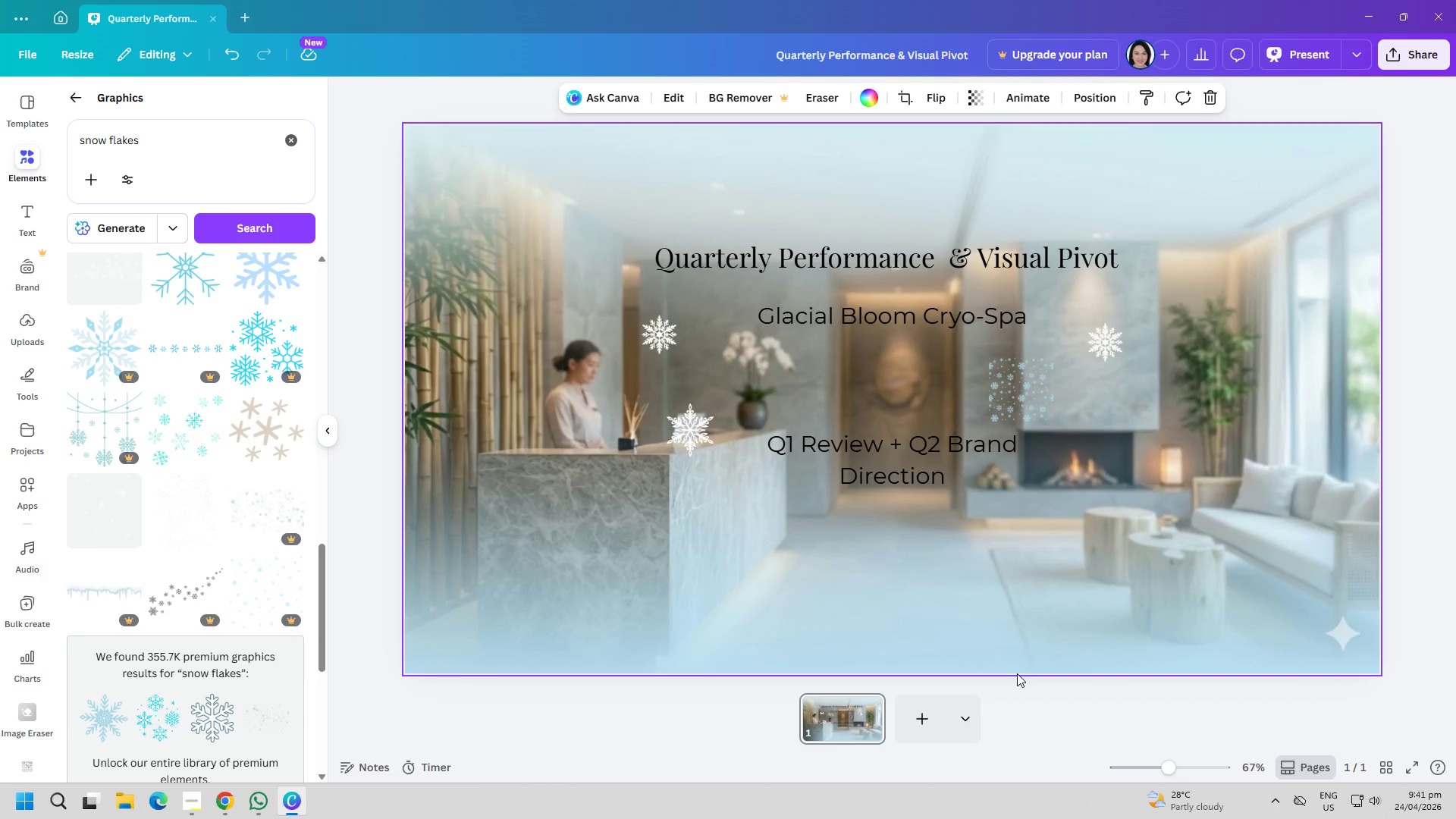 
left_click([928, 730])
 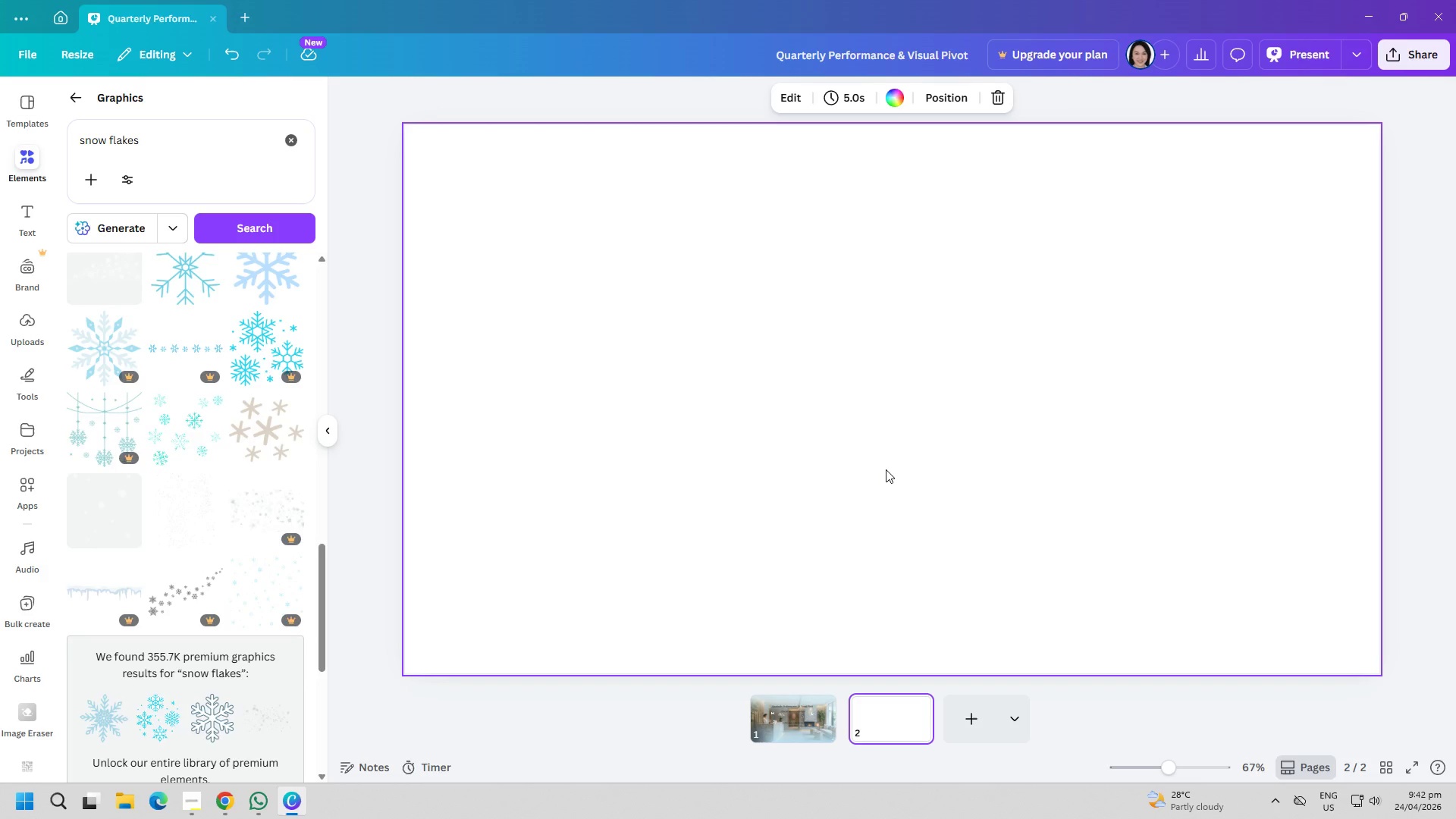 
wait(54.23)
 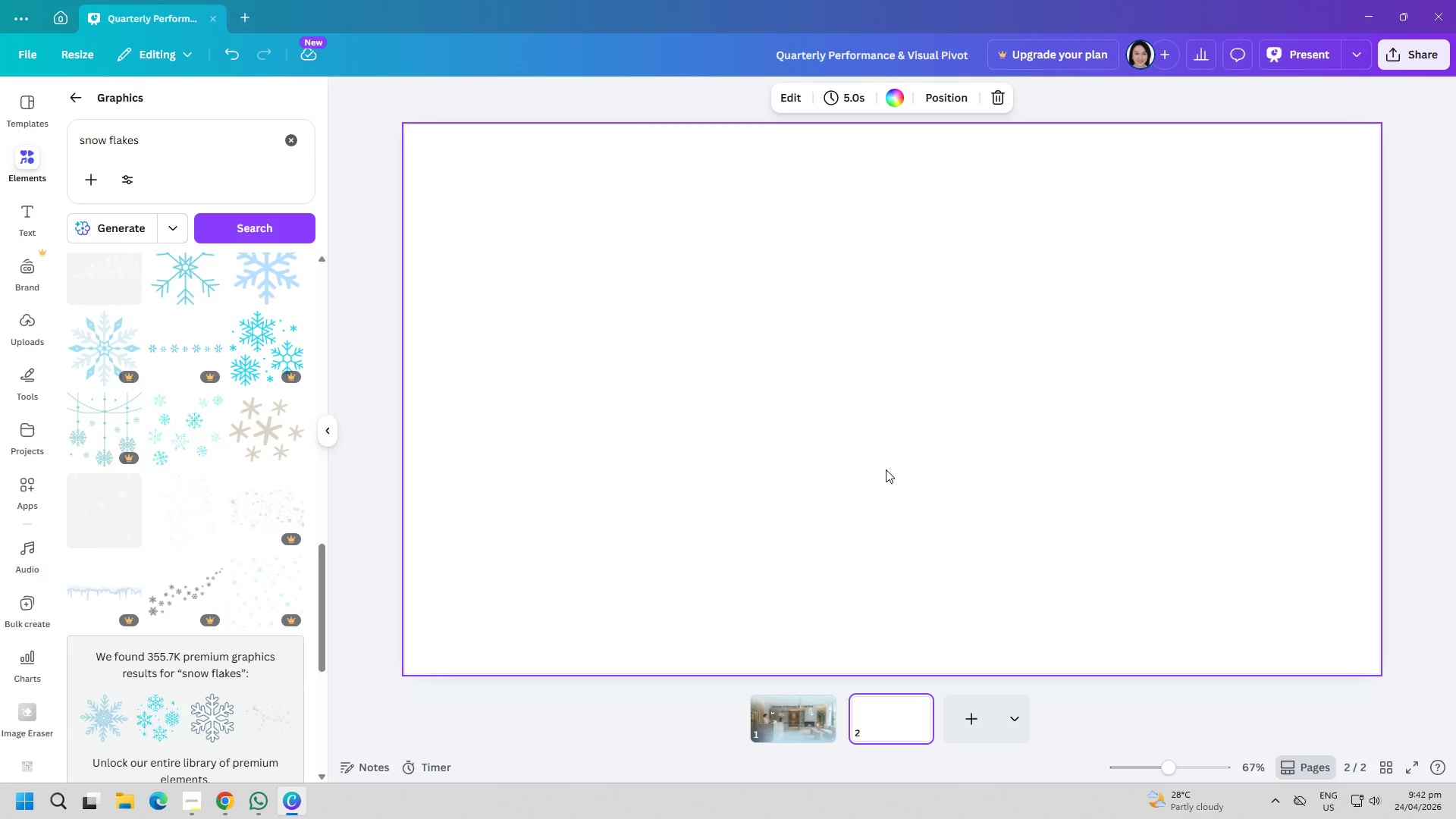 
key(Meta+MetaLeft)
 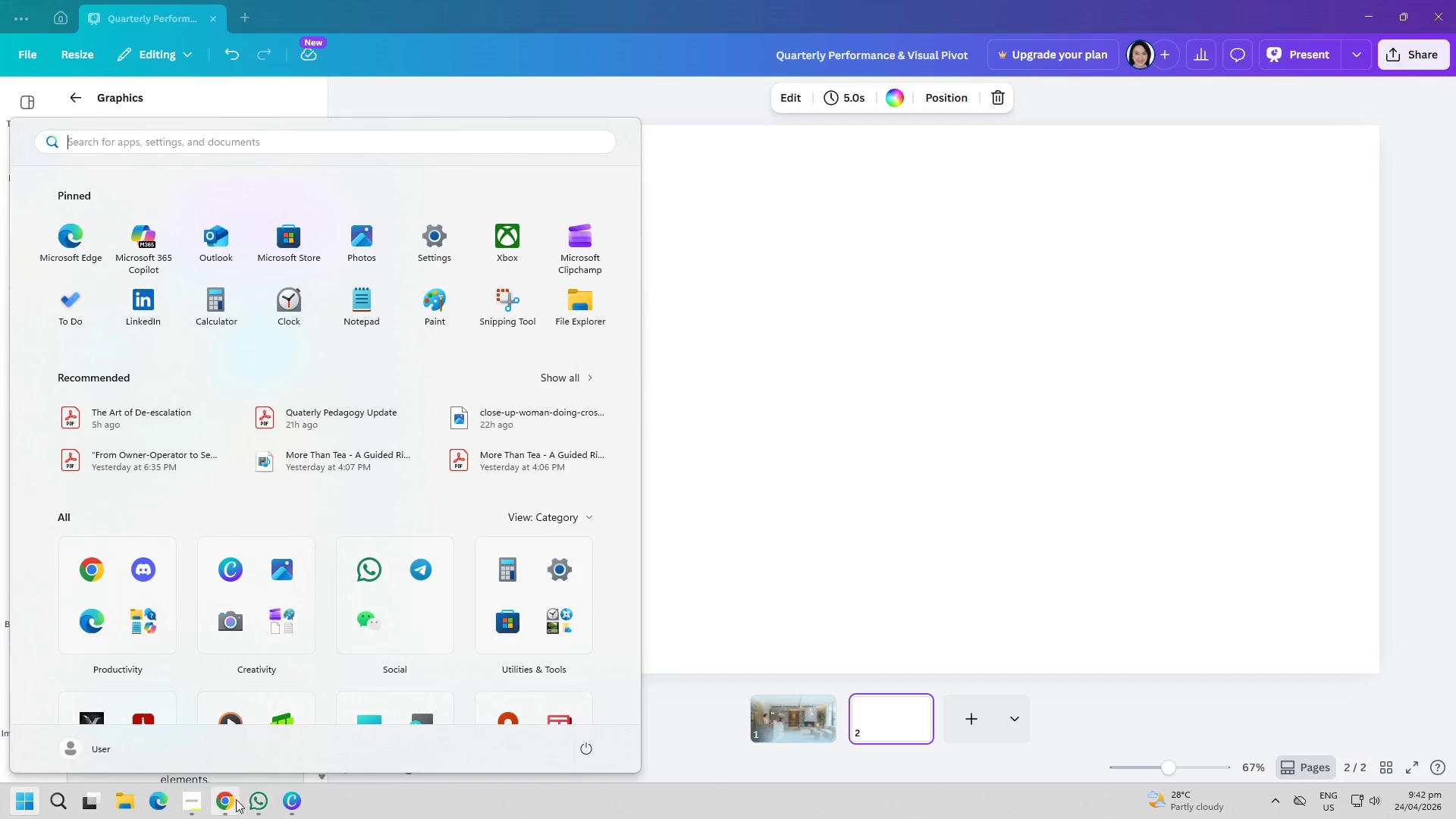 
left_click([231, 805])
 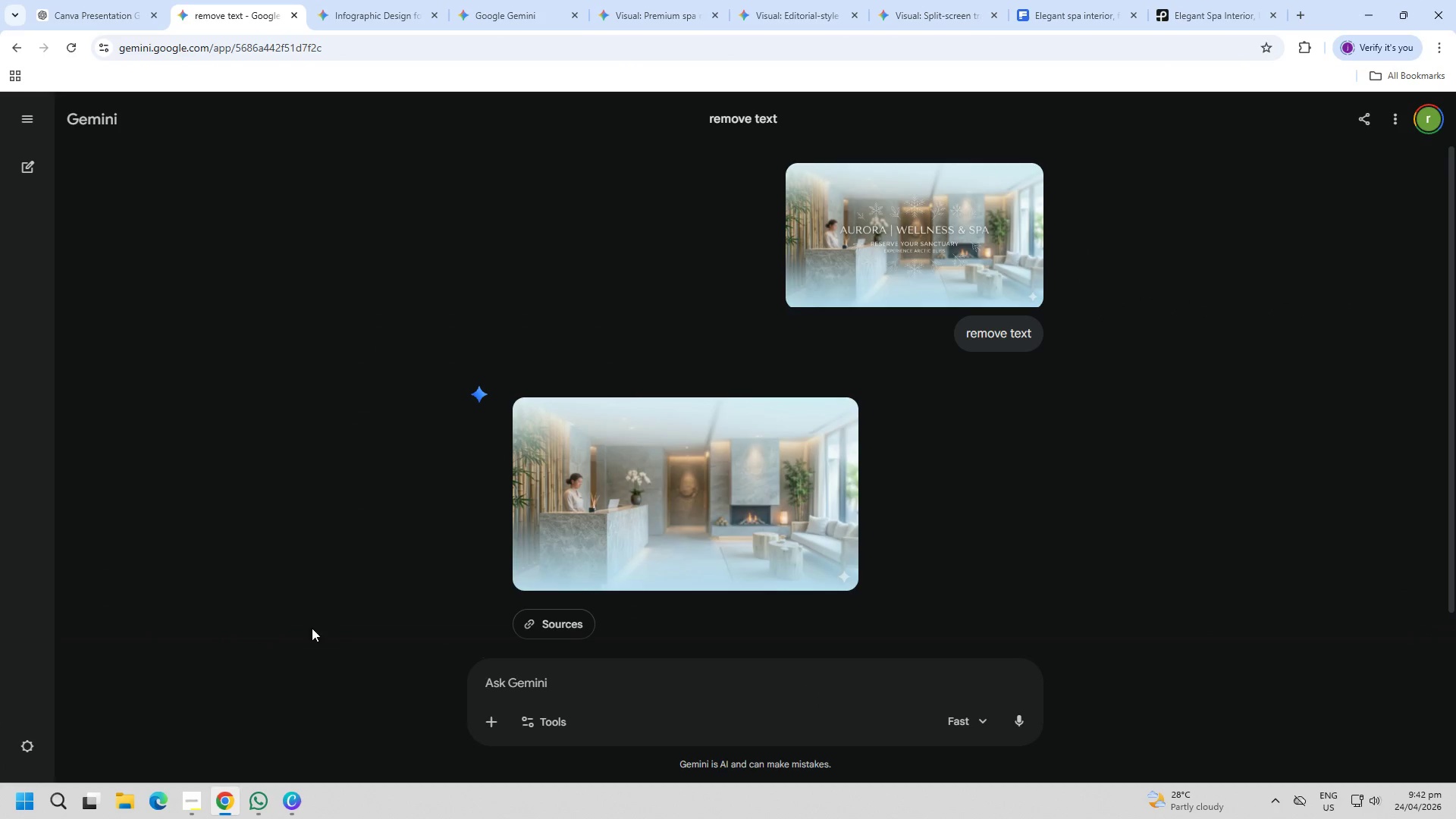 
scroll: coordinate [341, 595], scroll_direction: down, amount: 1.0
 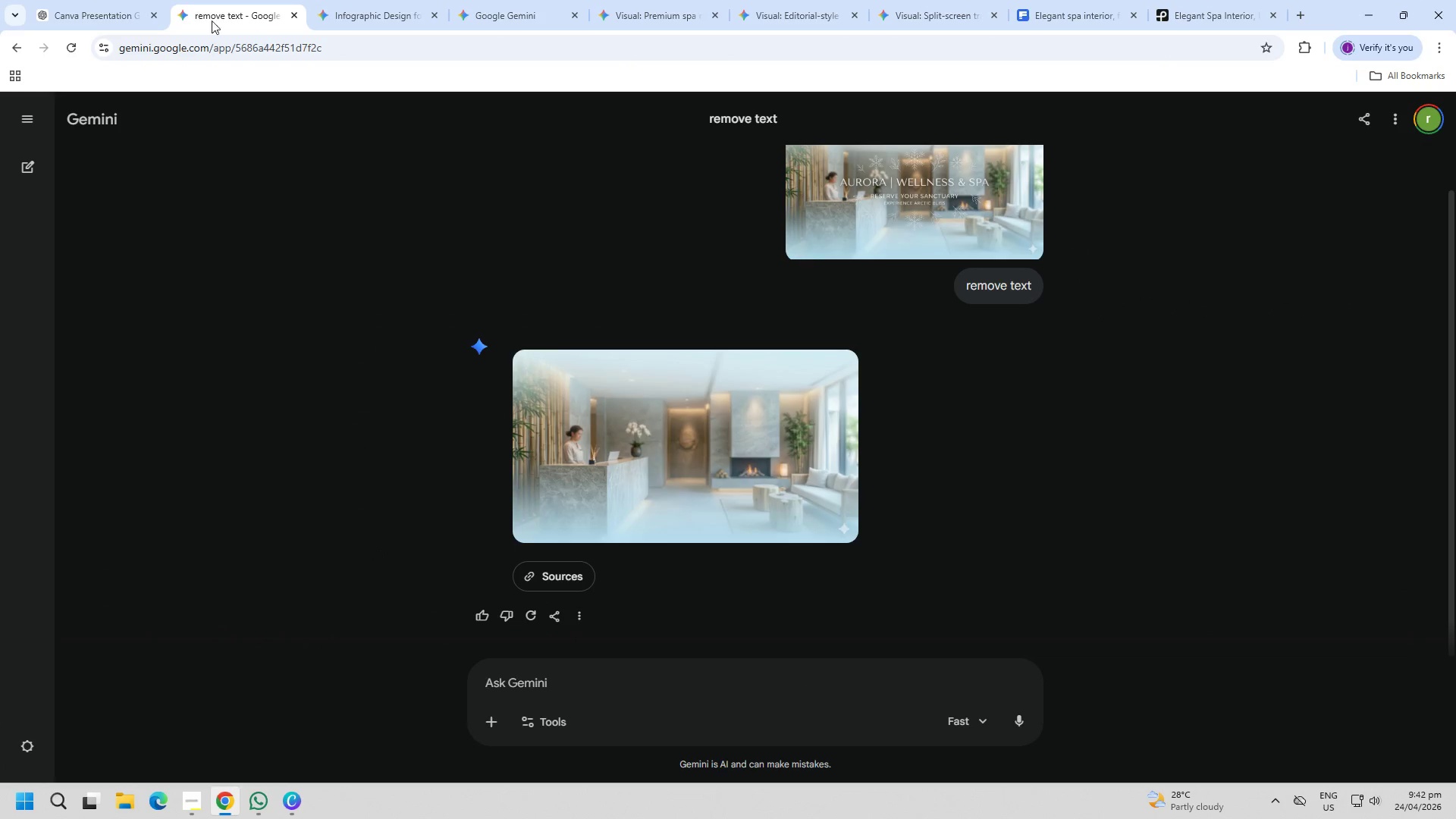 
left_click([123, 0])
 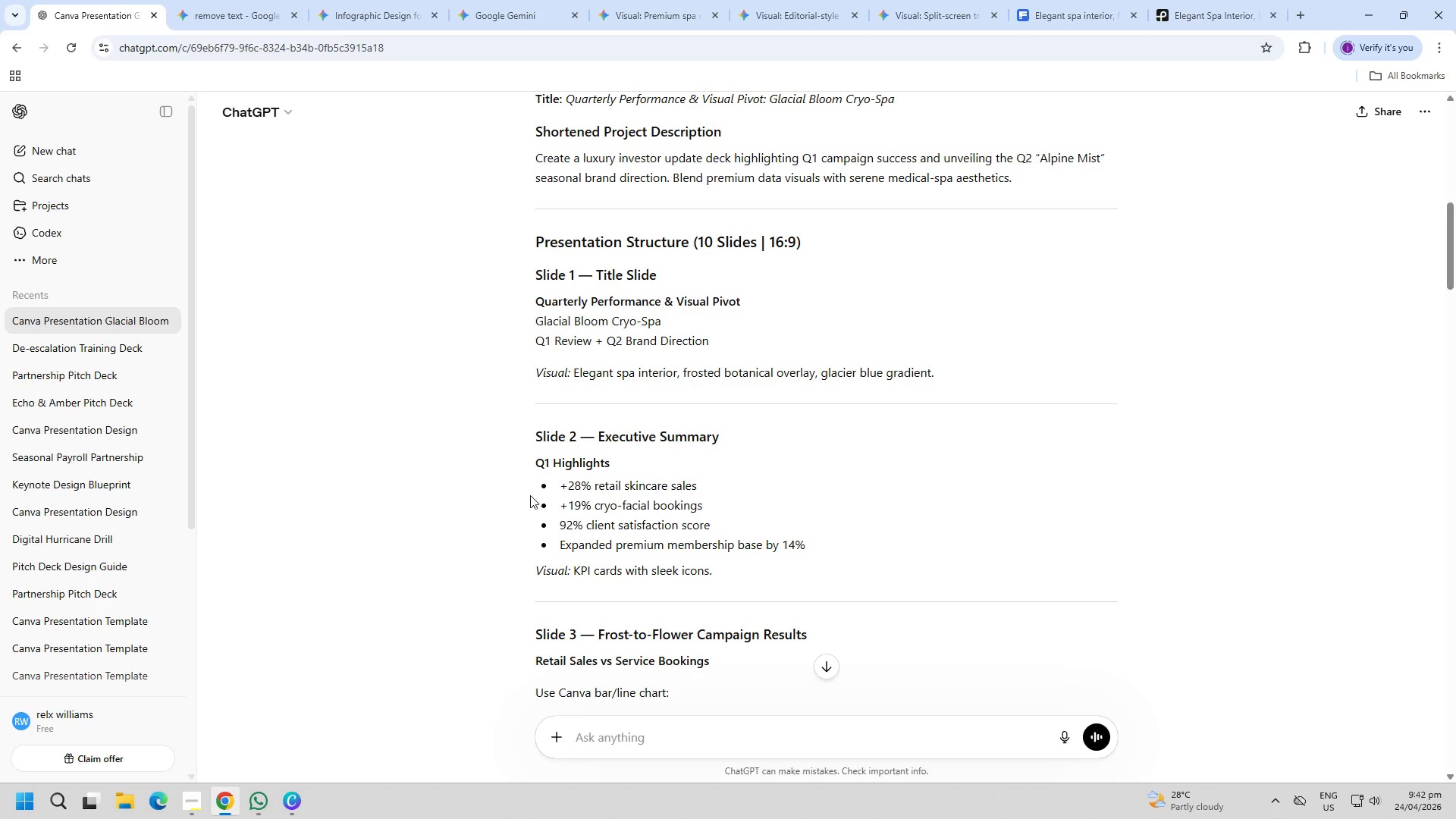 
left_click_drag(start_coordinate=[534, 485], to_coordinate=[718, 568])
 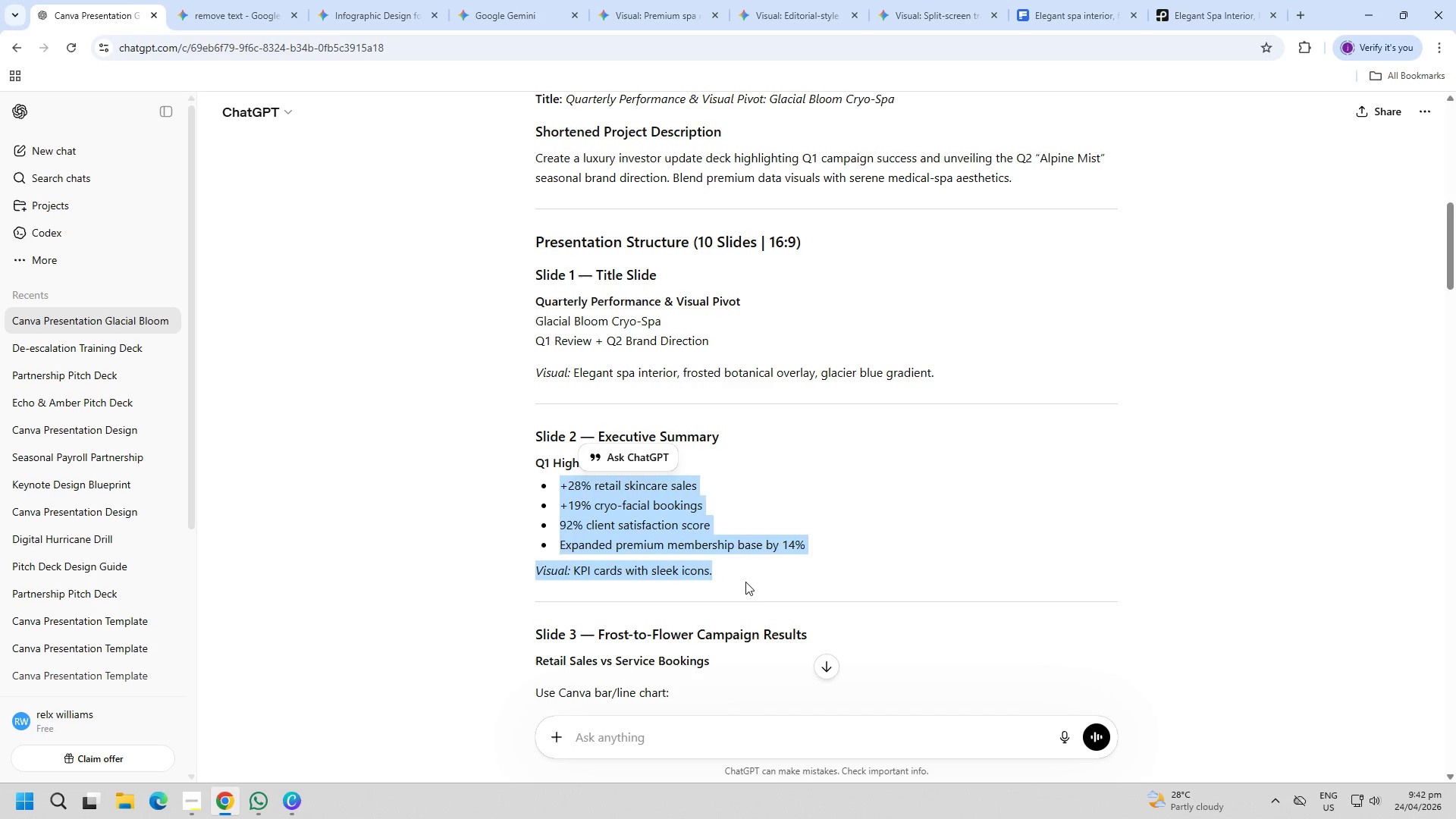 
left_click([747, 582])
 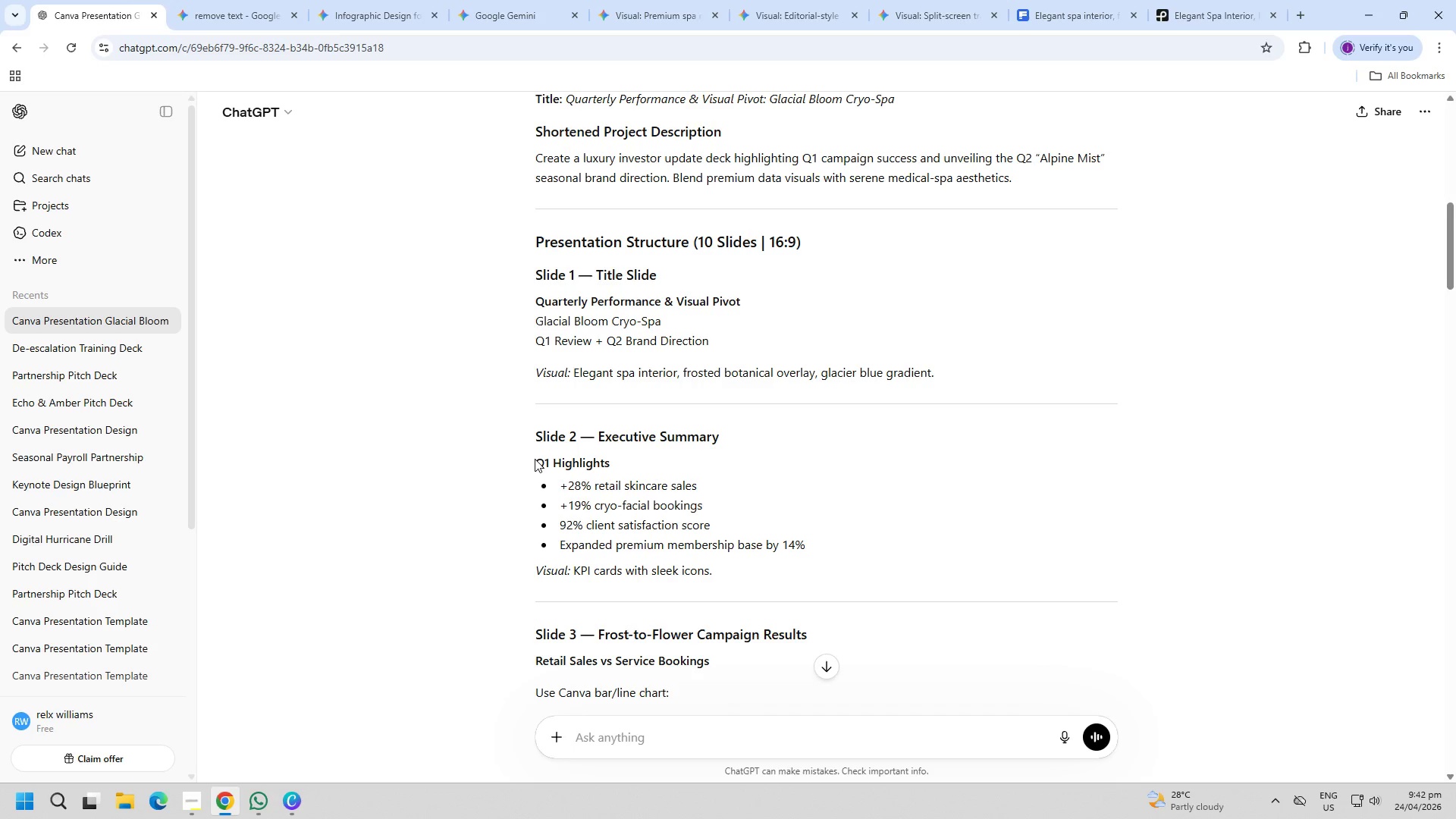 
left_click_drag(start_coordinate=[537, 482], to_coordinate=[739, 568])
 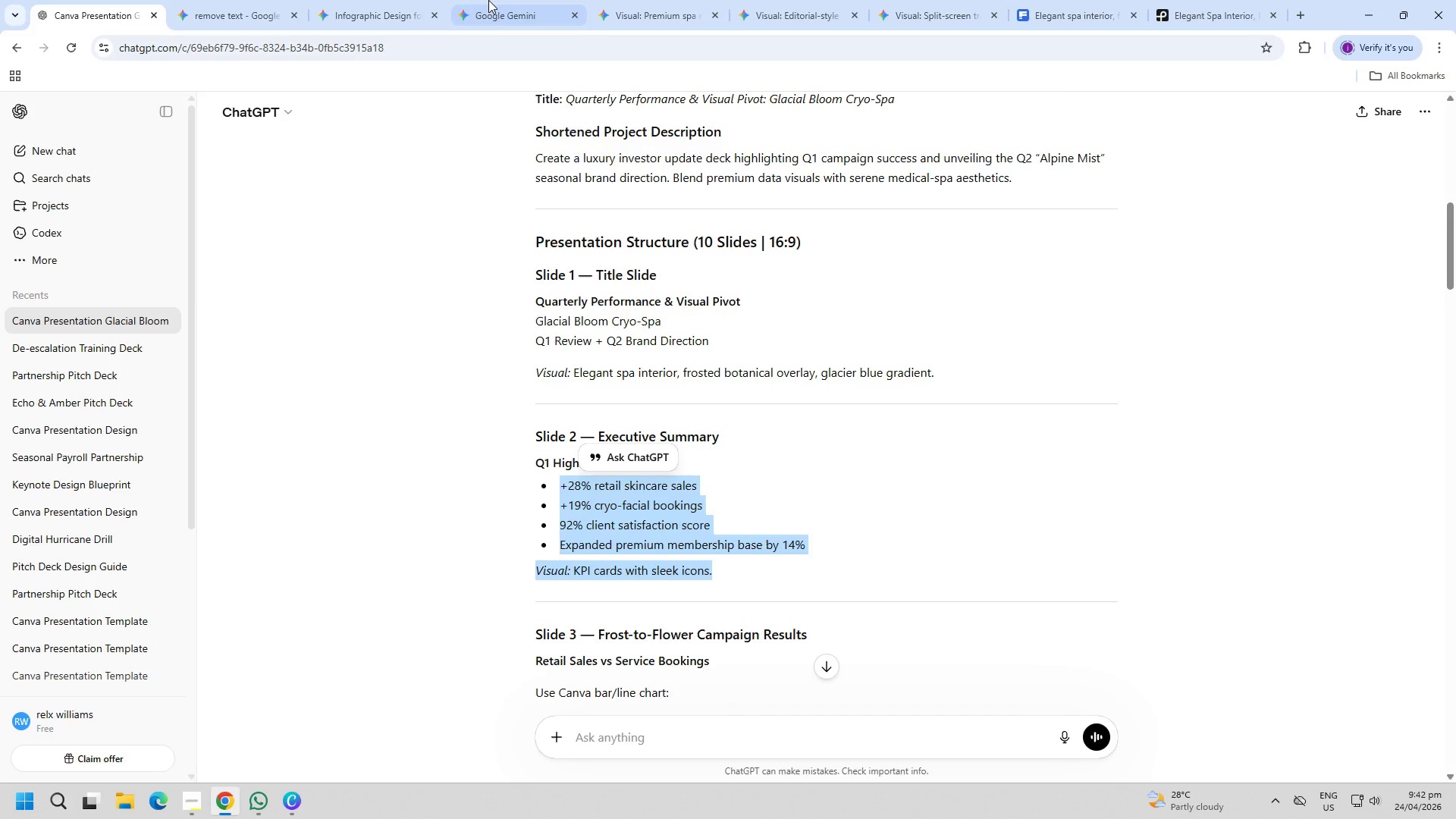 
key(Control+C)
 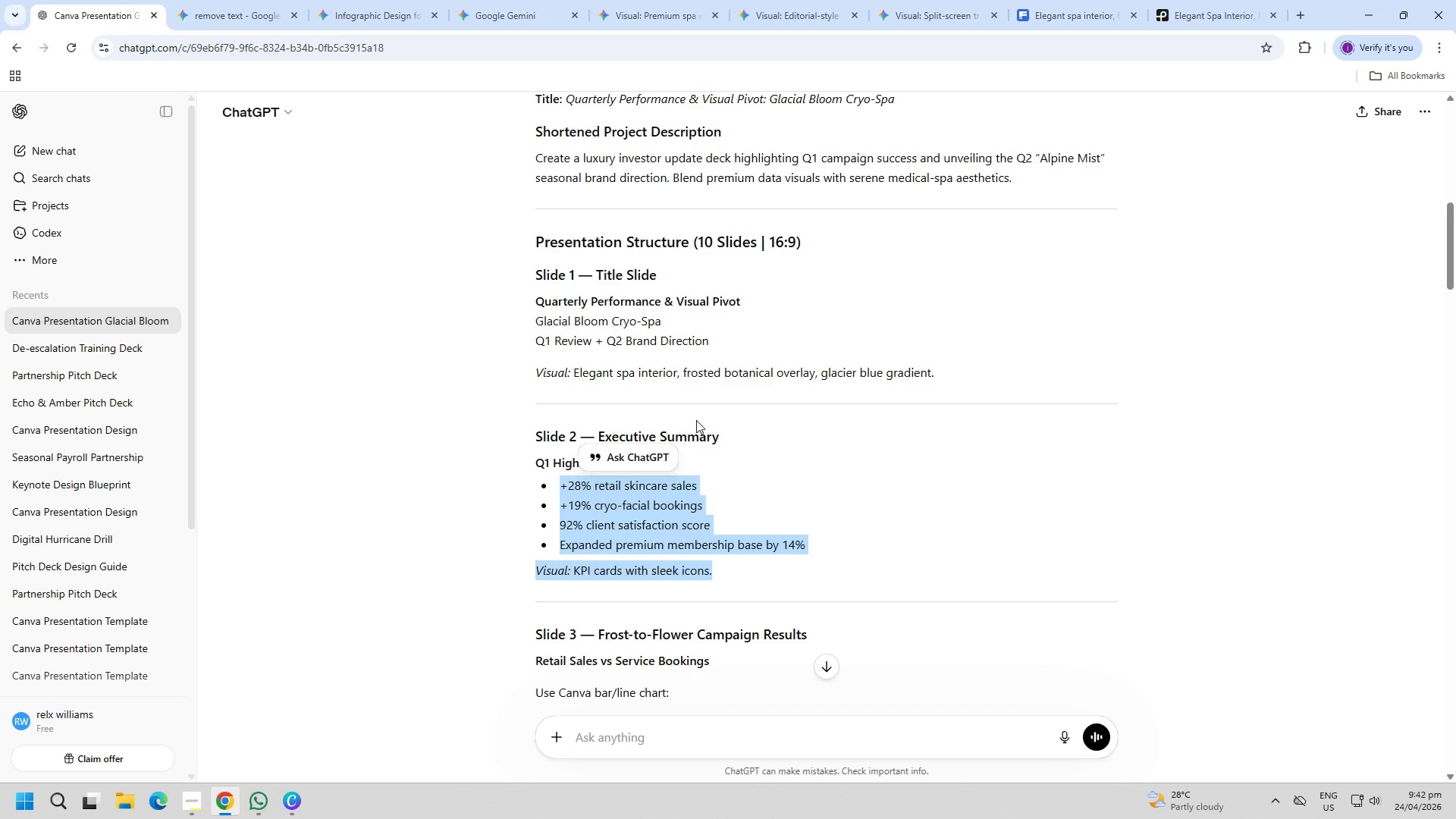 
key(Control+C)
 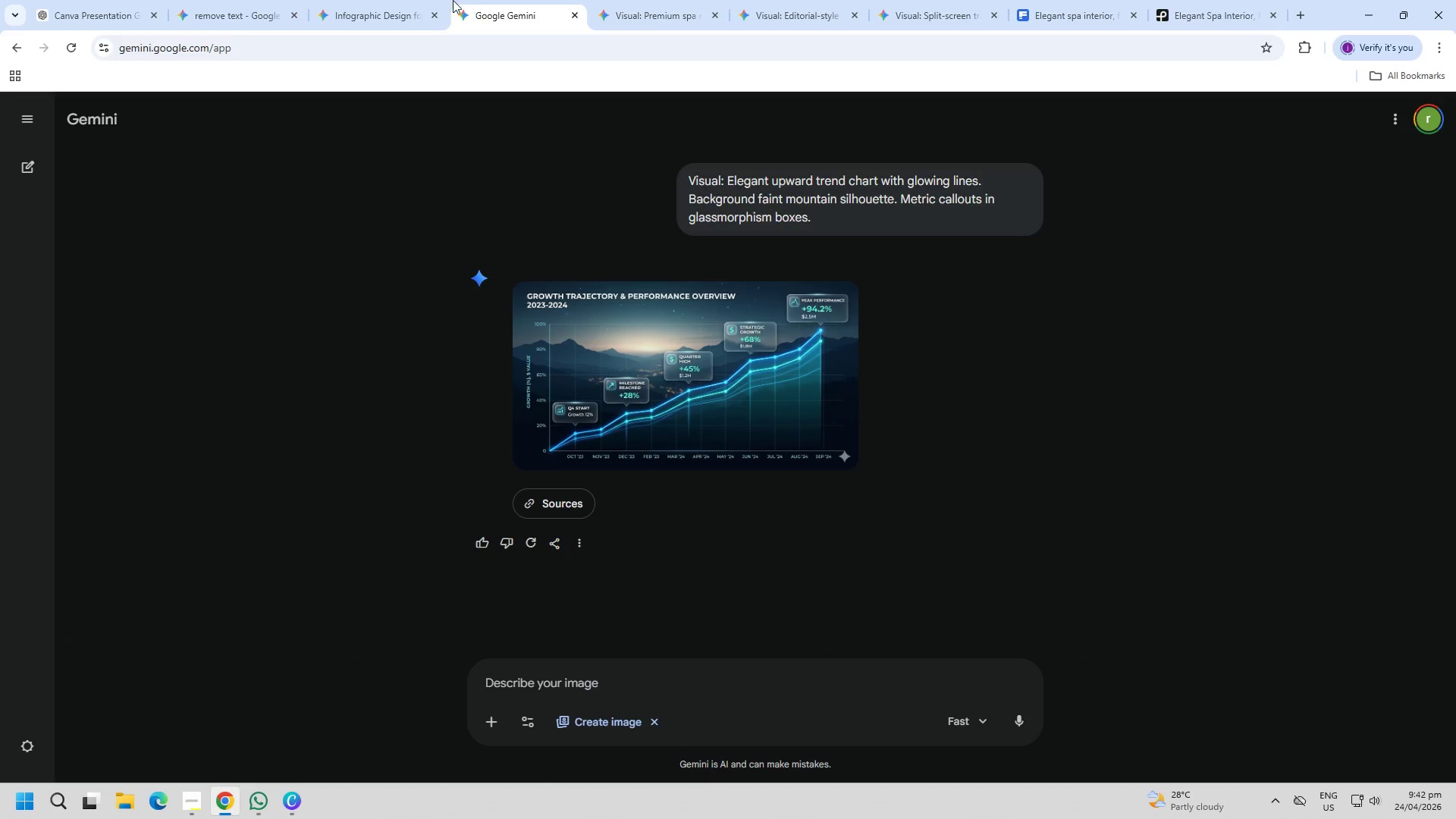 
double_click([389, 0])
 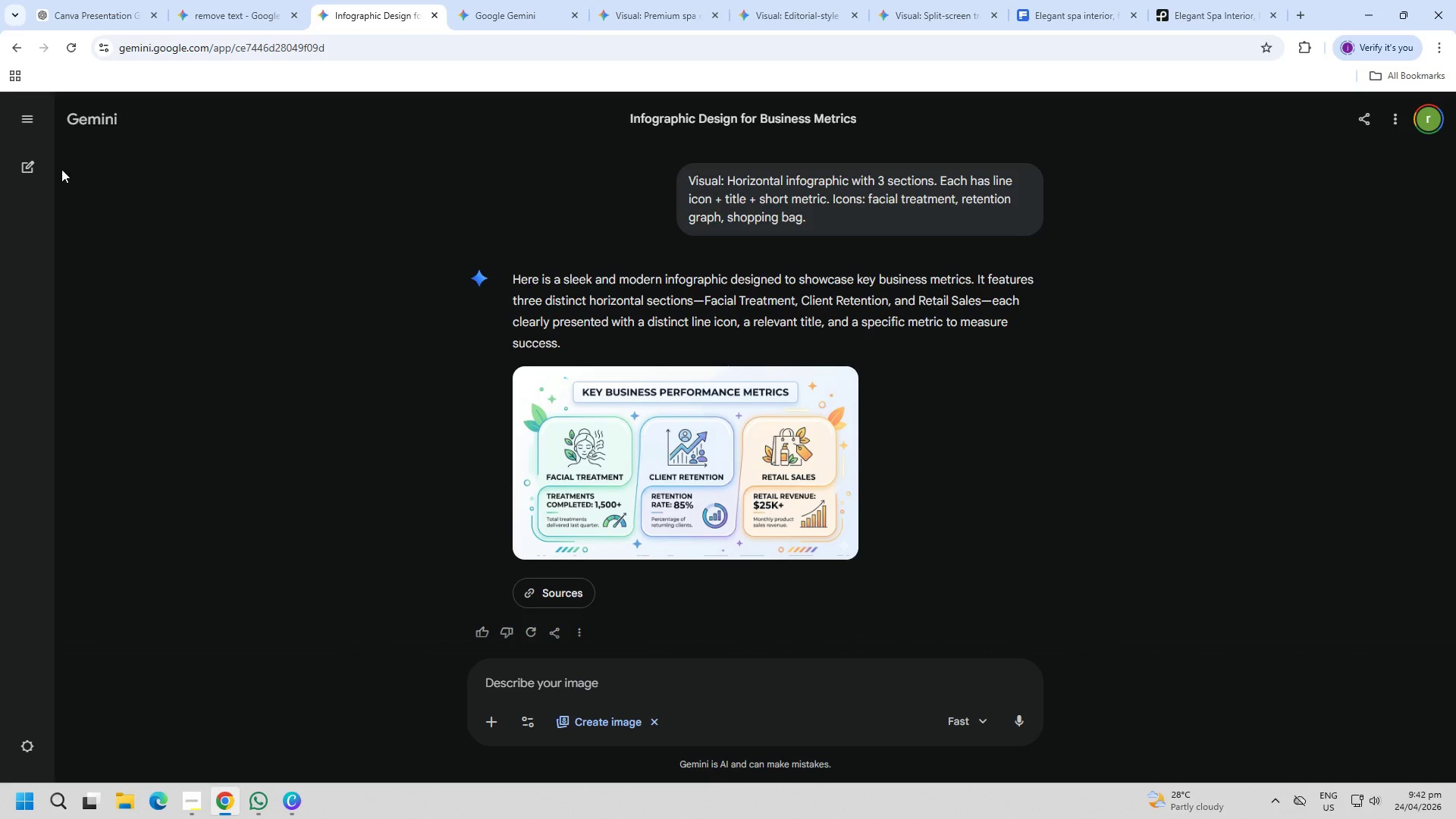 
left_click([33, 166])
 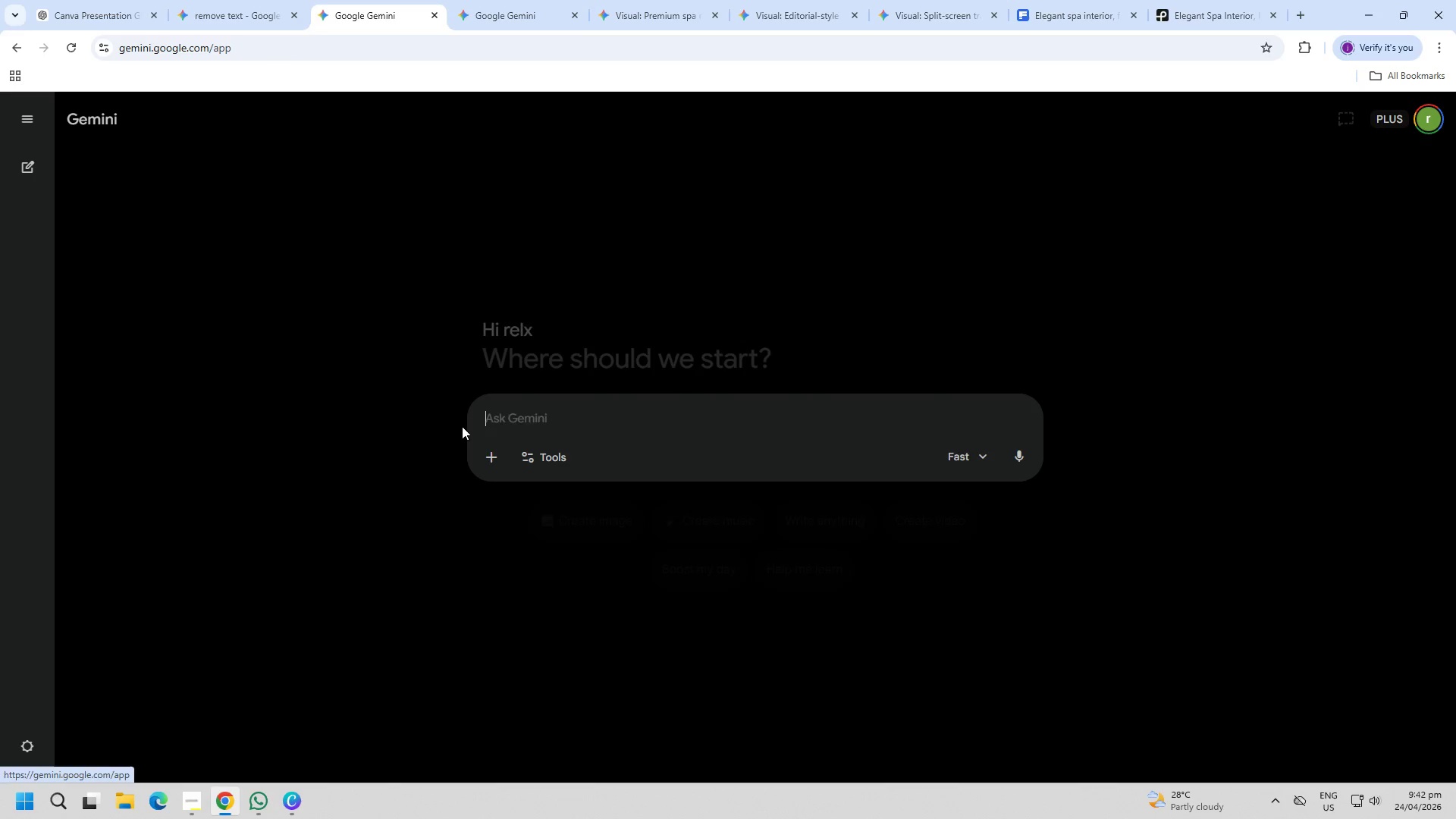 
left_click([529, 420])
 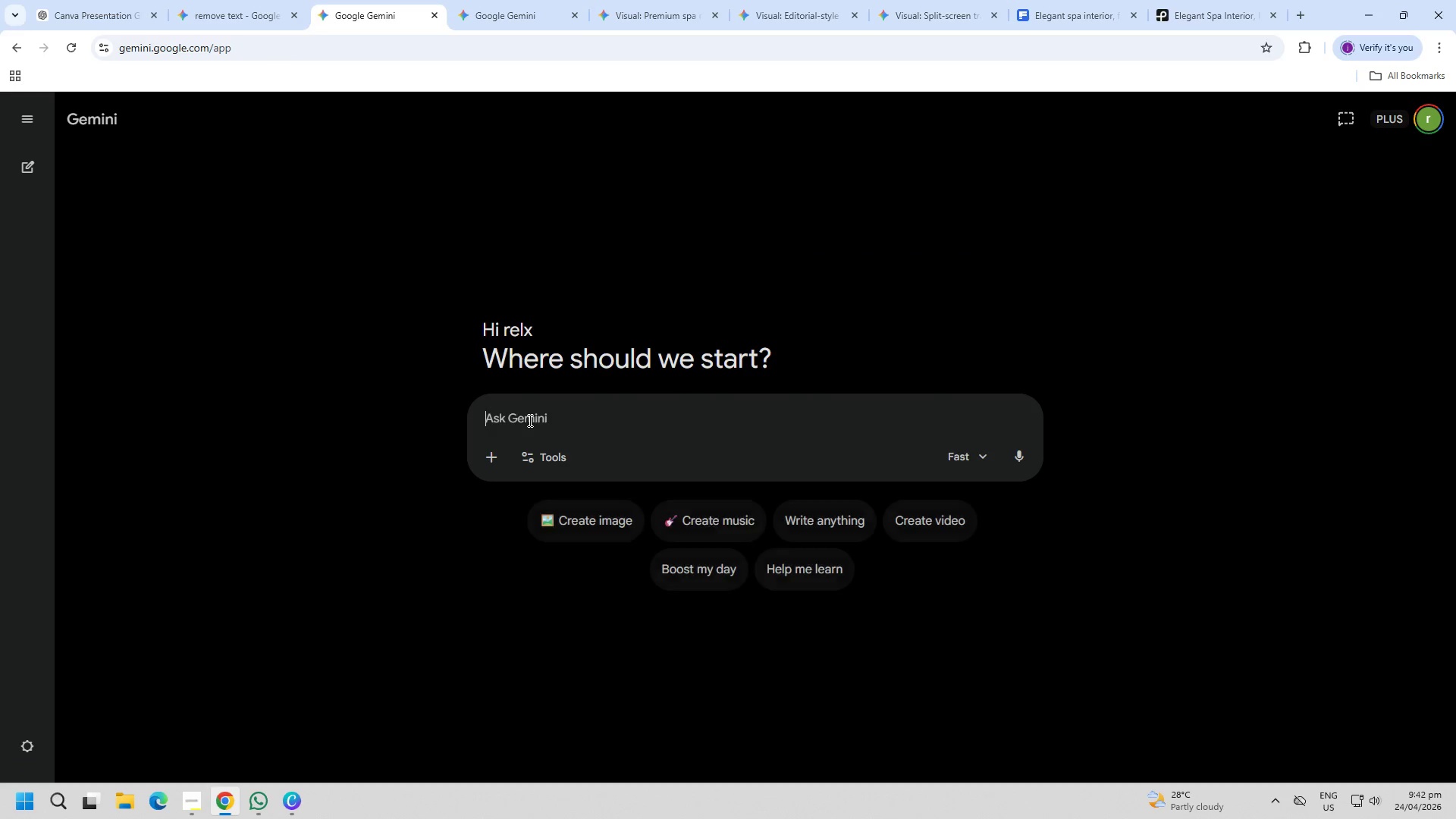 
key(Control+ControlLeft)
 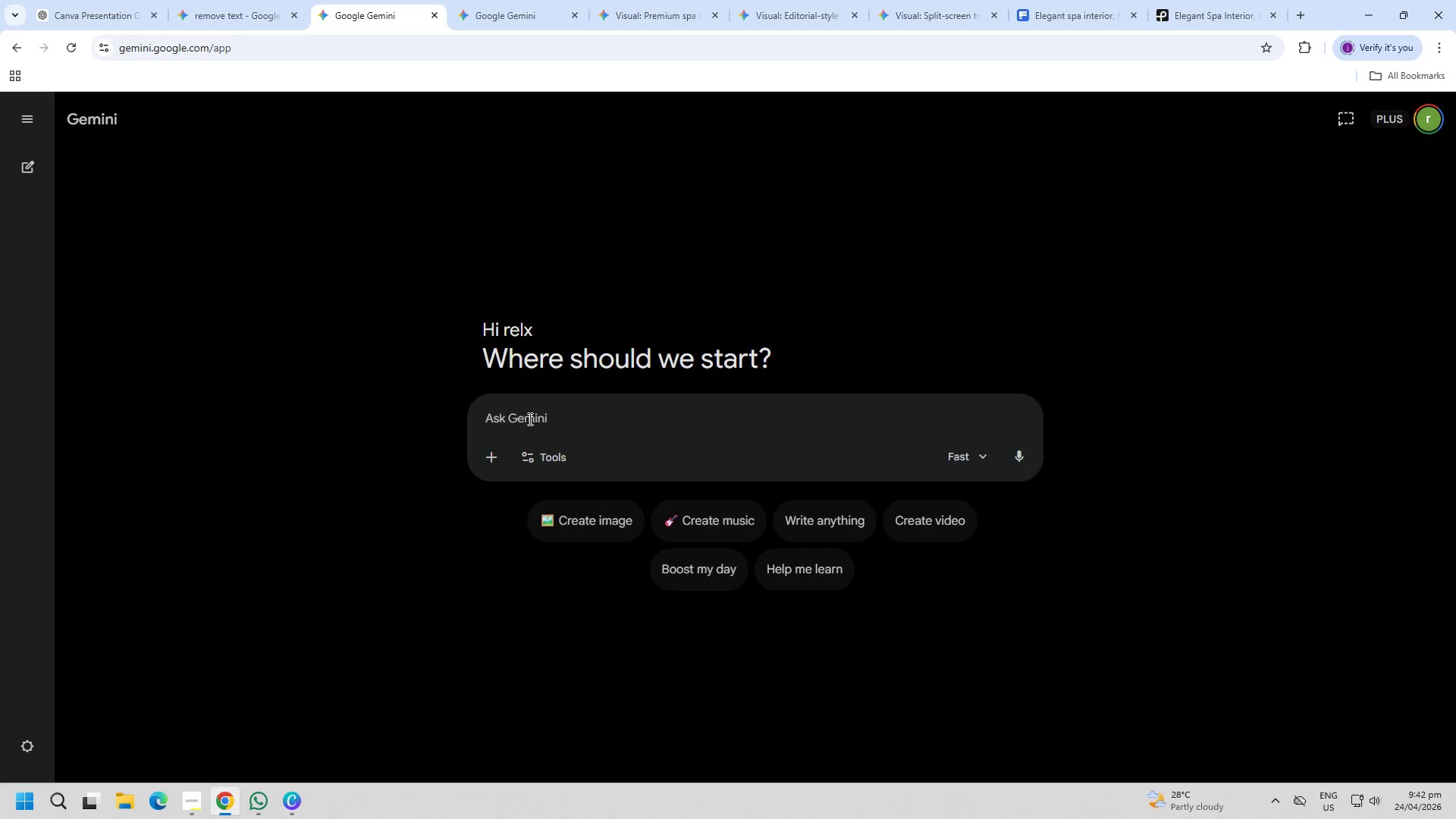 
key(Control+V)
 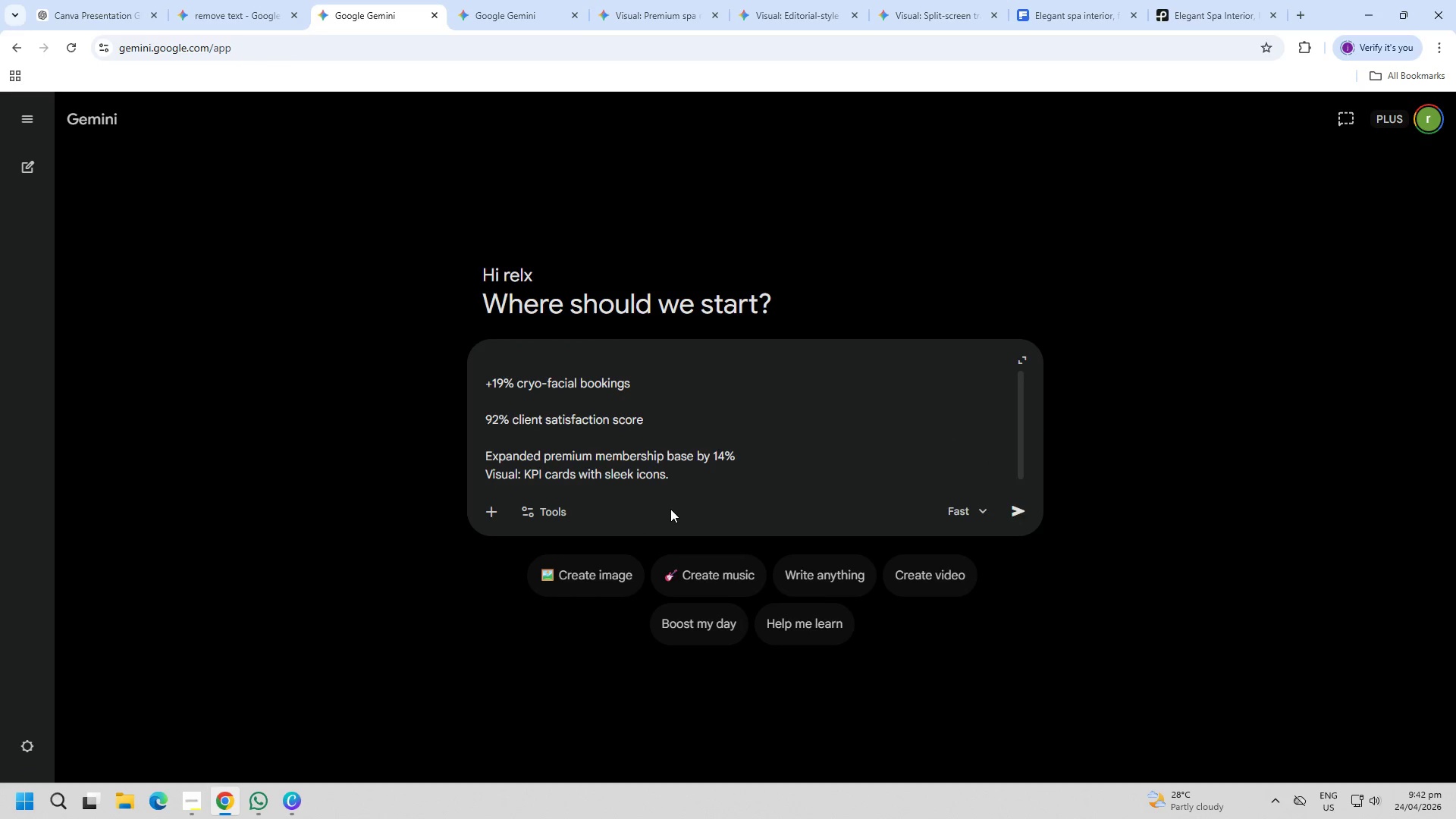 
double_click([625, 564])
 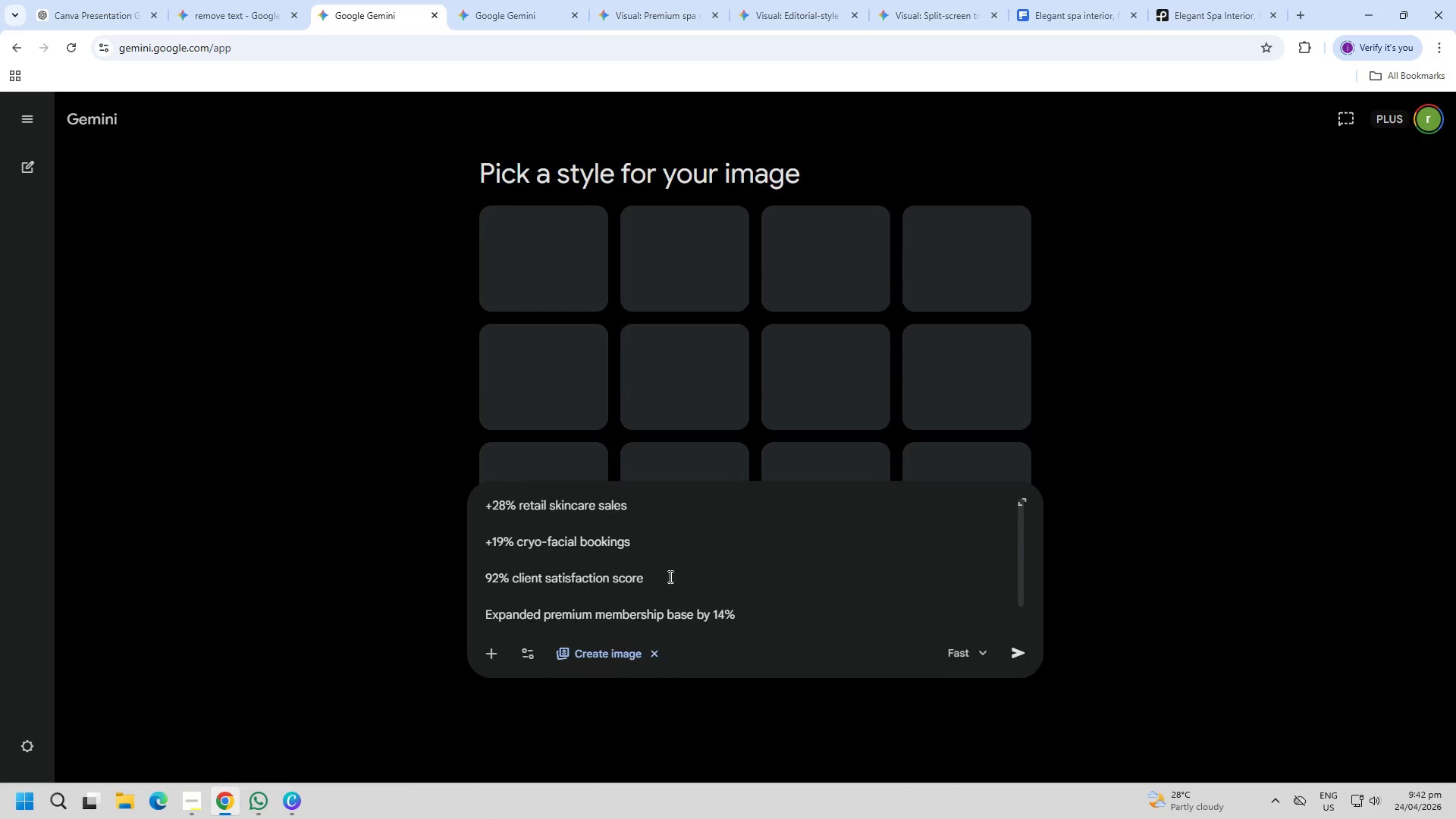 
triple_click([679, 610])
 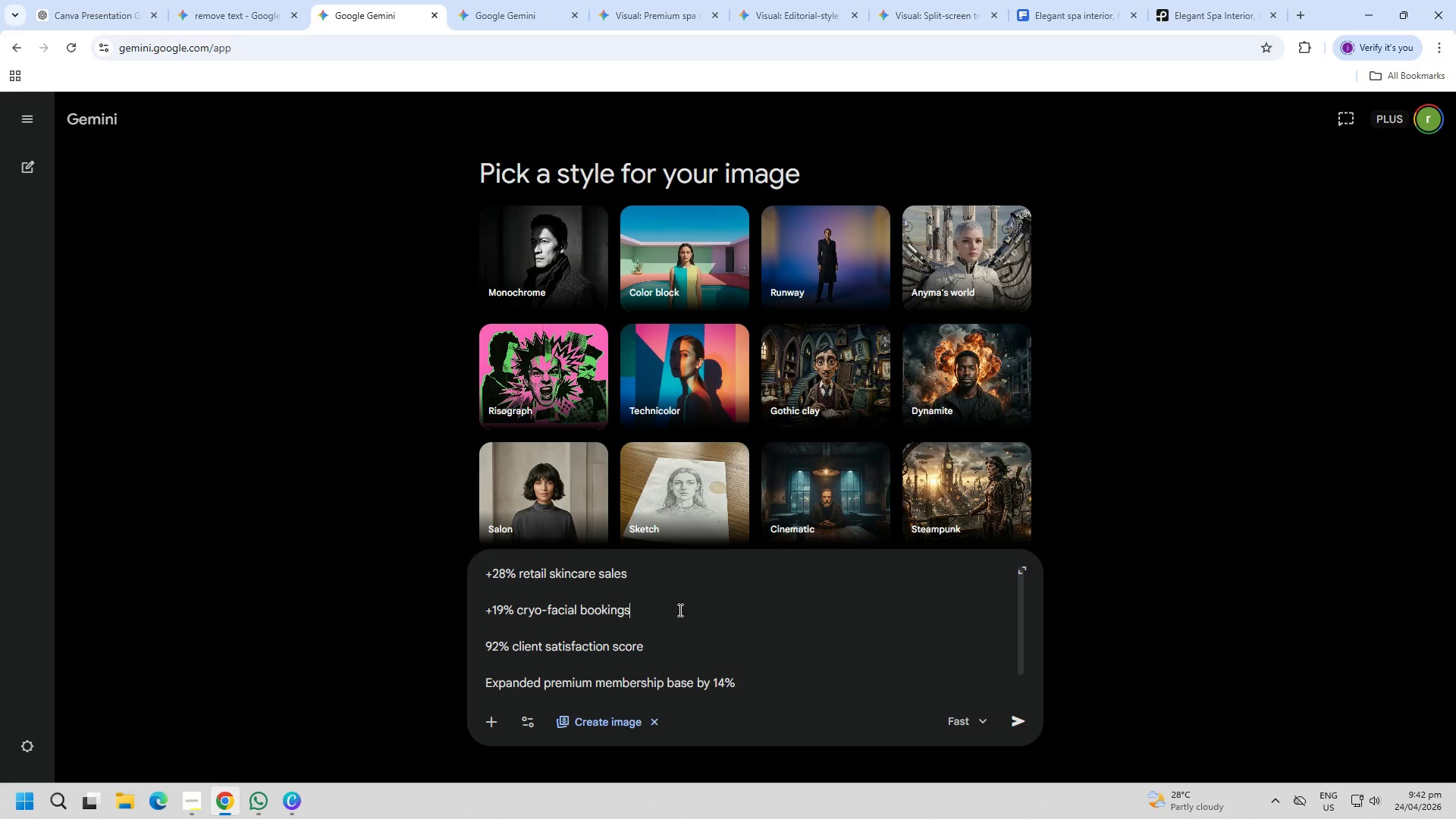 
key(Enter)
 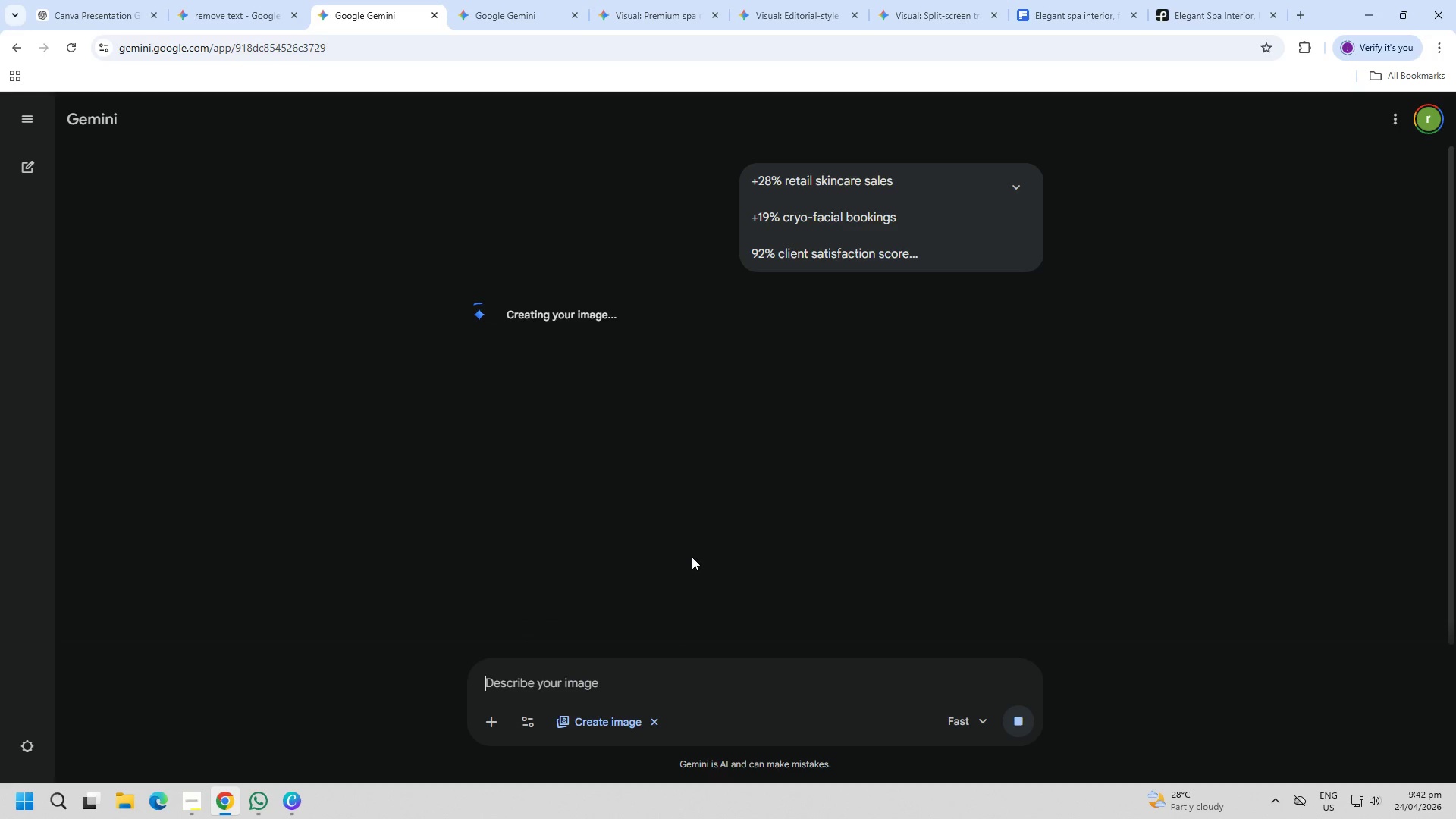 
wait(5.94)
 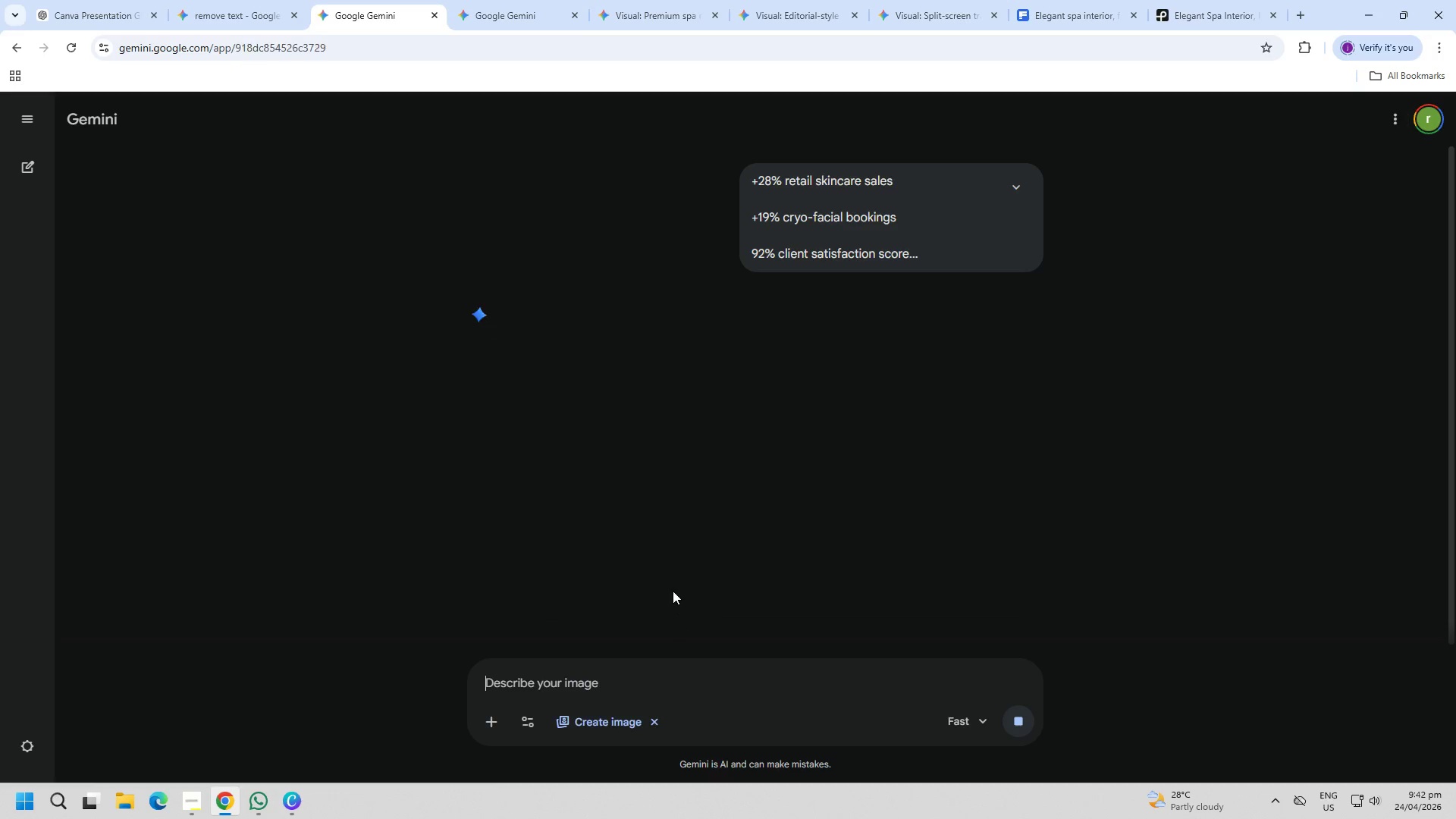 
scroll: coordinate [692, 557], scroll_direction: down, amount: 1.0
 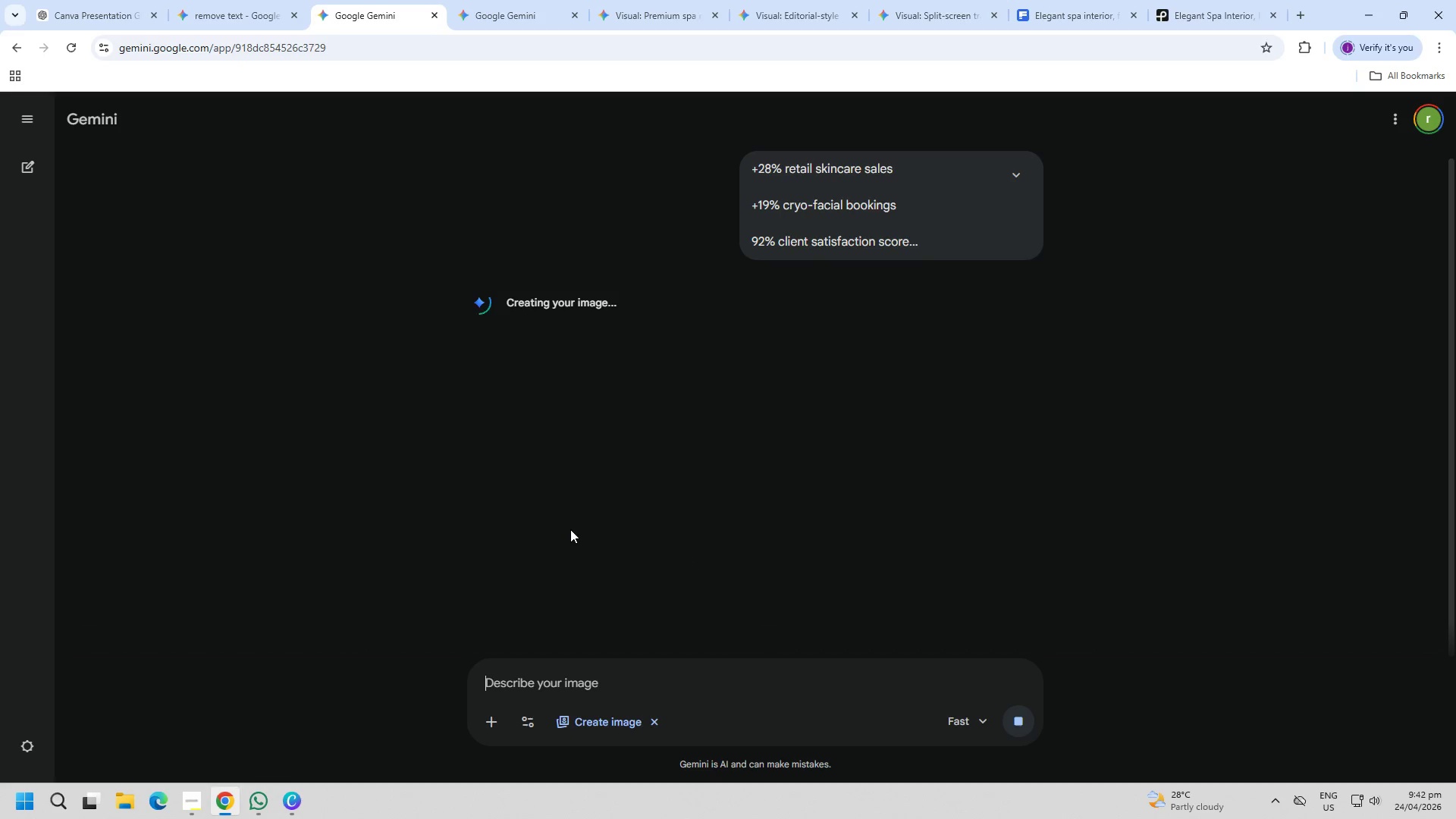 
left_click([243, 0])
 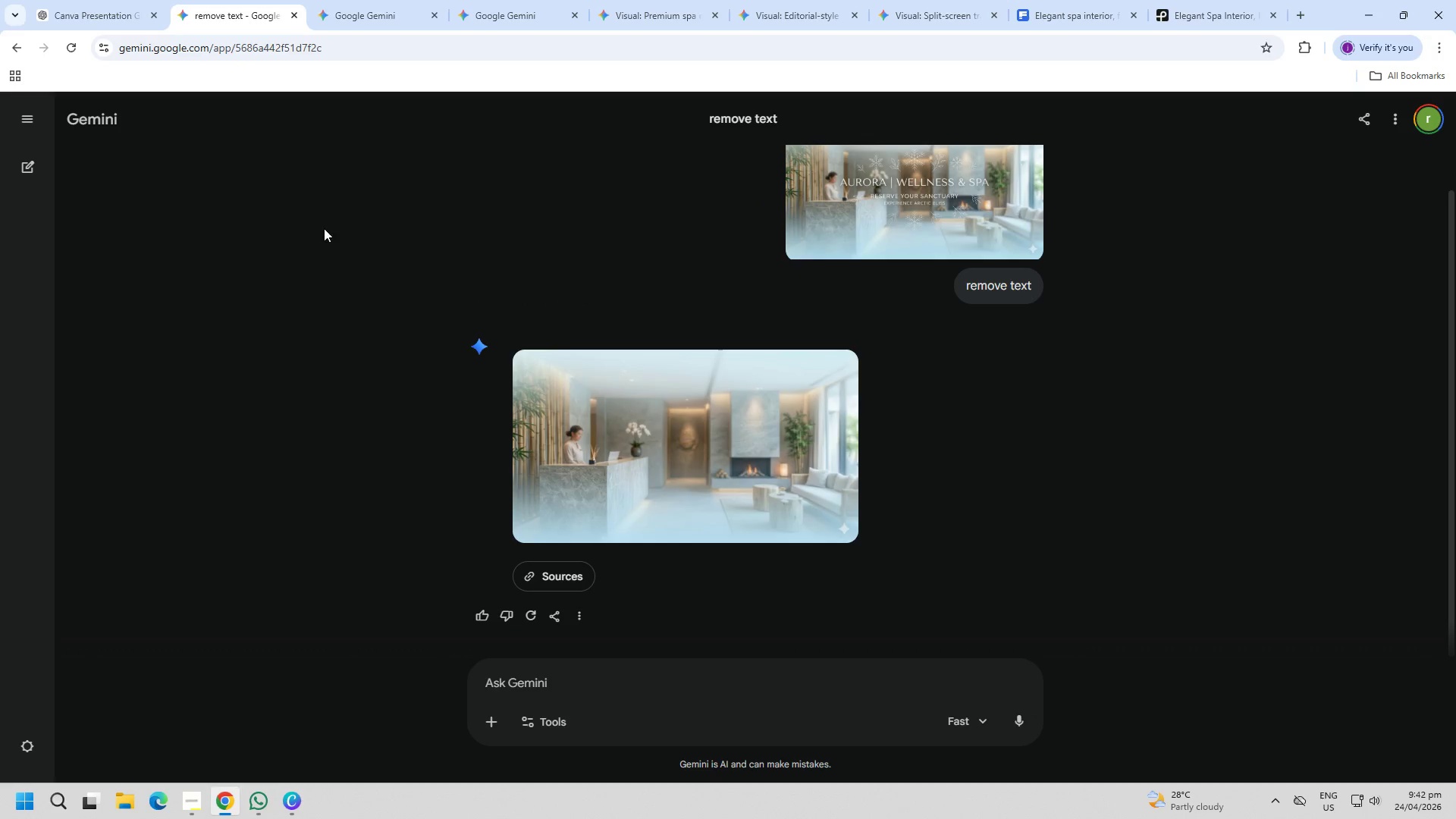 
left_click([99, 0])
 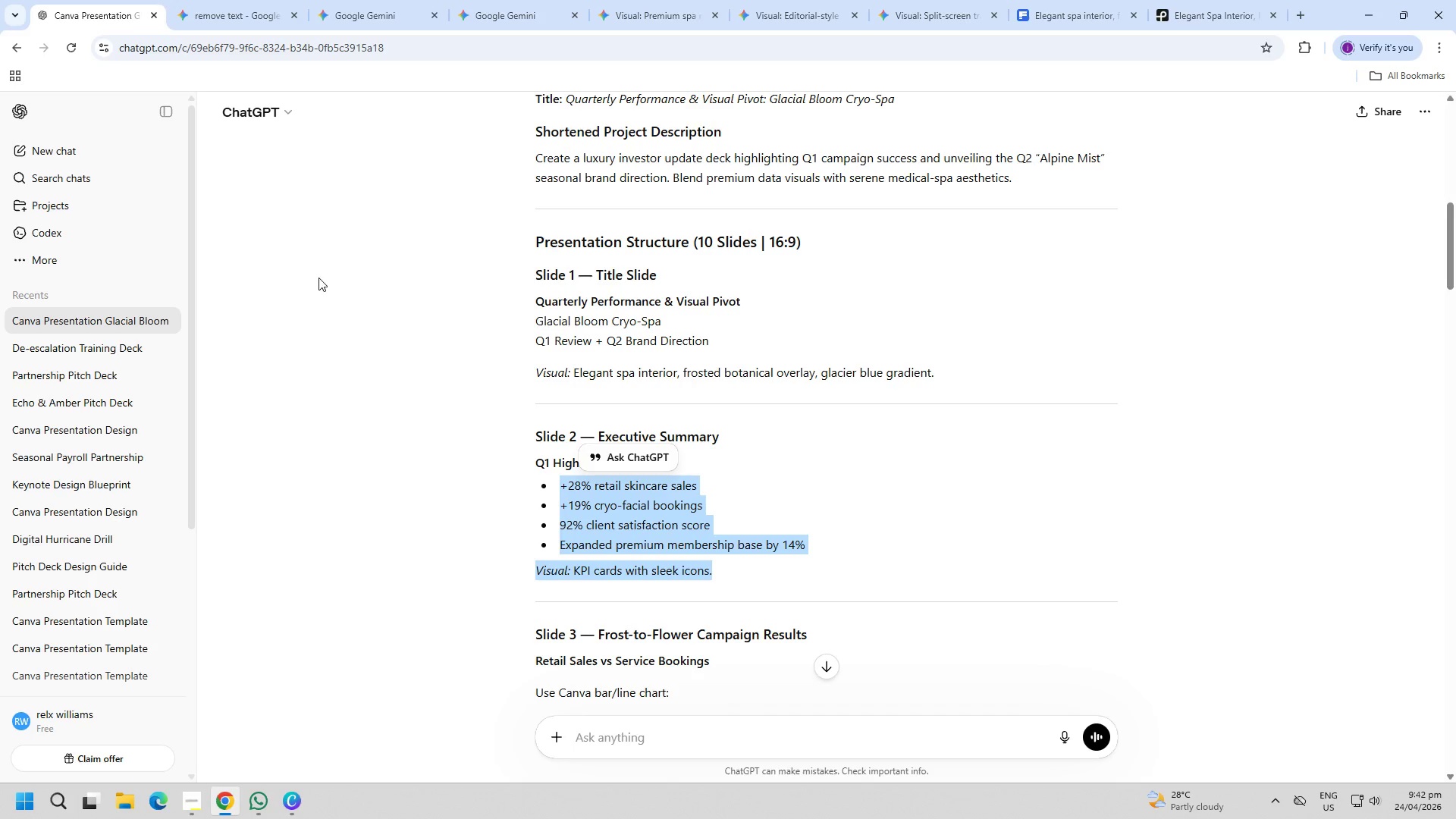 
left_click([425, 478])
 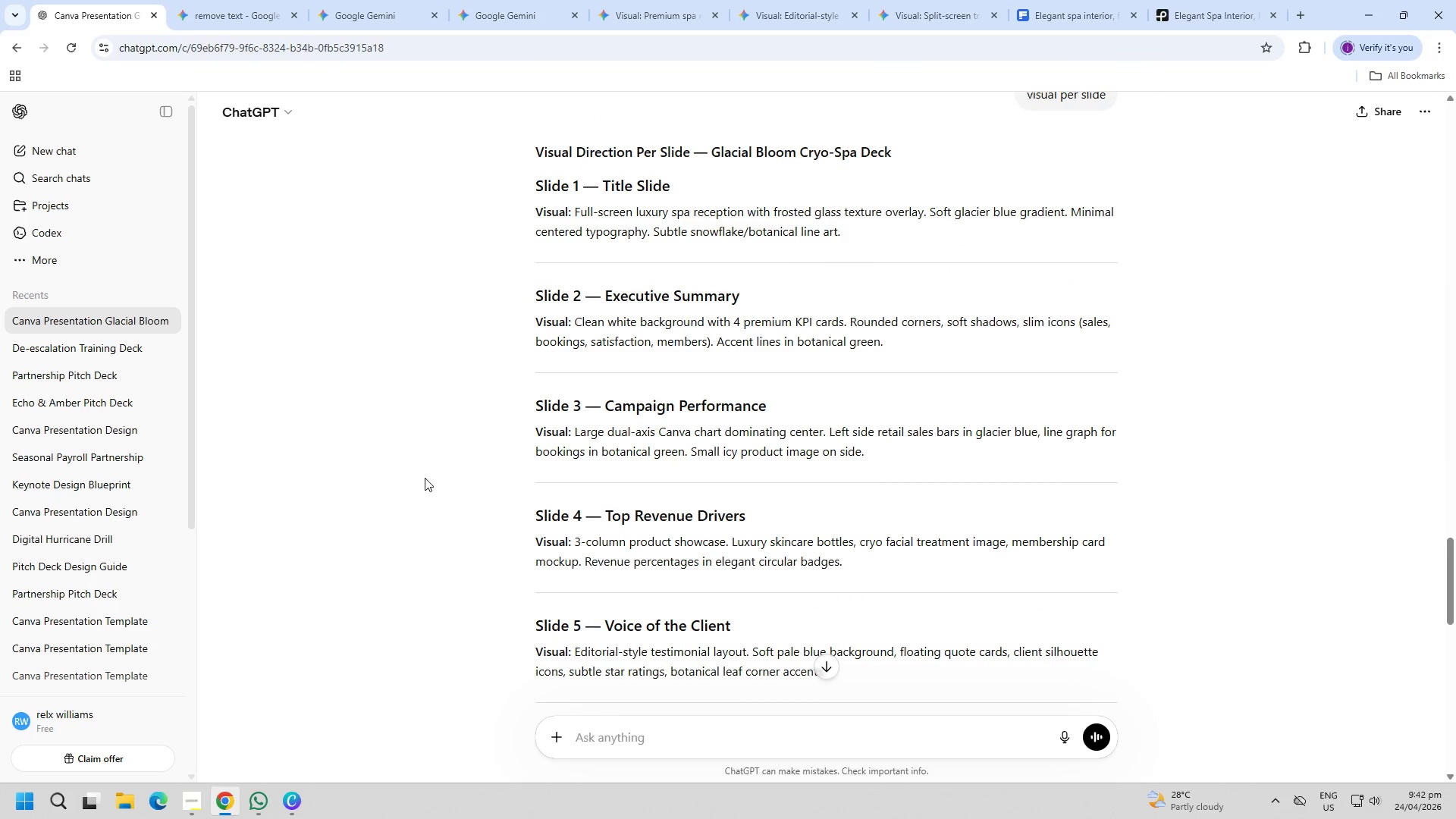 
scroll: coordinate [423, 482], scroll_direction: down, amount: 35.0
 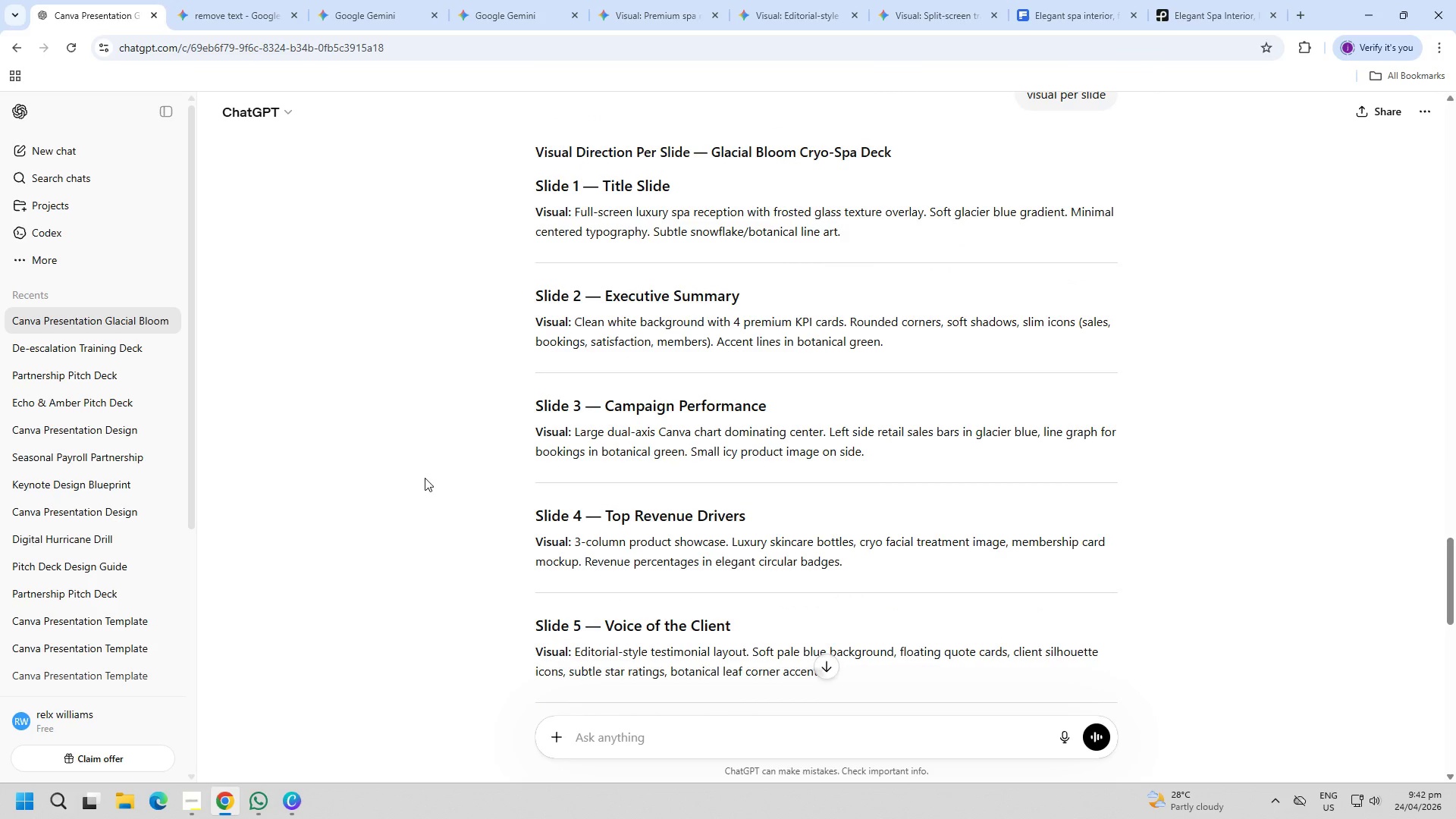 
scroll: coordinate [425, 475], scroll_direction: up, amount: 2.0
 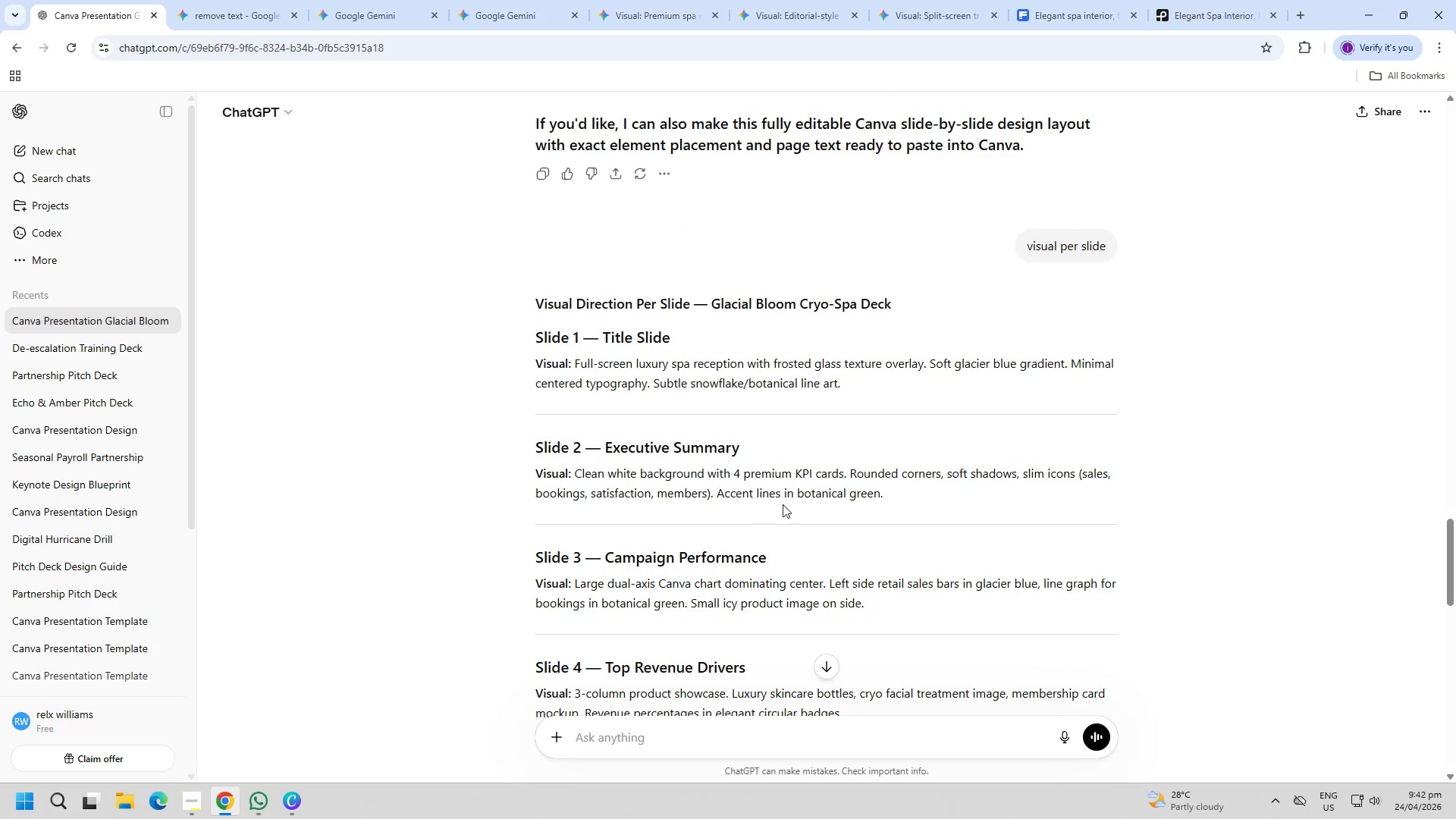 
wait(5.06)
 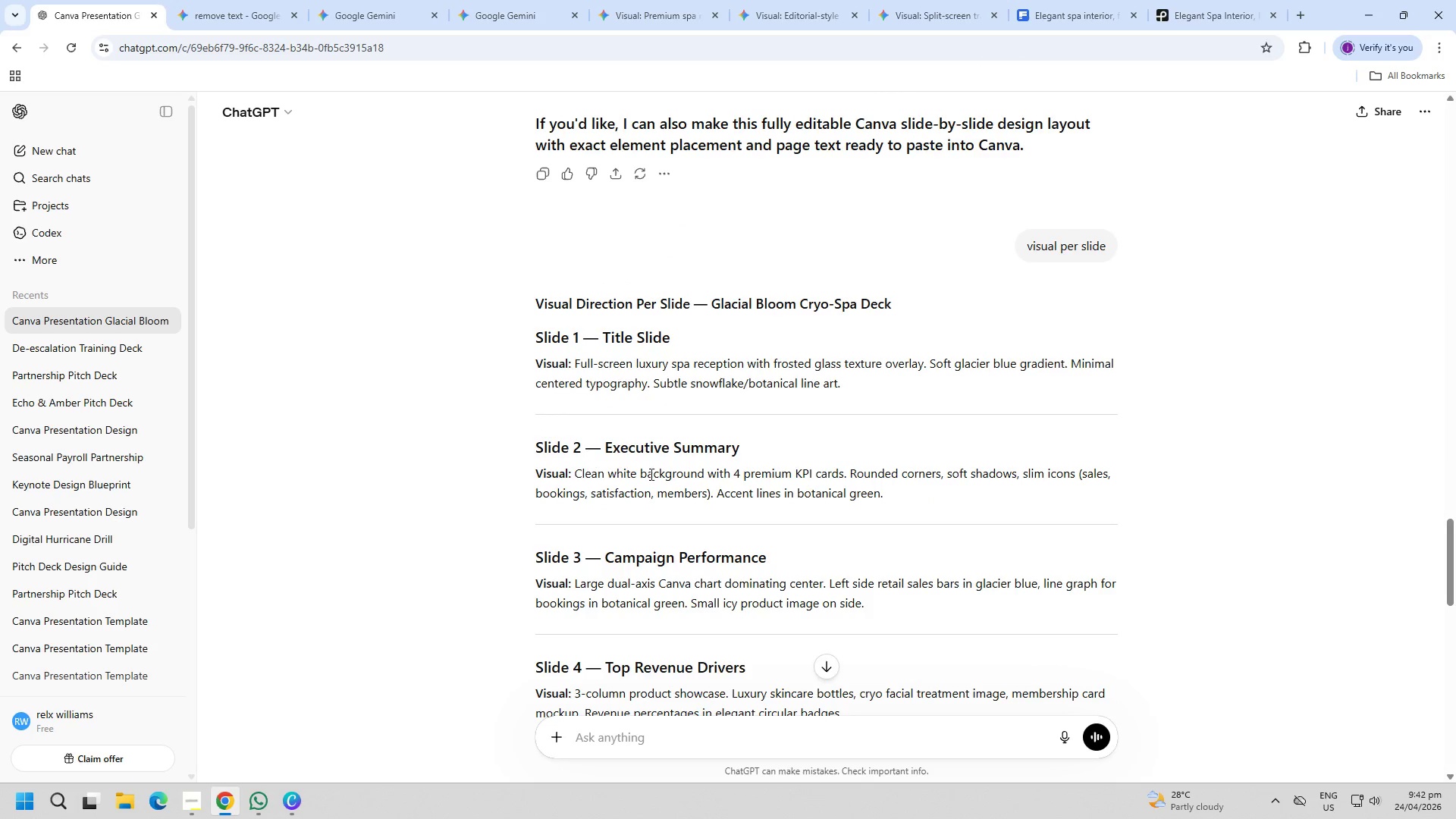 
scroll: coordinate [510, 554], scroll_direction: up, amount: 32.0
 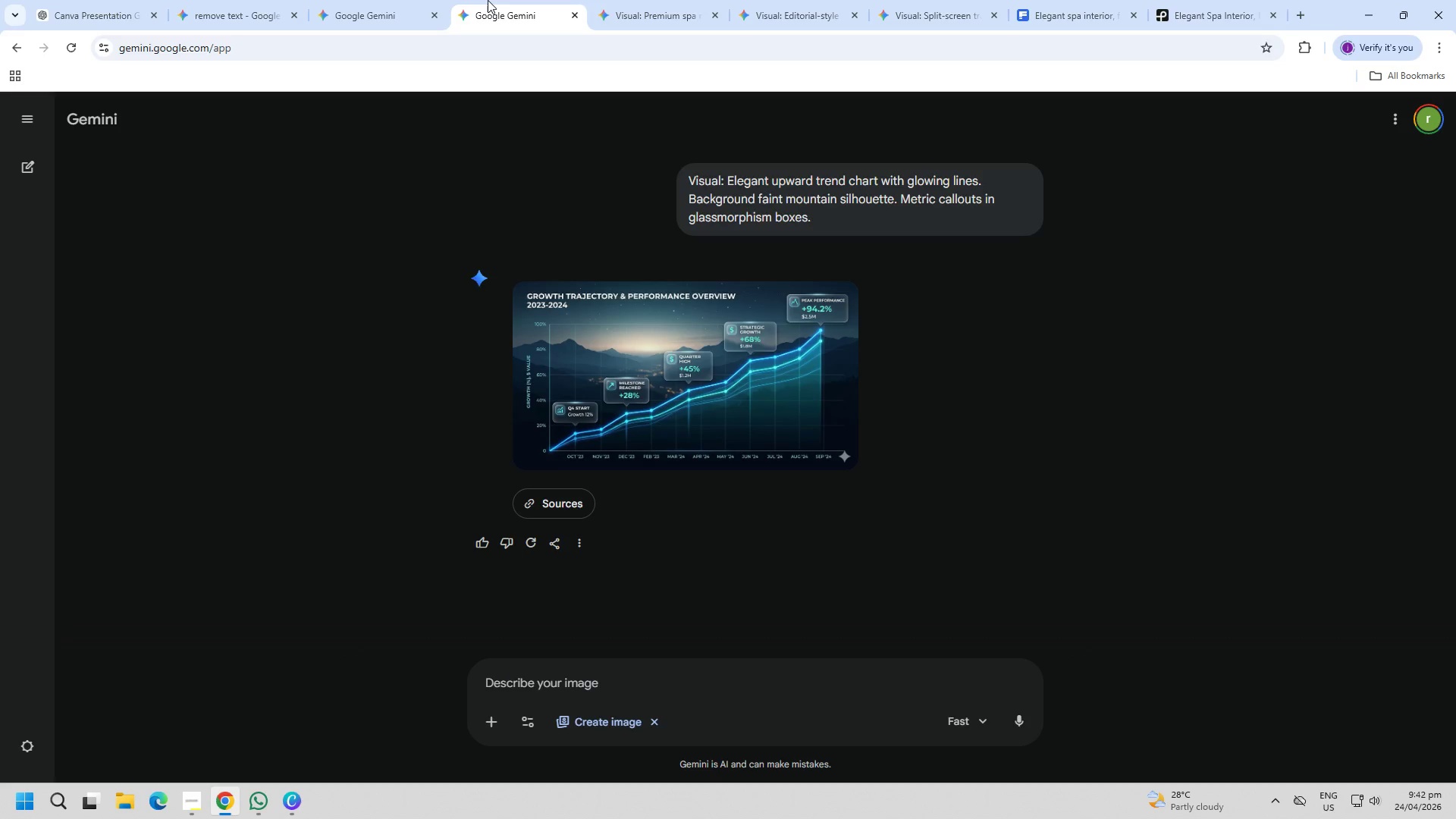 
double_click([374, 0])
 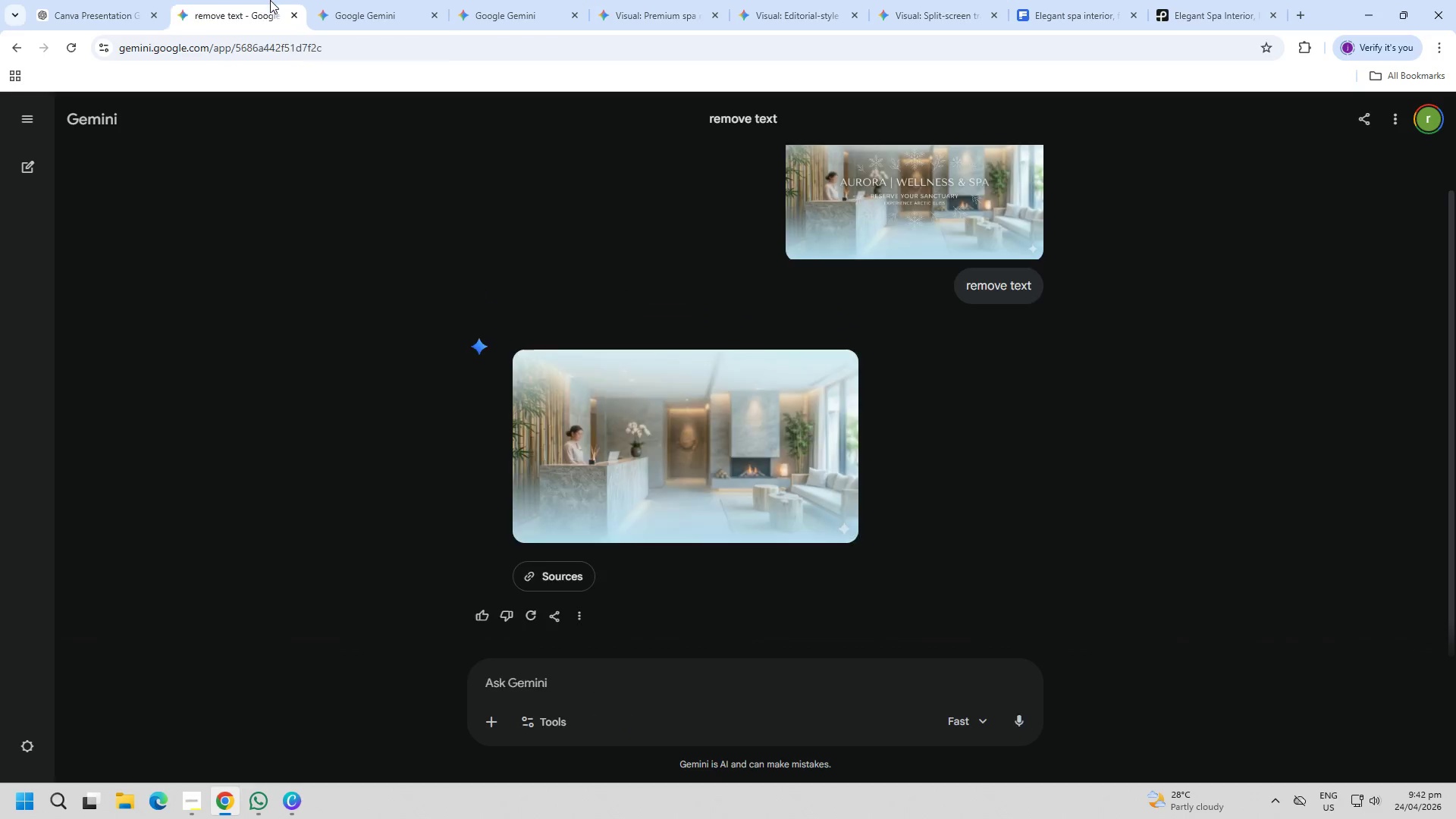 
double_click([356, 0])
 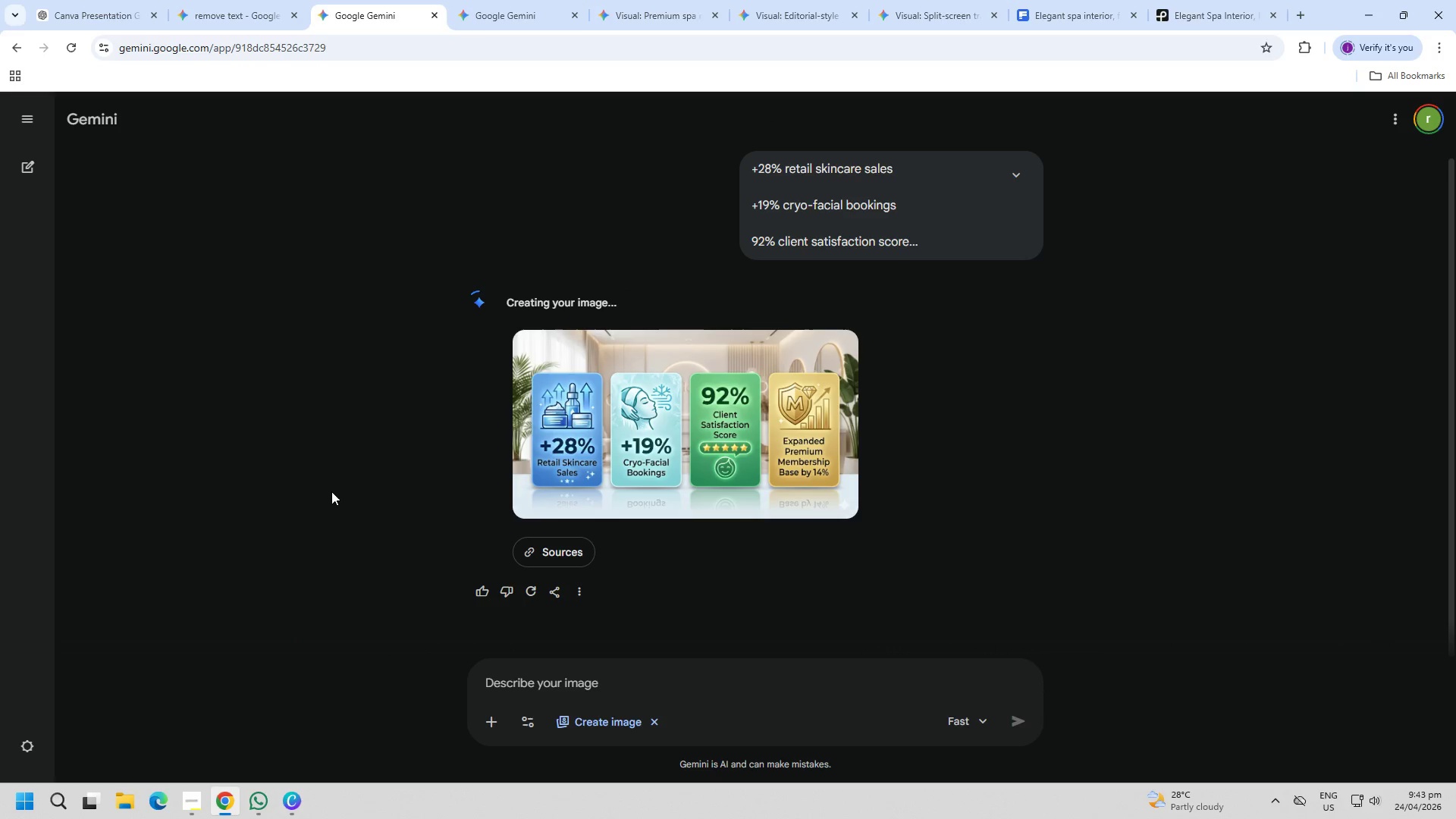 
wait(6.8)
 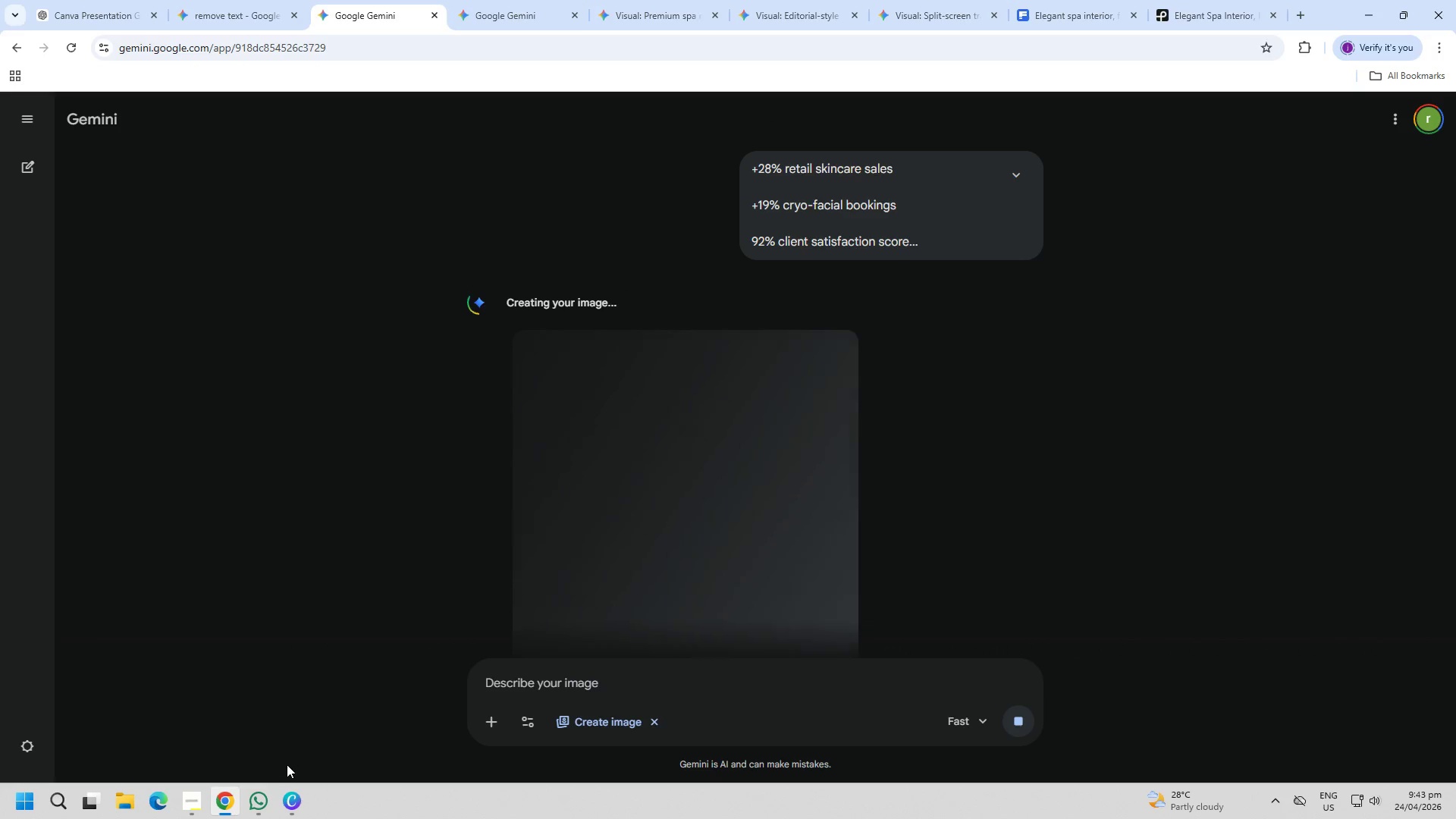 
scroll: coordinate [331, 490], scroll_direction: down, amount: 1.0
 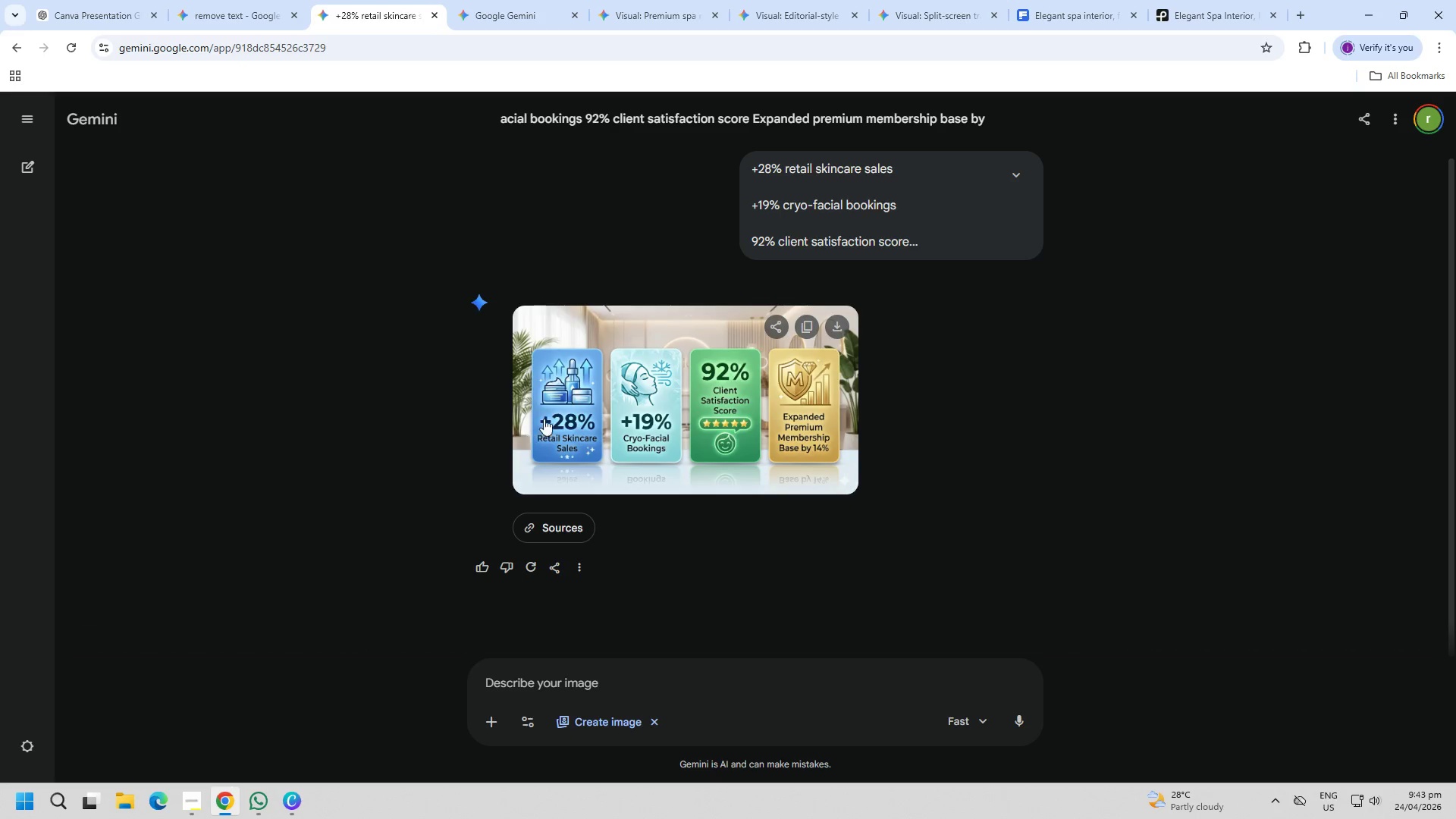 
right_click([549, 415])
 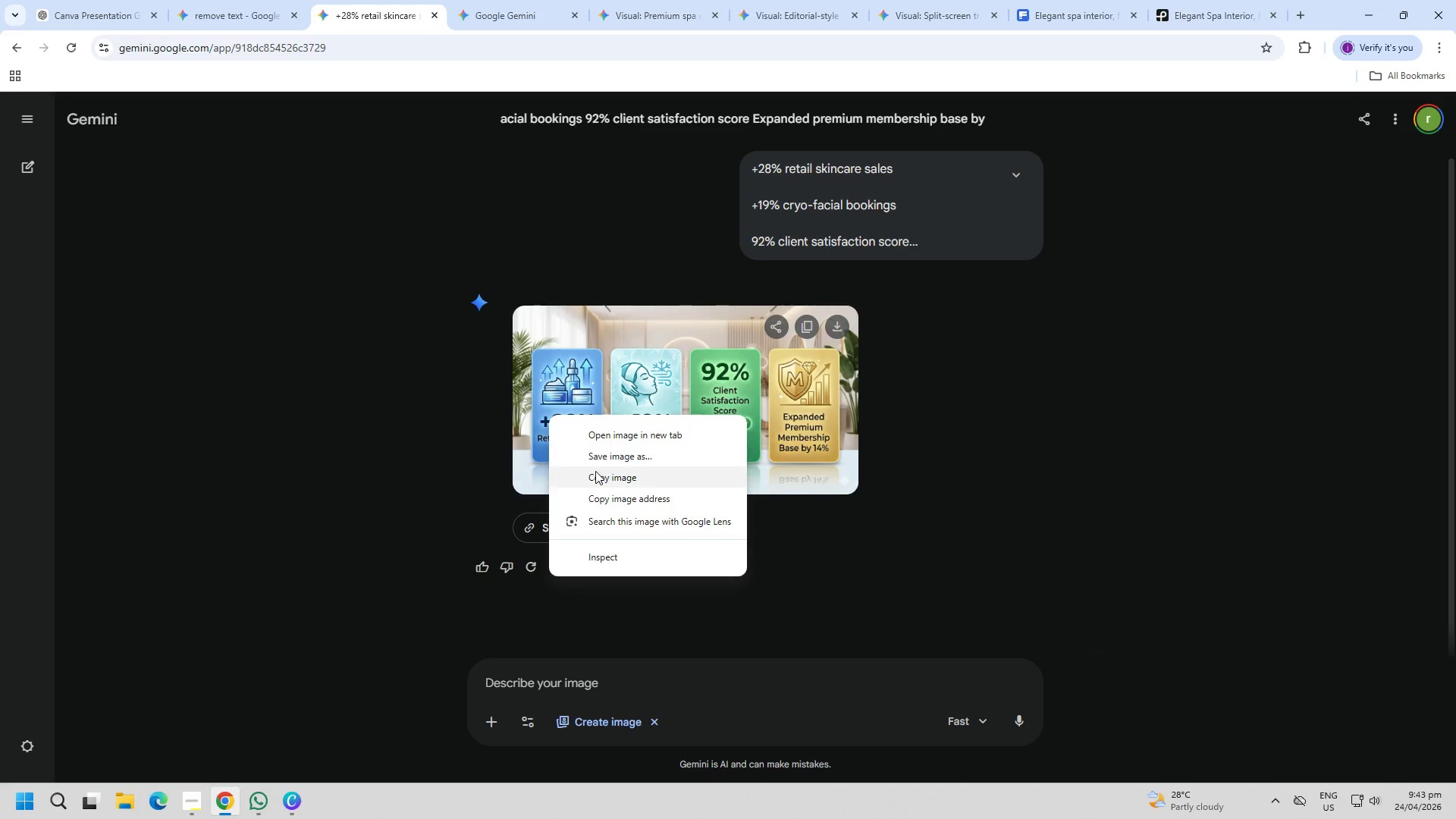 
left_click([598, 474])
 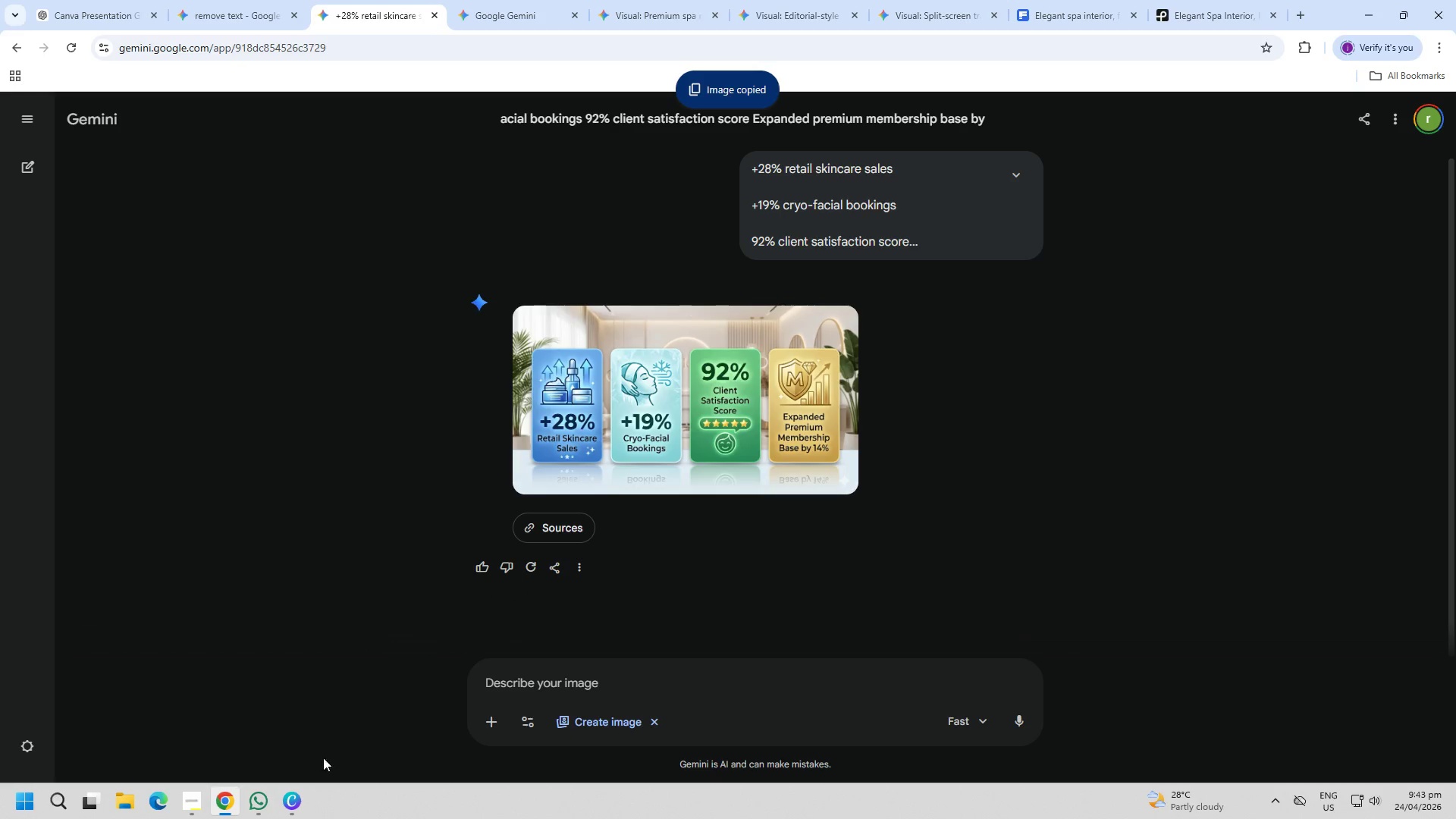 
left_click([299, 805])
 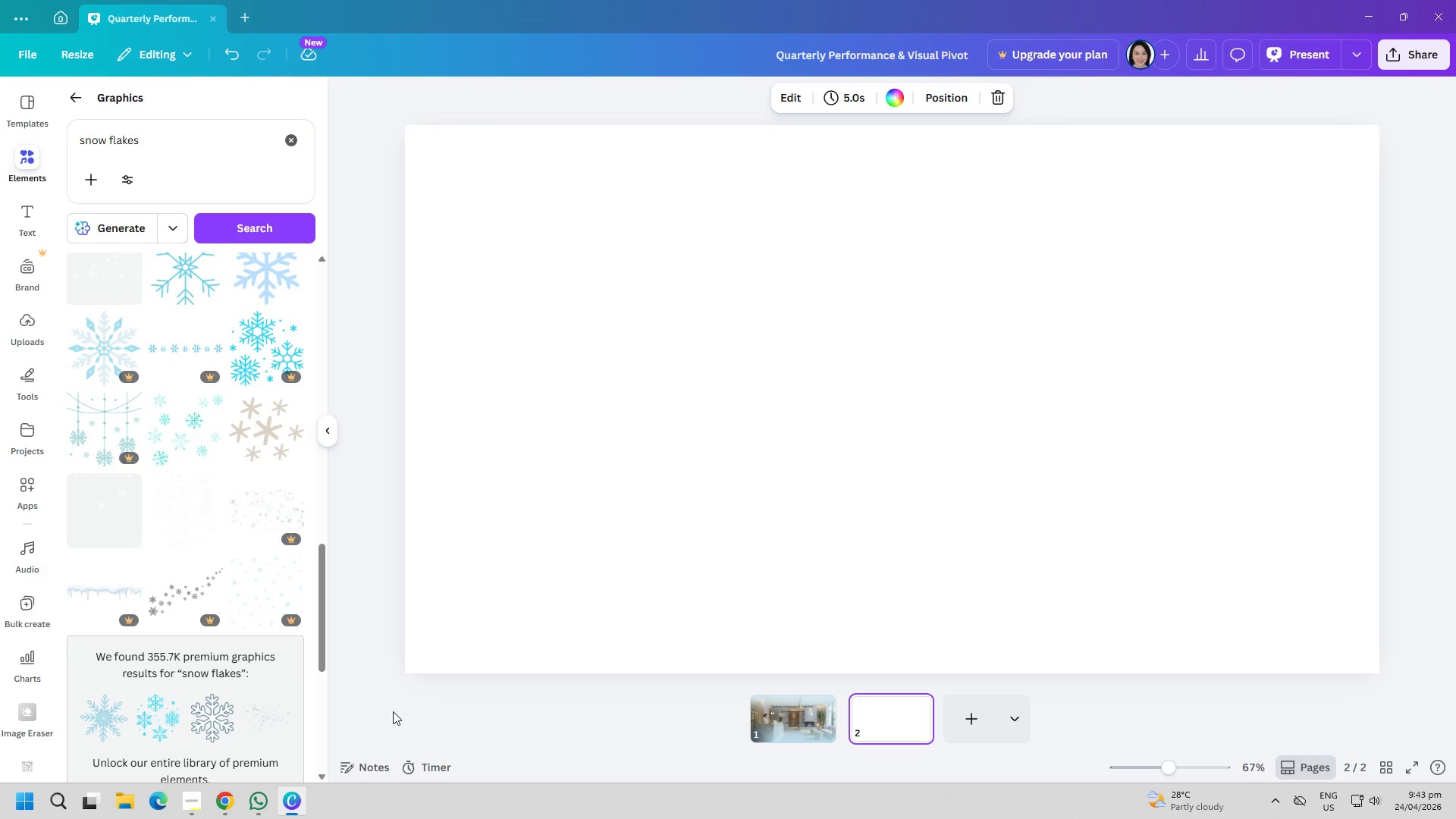 
left_click([299, 800])
 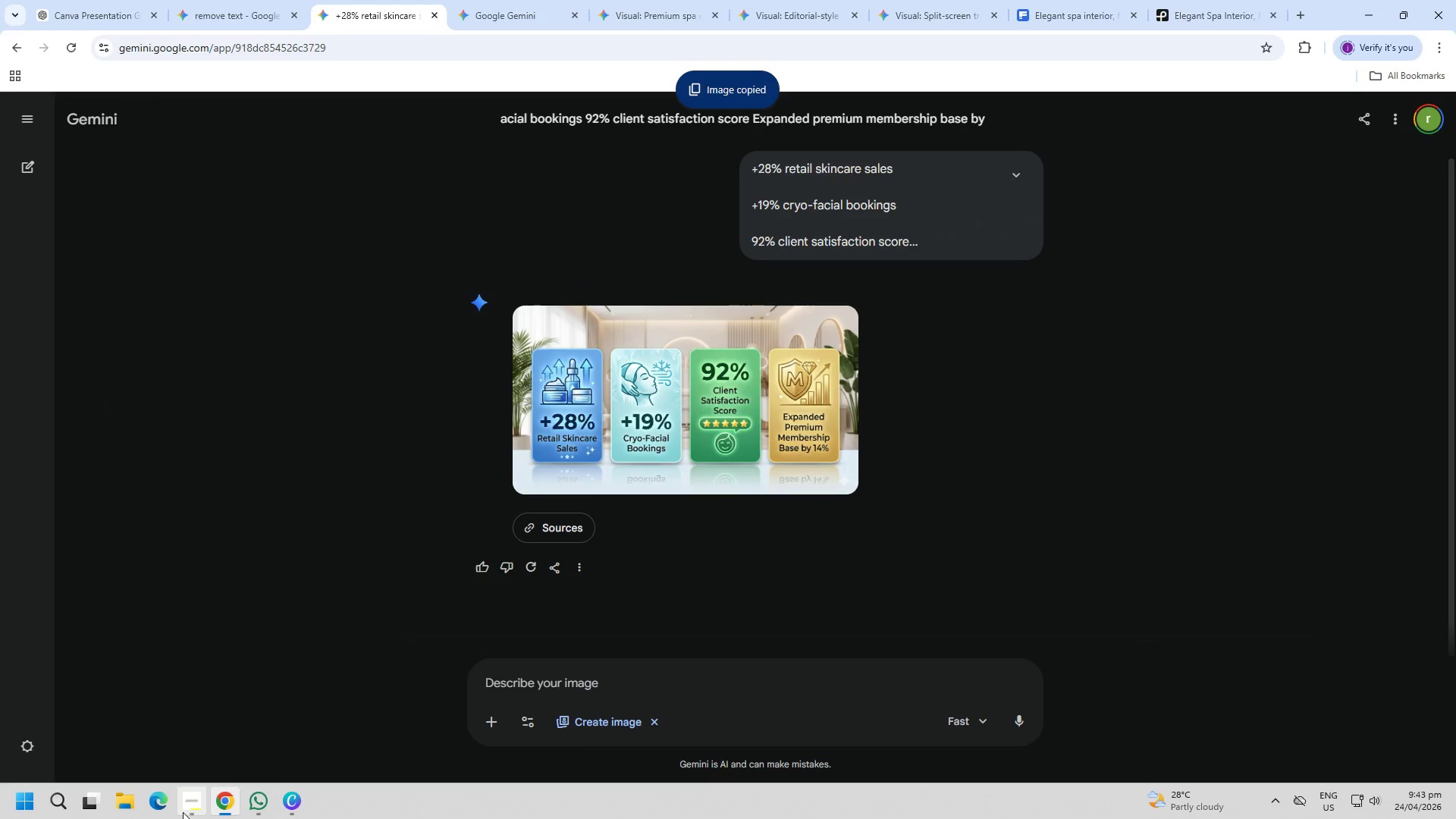 
left_click([259, 805])
 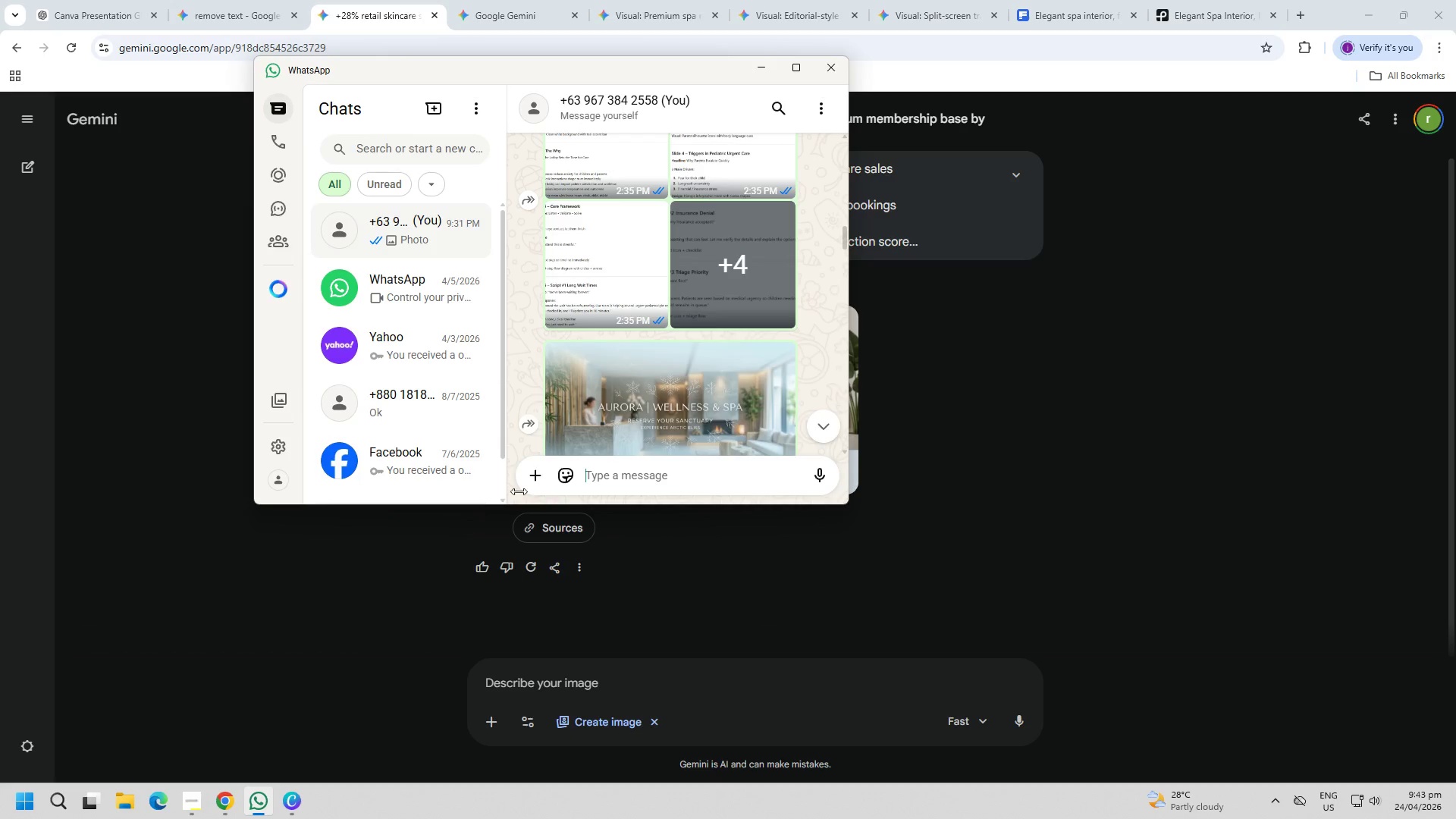 
left_click([609, 471])
 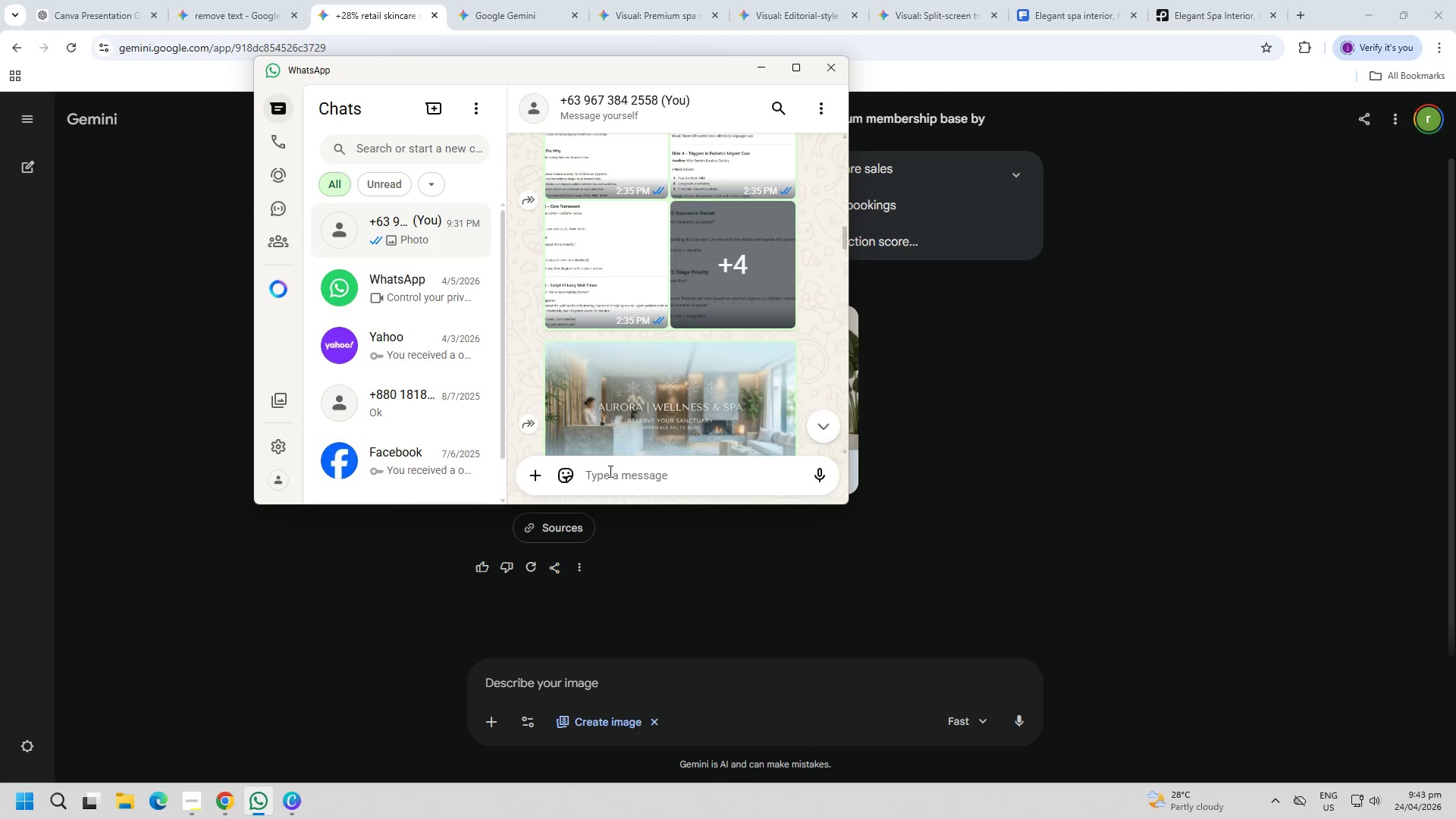 
key(Control+ControlLeft)
 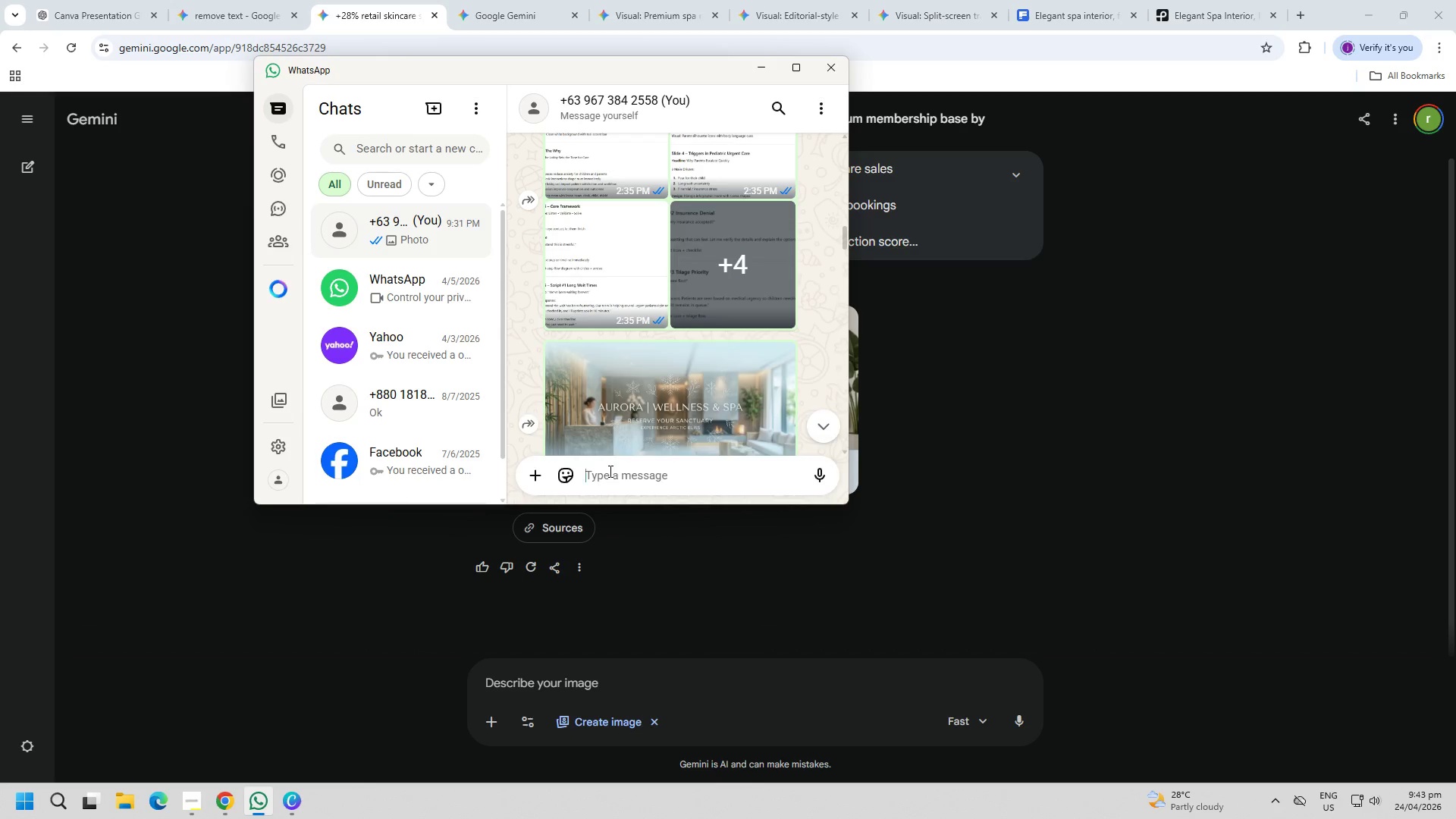 
key(Control+V)
 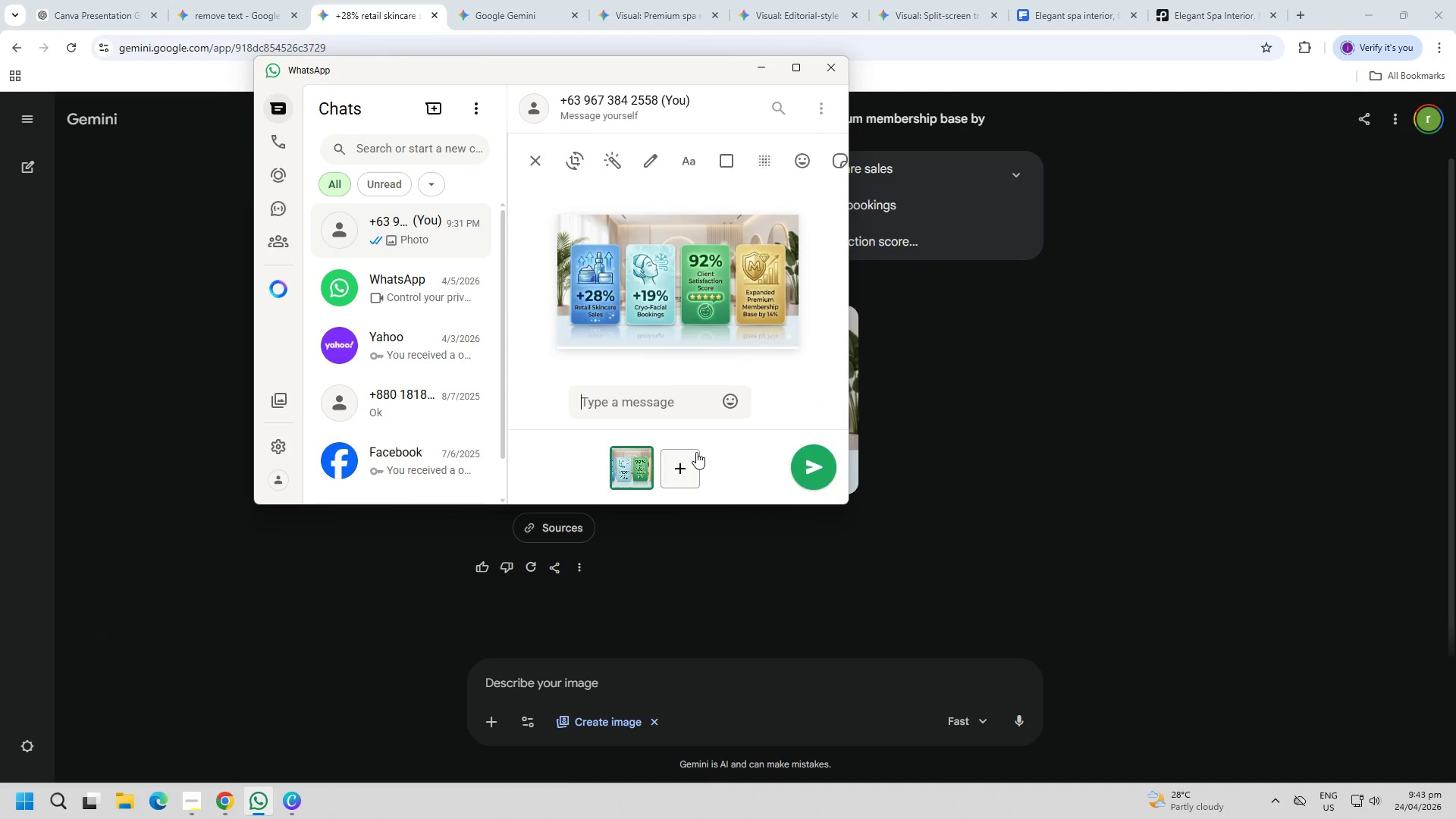 
key(Enter)
 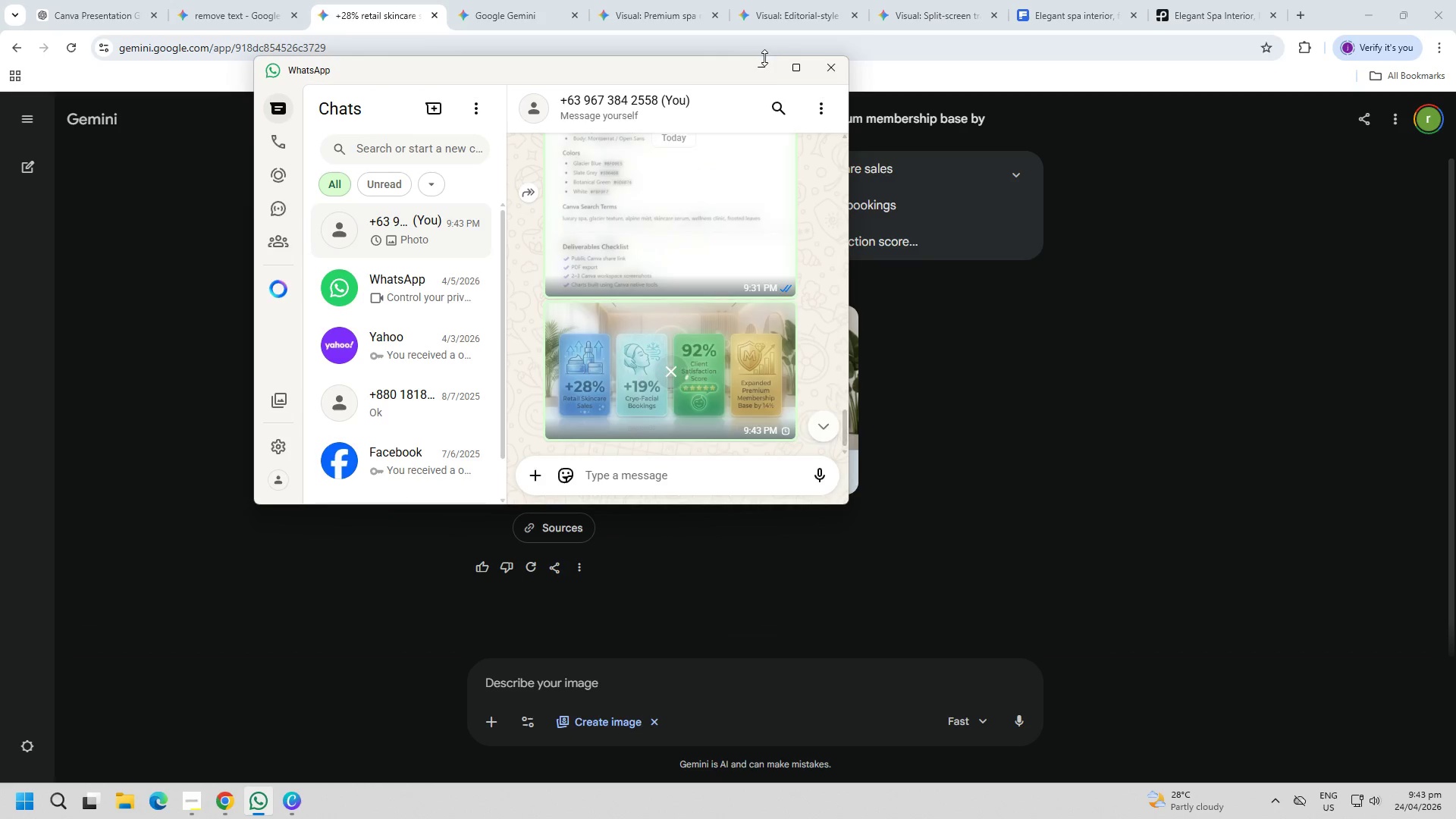 
left_click([763, 64])
 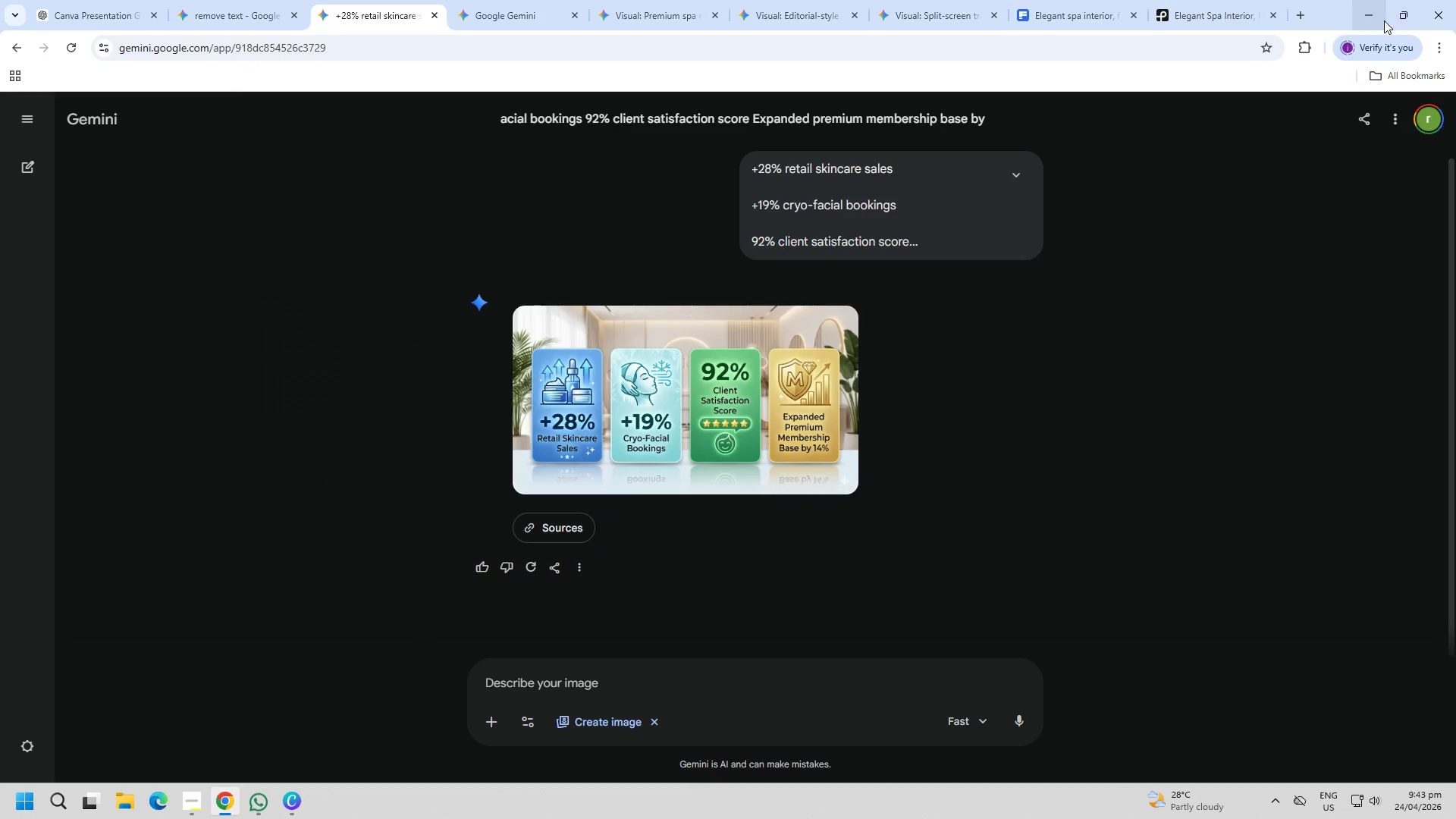 
left_click([1355, 7])
 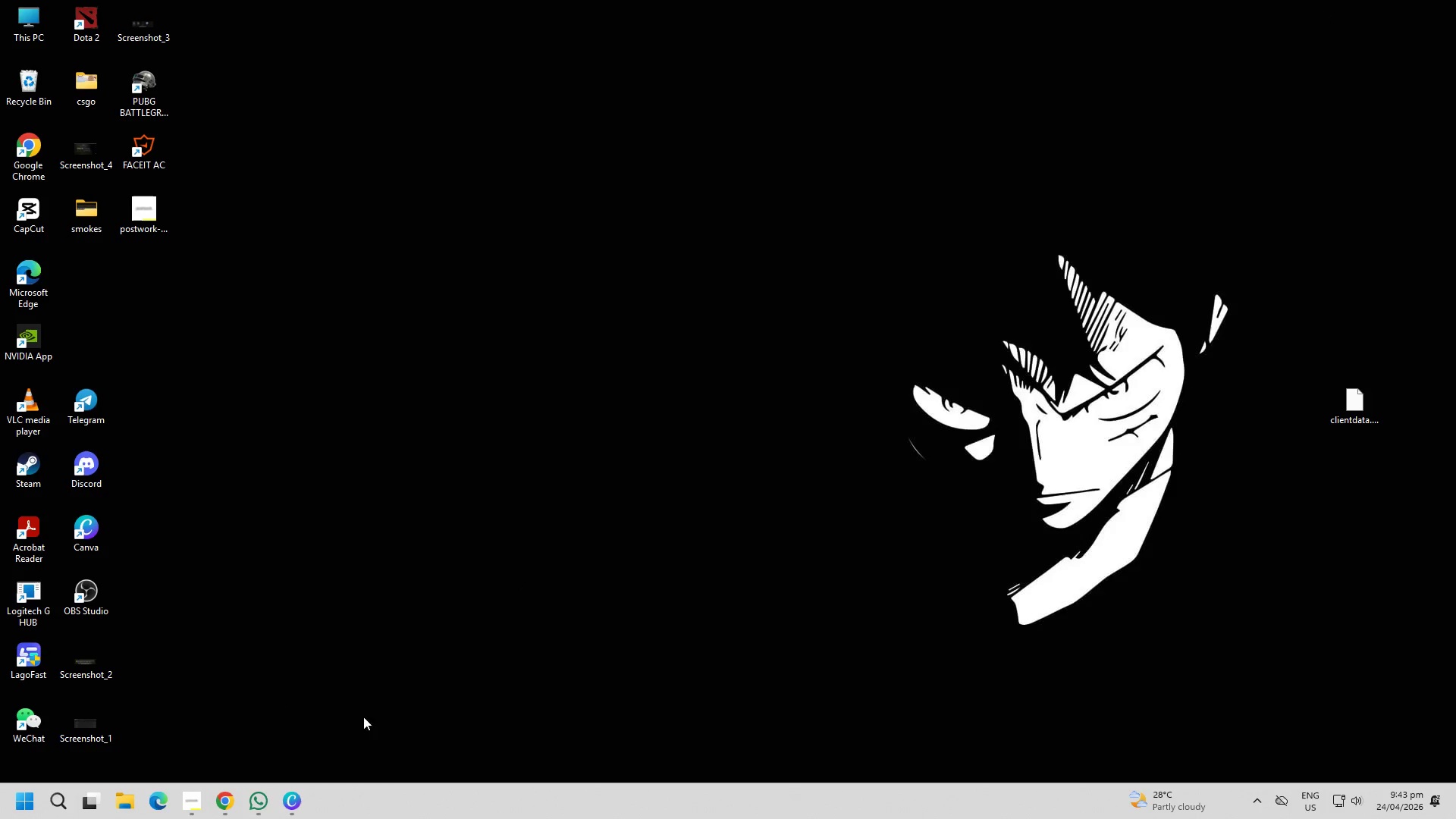 
left_click([309, 802])
 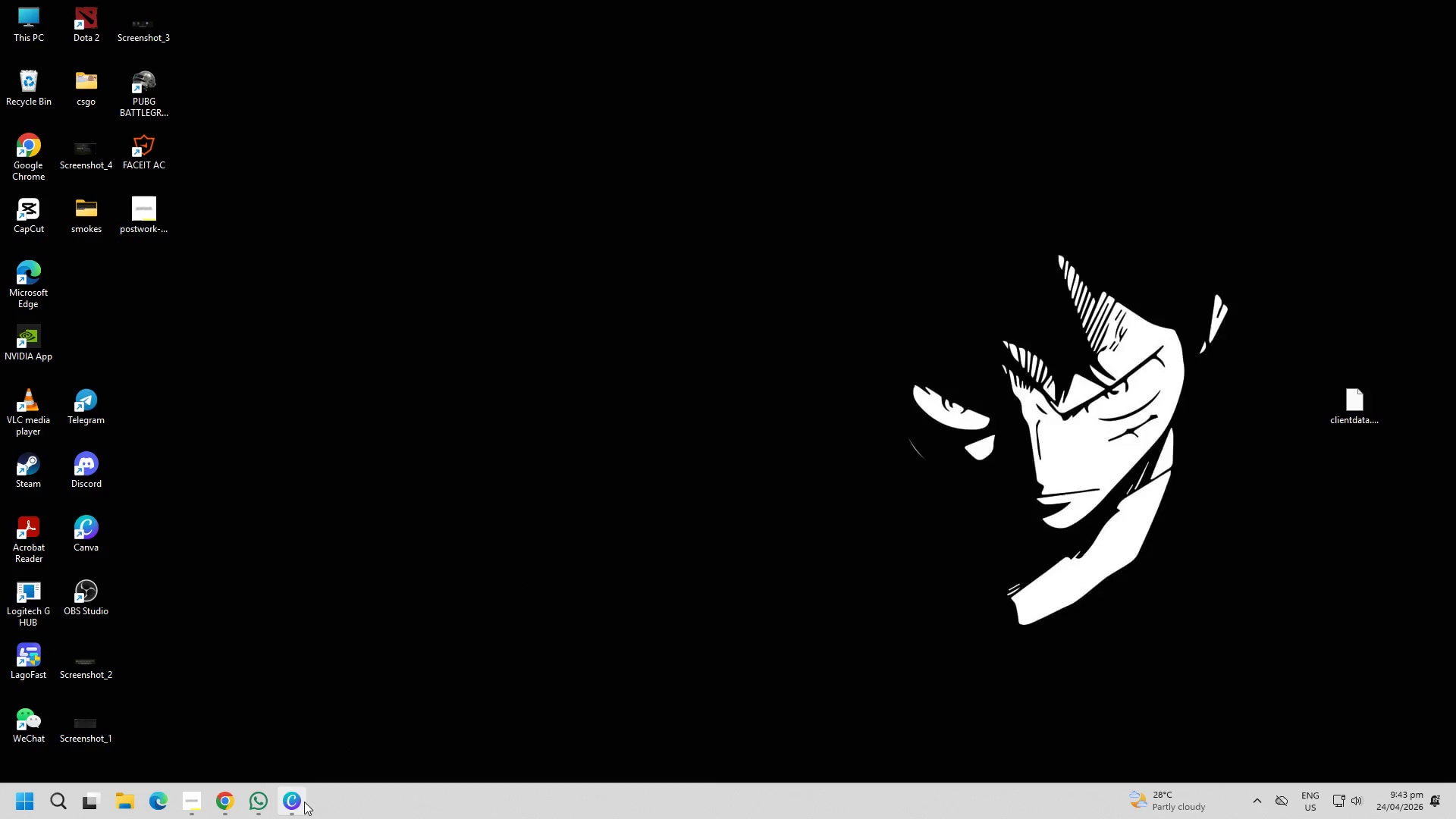 
left_click([304, 802])
 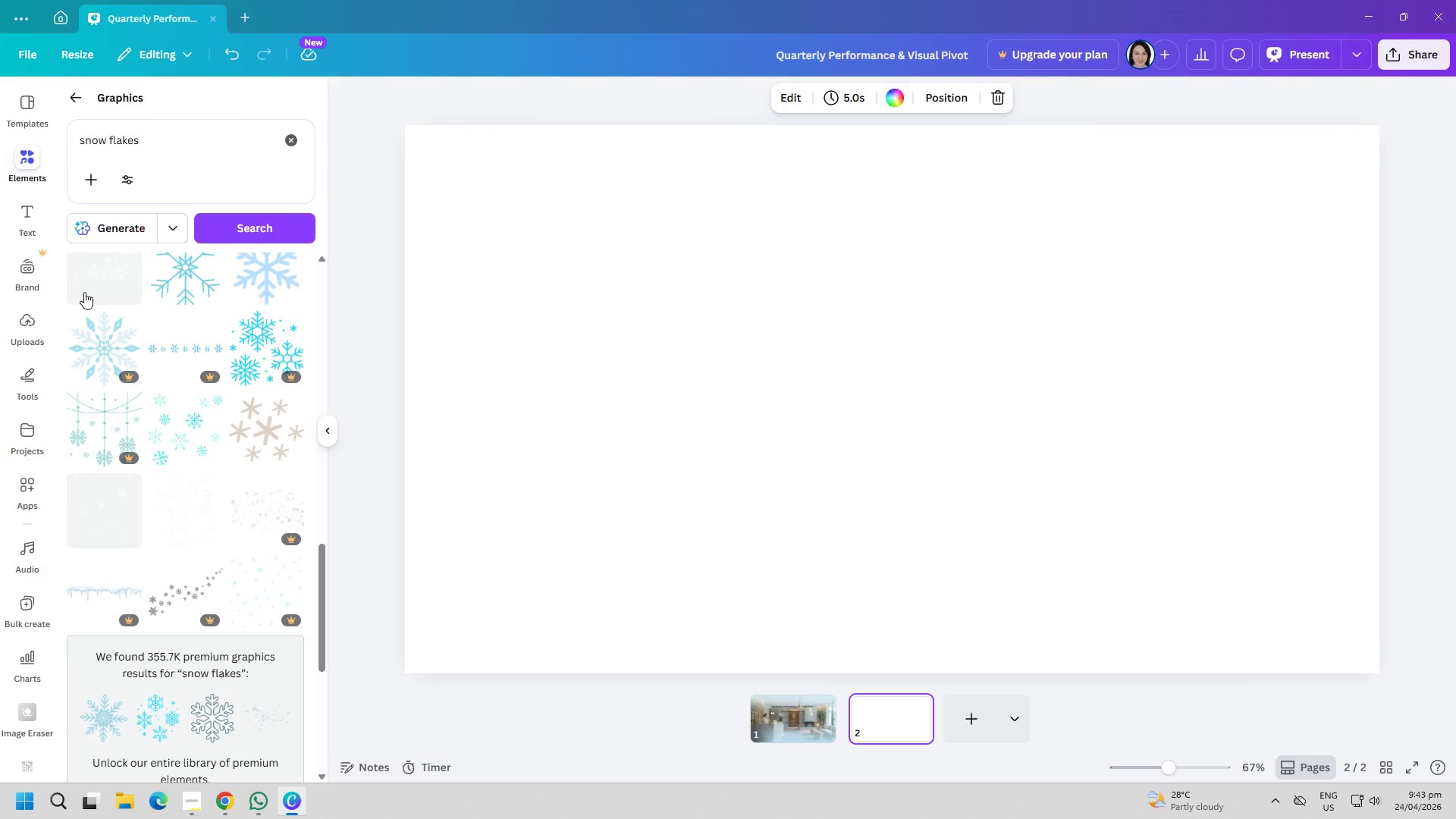 
left_click([12, 221])
 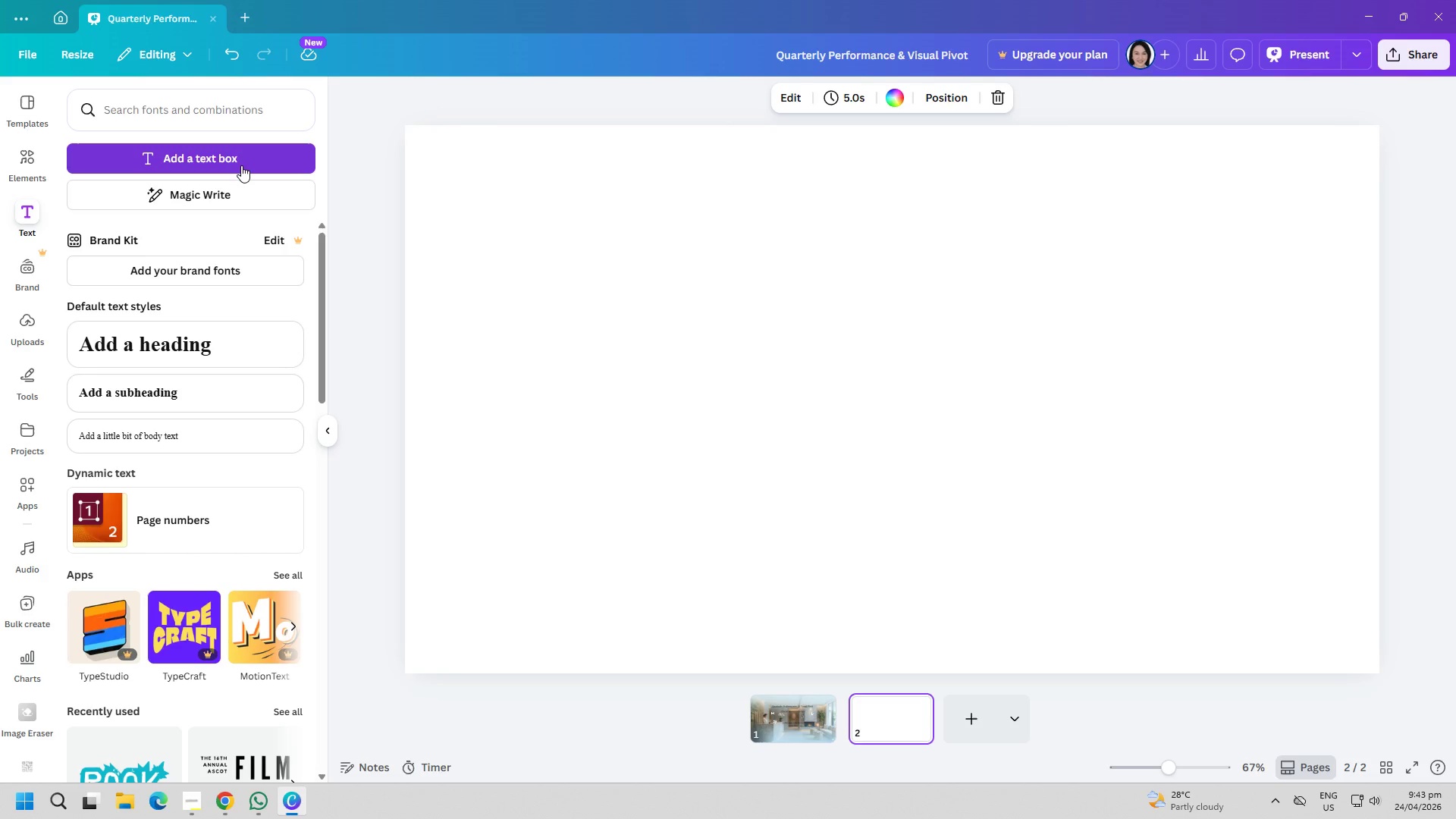 
wait(27.45)
 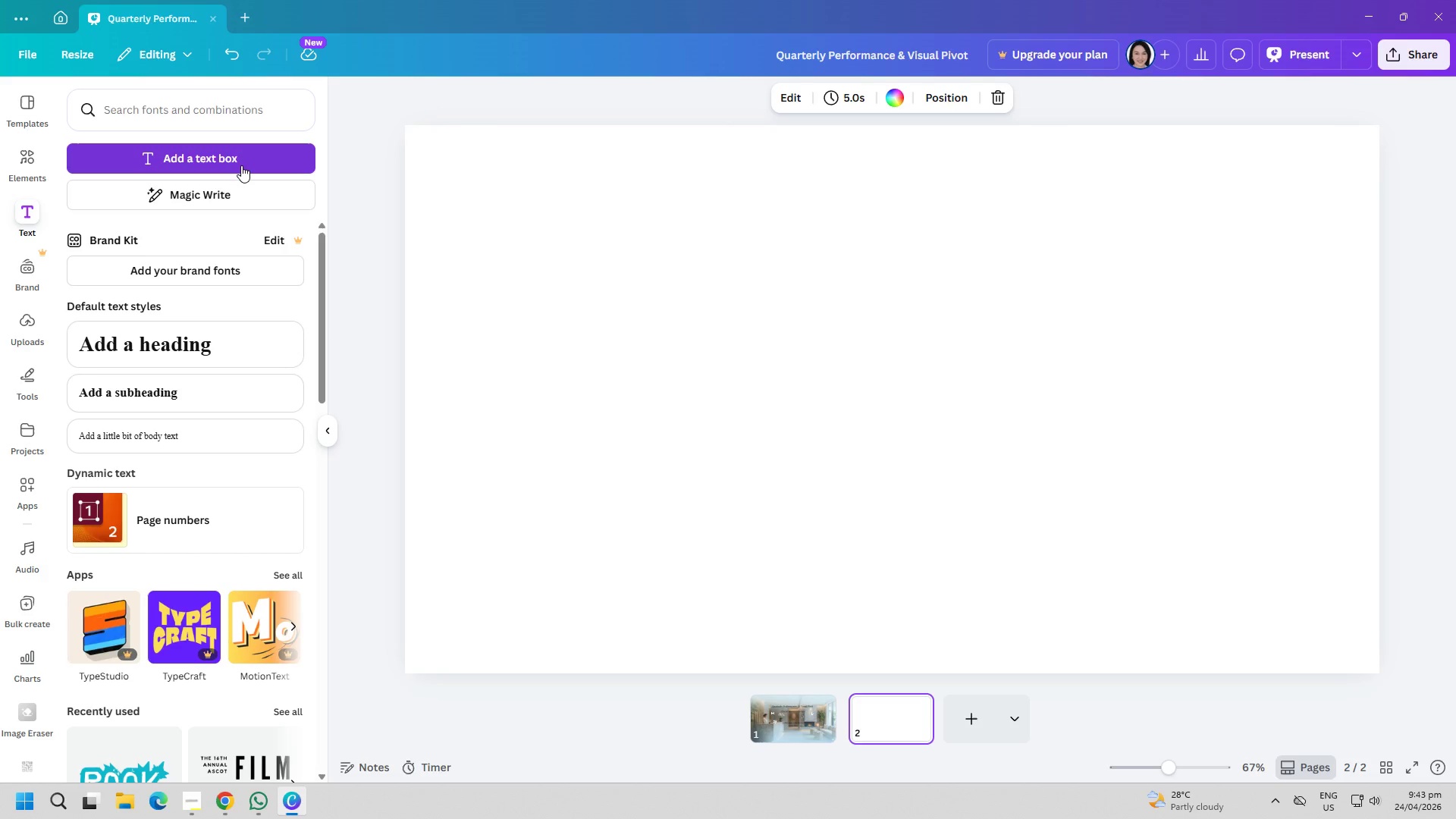 
left_click([27, 384])
 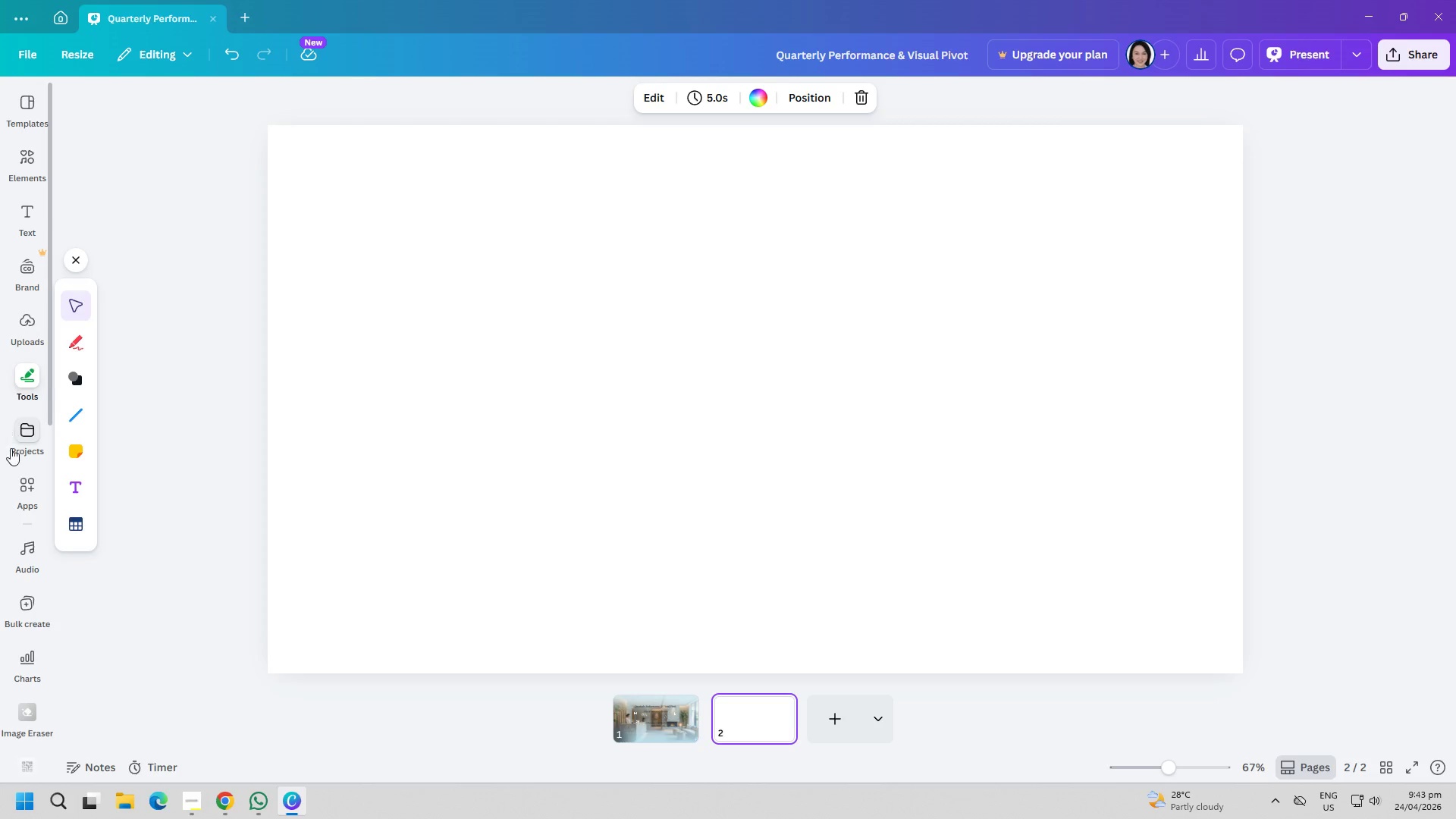 
scroll: coordinate [14, 546], scroll_direction: down, amount: 1.0
 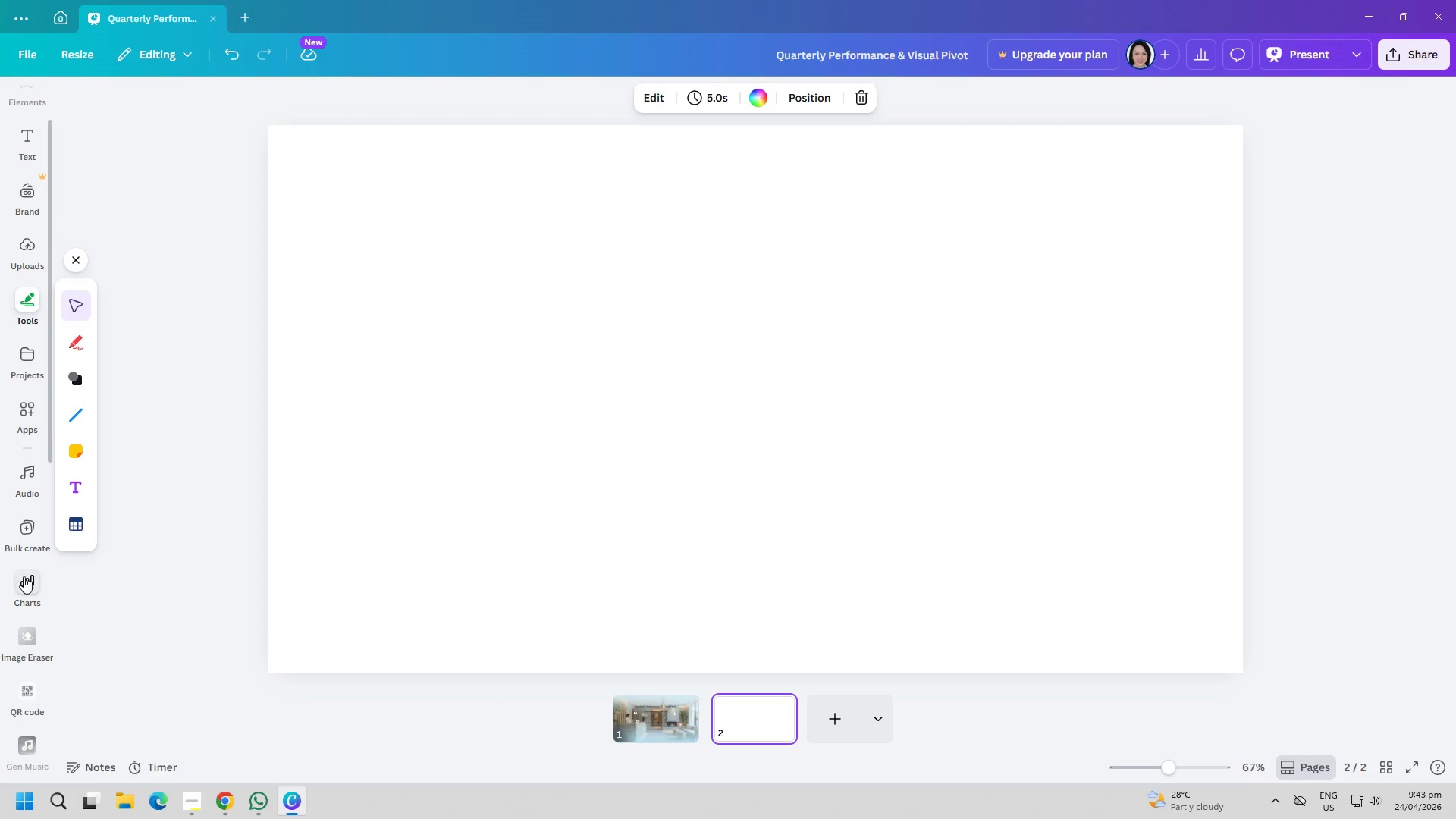 
left_click([25, 582])
 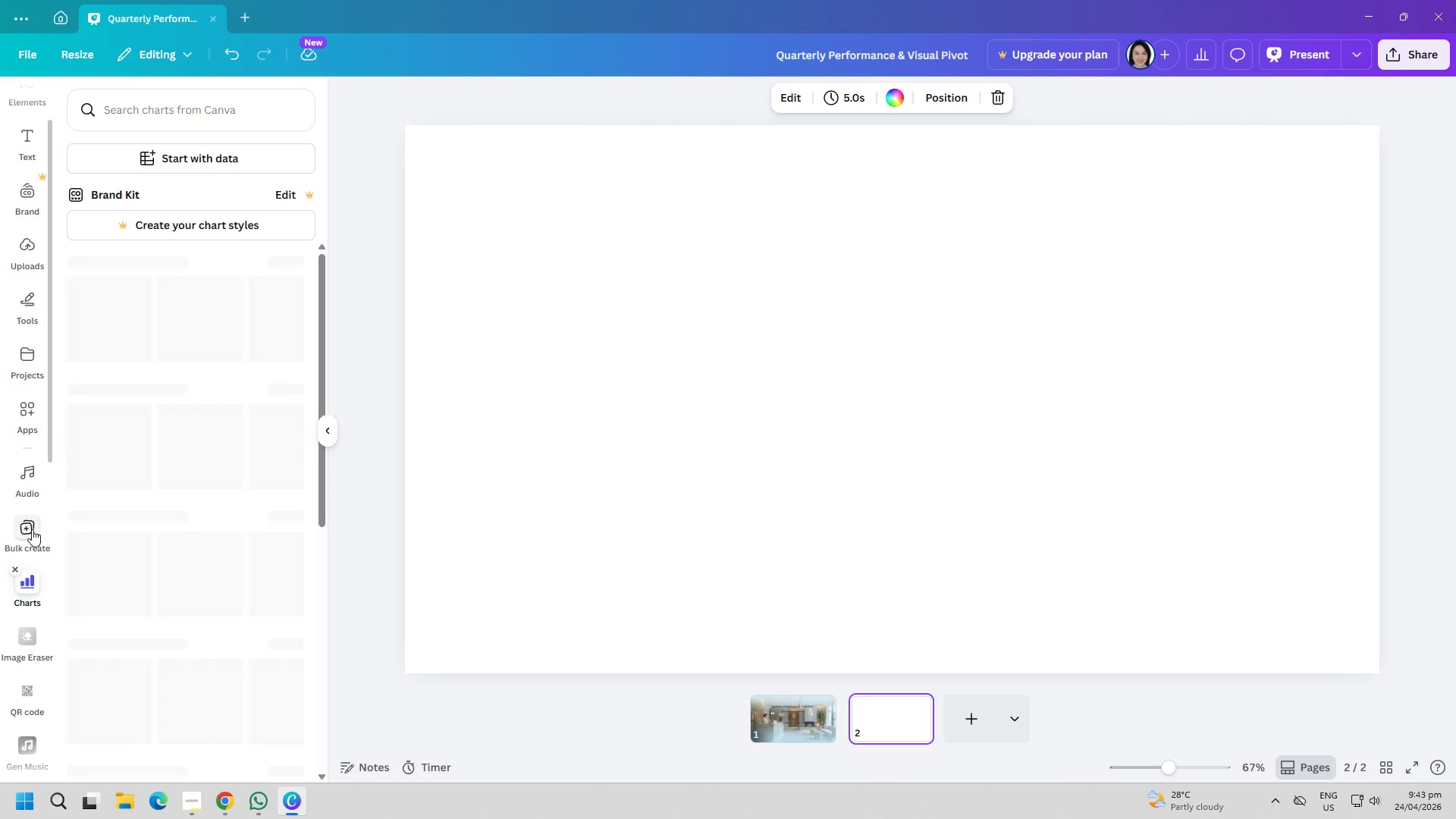 
left_click([32, 522])
 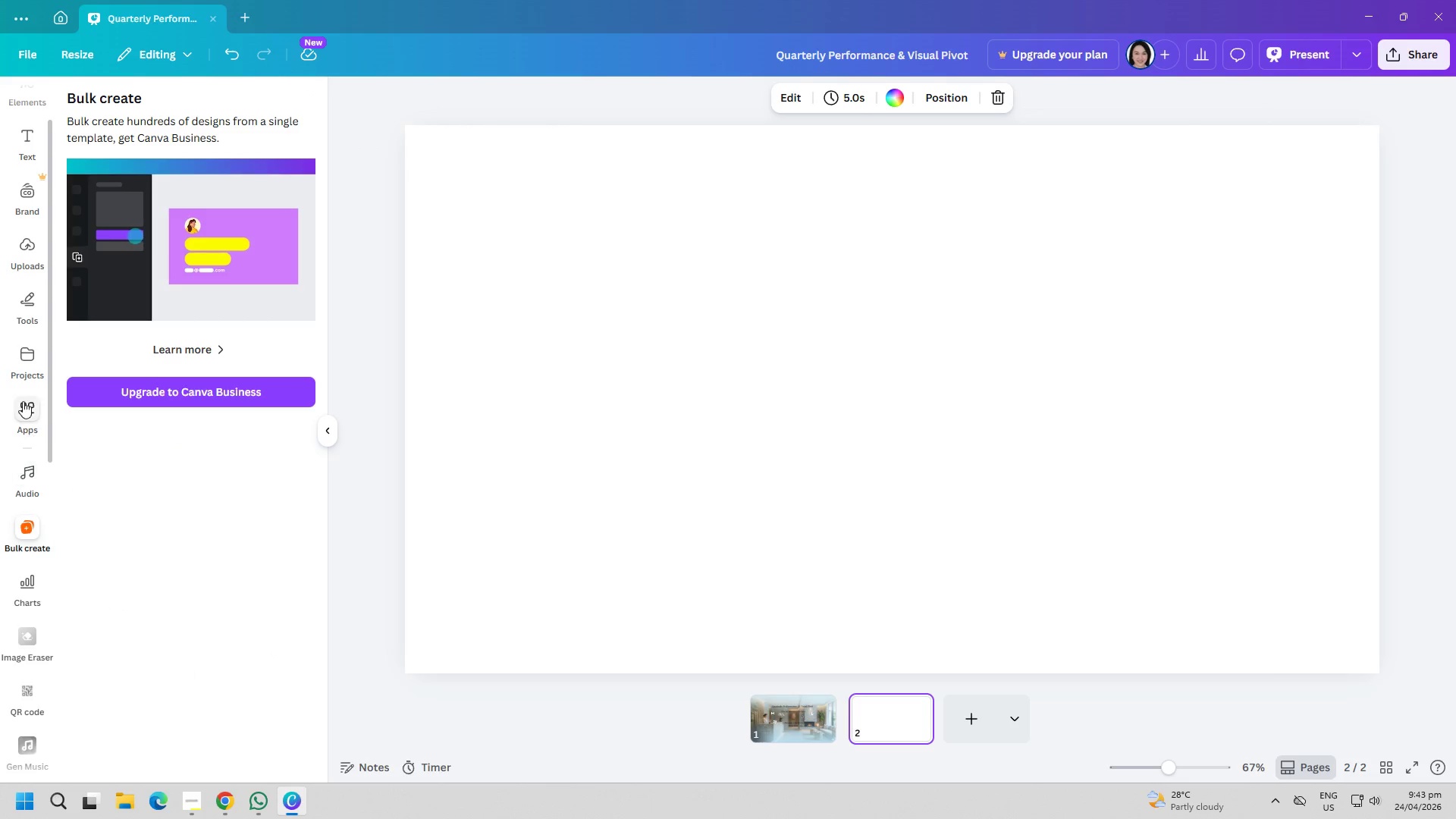 
double_click([30, 359])
 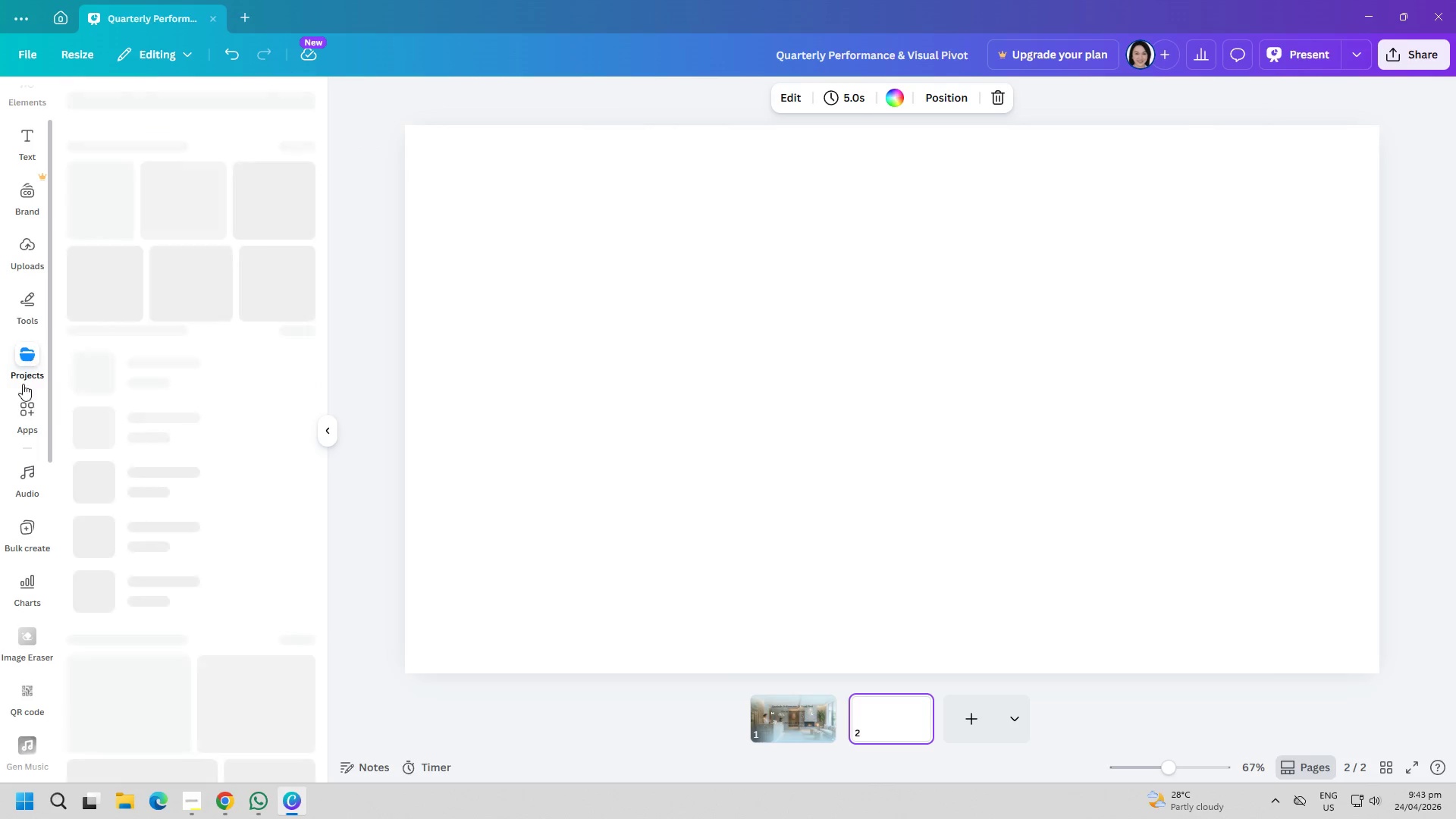 
triple_click([19, 410])
 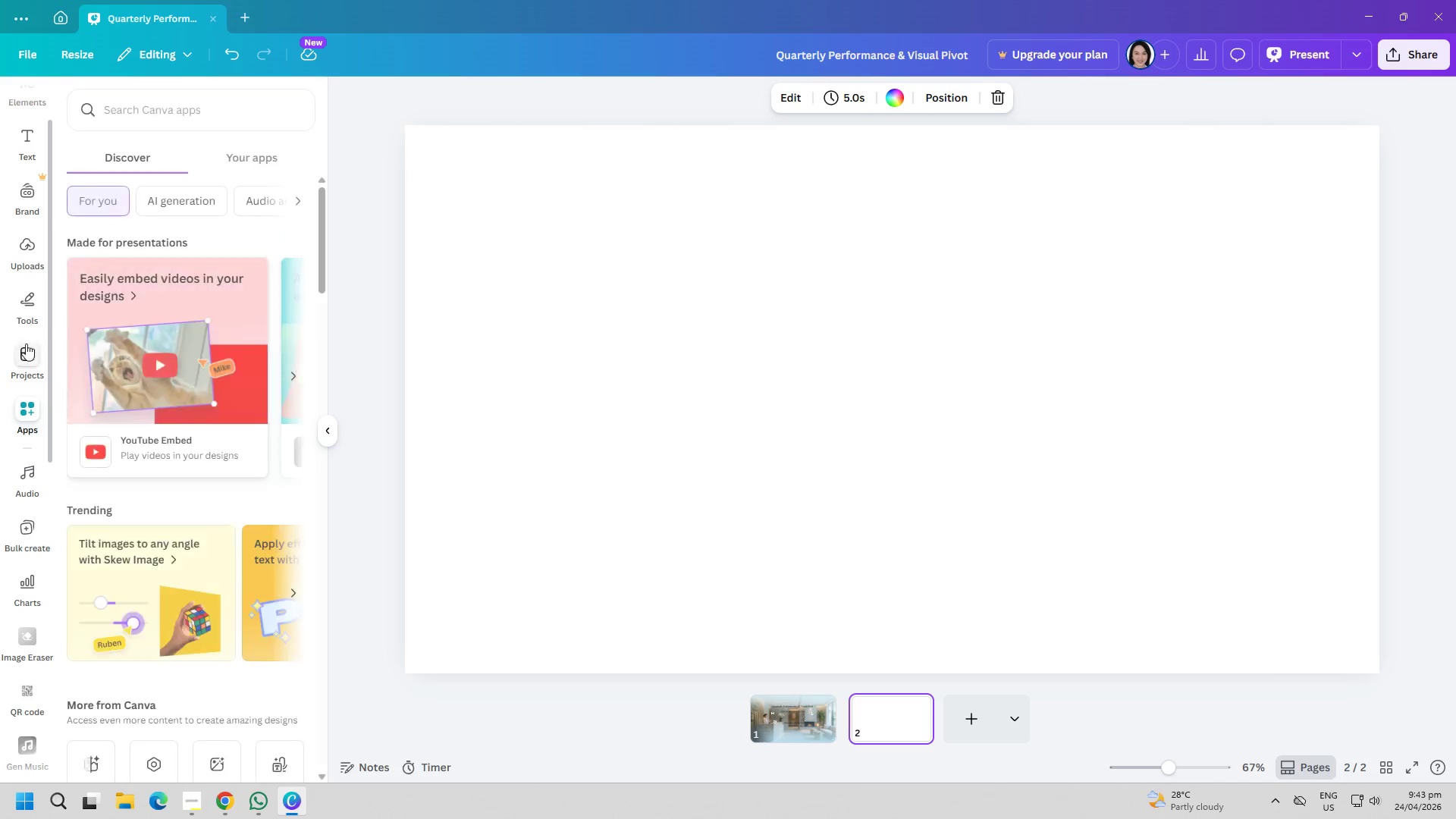 
triple_click([24, 318])
 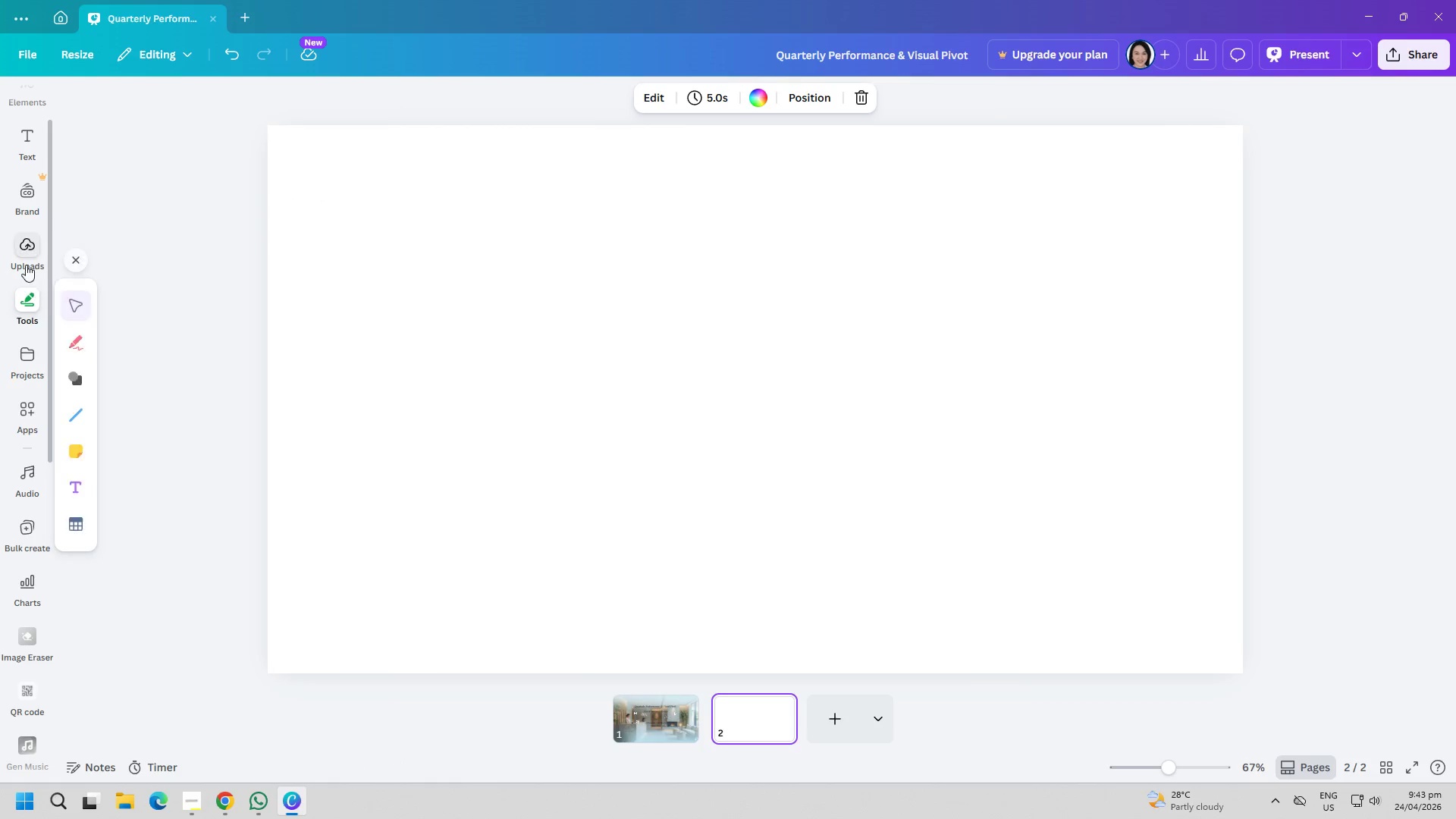 
triple_click([26, 263])
 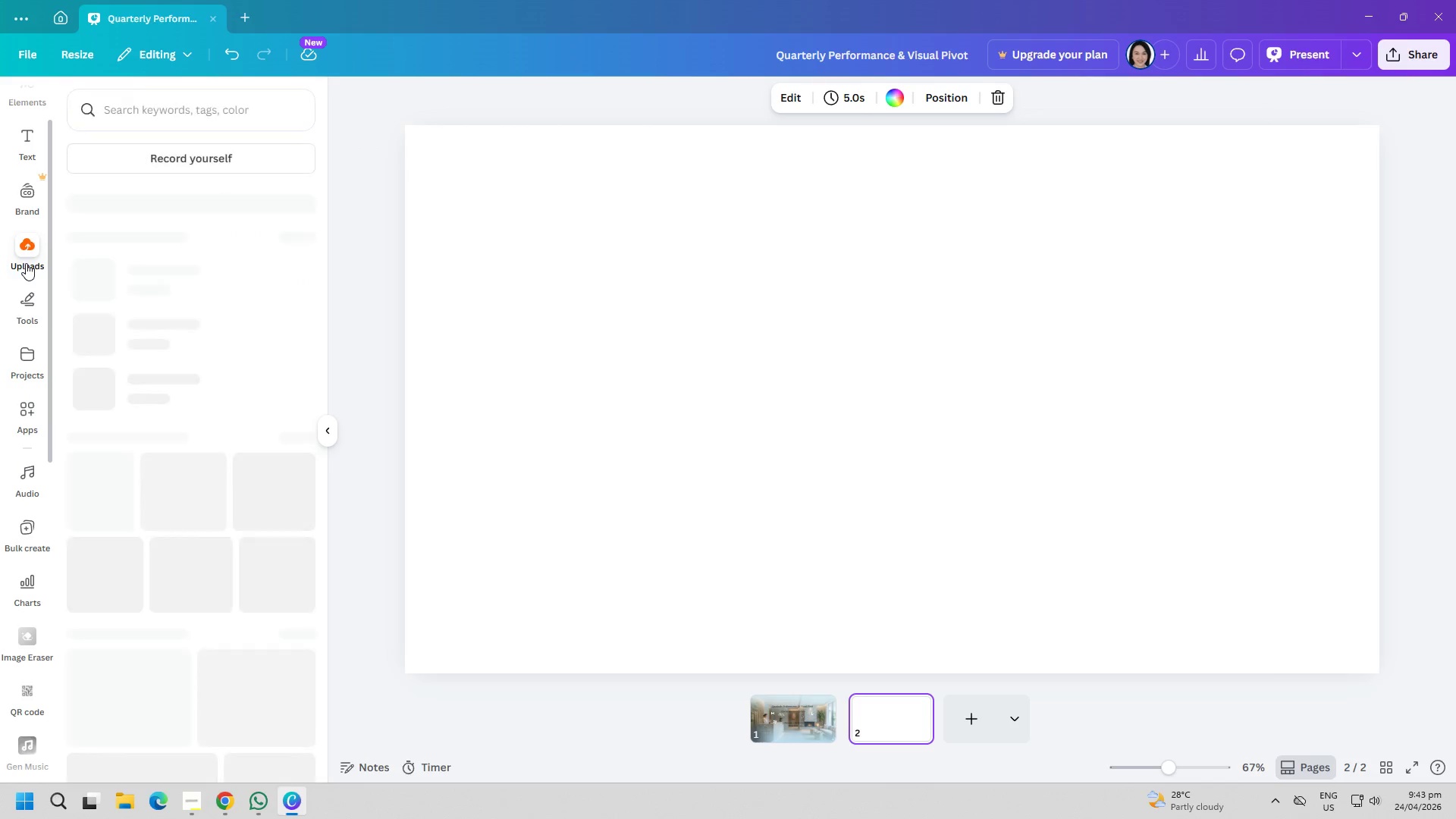 
left_click([25, 310])
 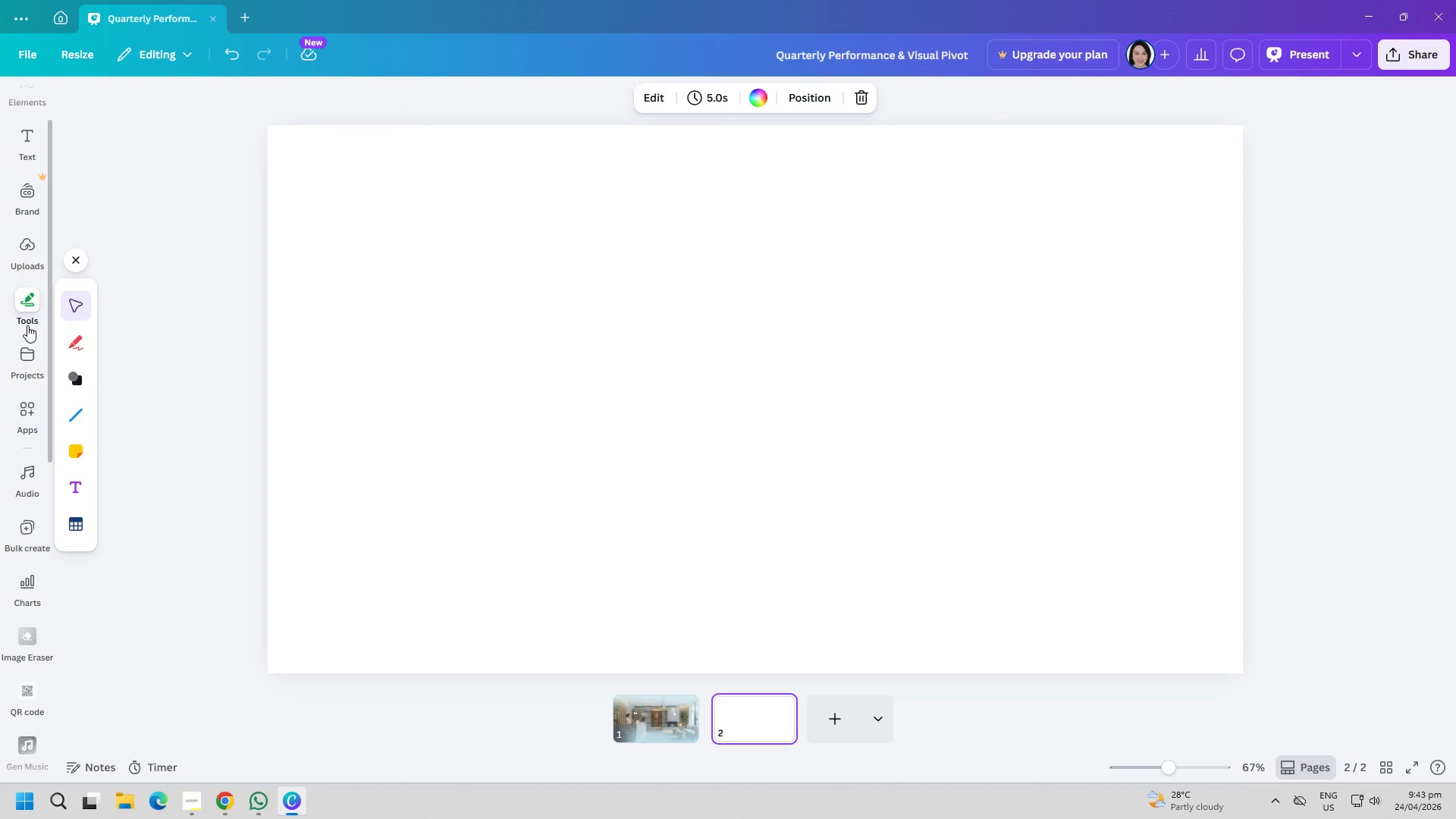 
left_click([71, 385])
 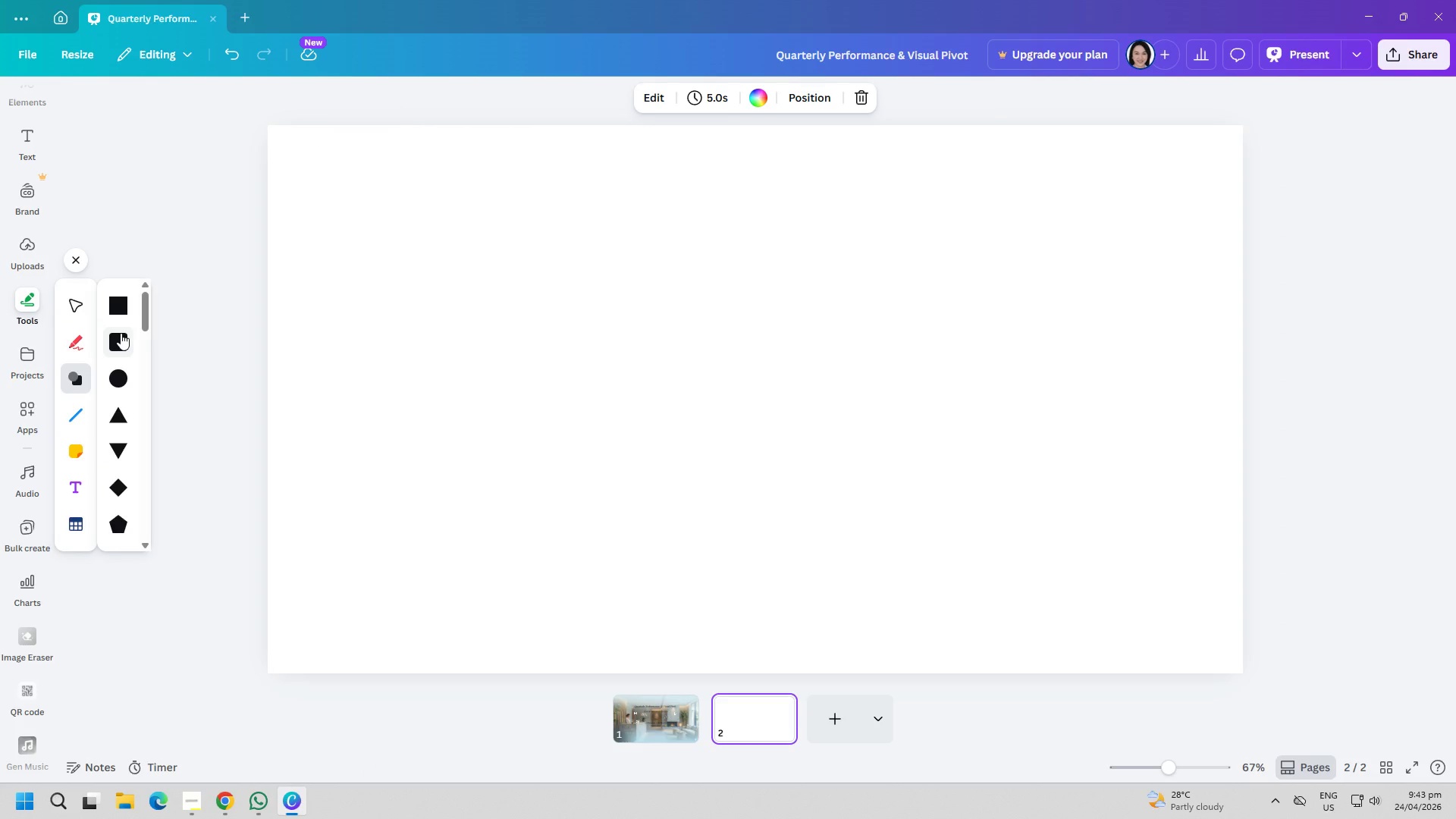 
left_click([121, 333])
 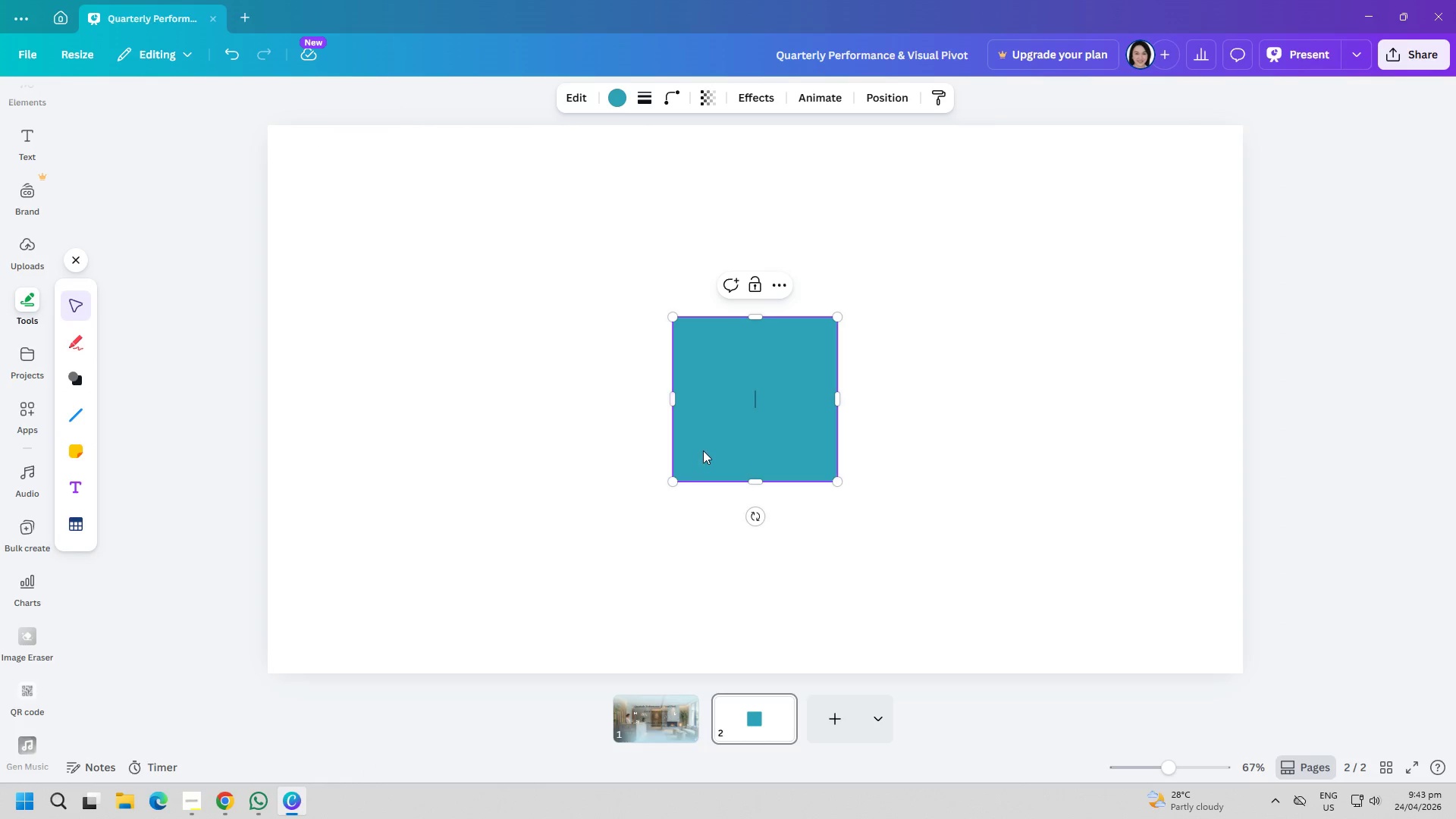 
left_click_drag(start_coordinate=[703, 450], to_coordinate=[446, 401])
 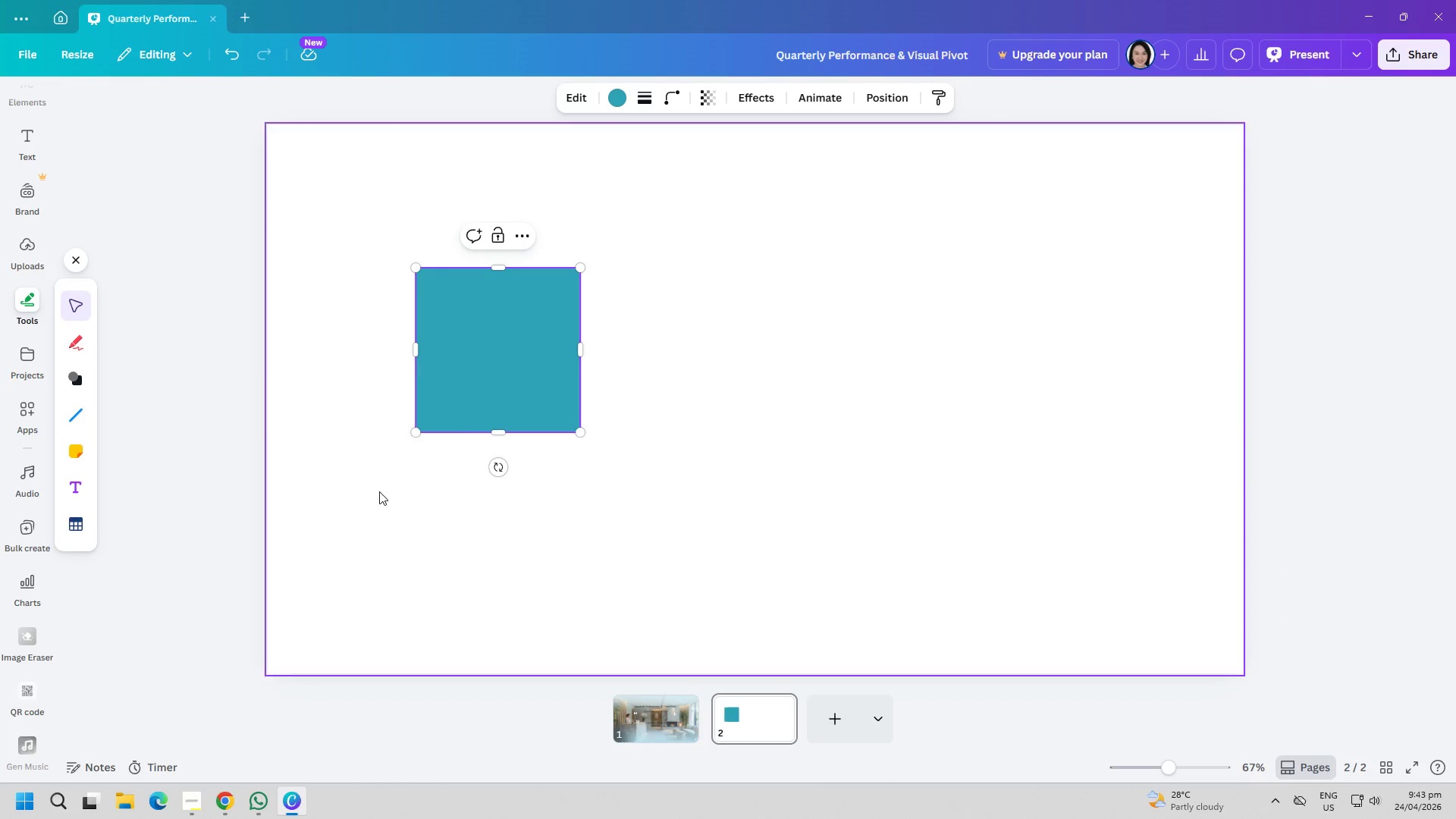 
left_click([379, 493])
 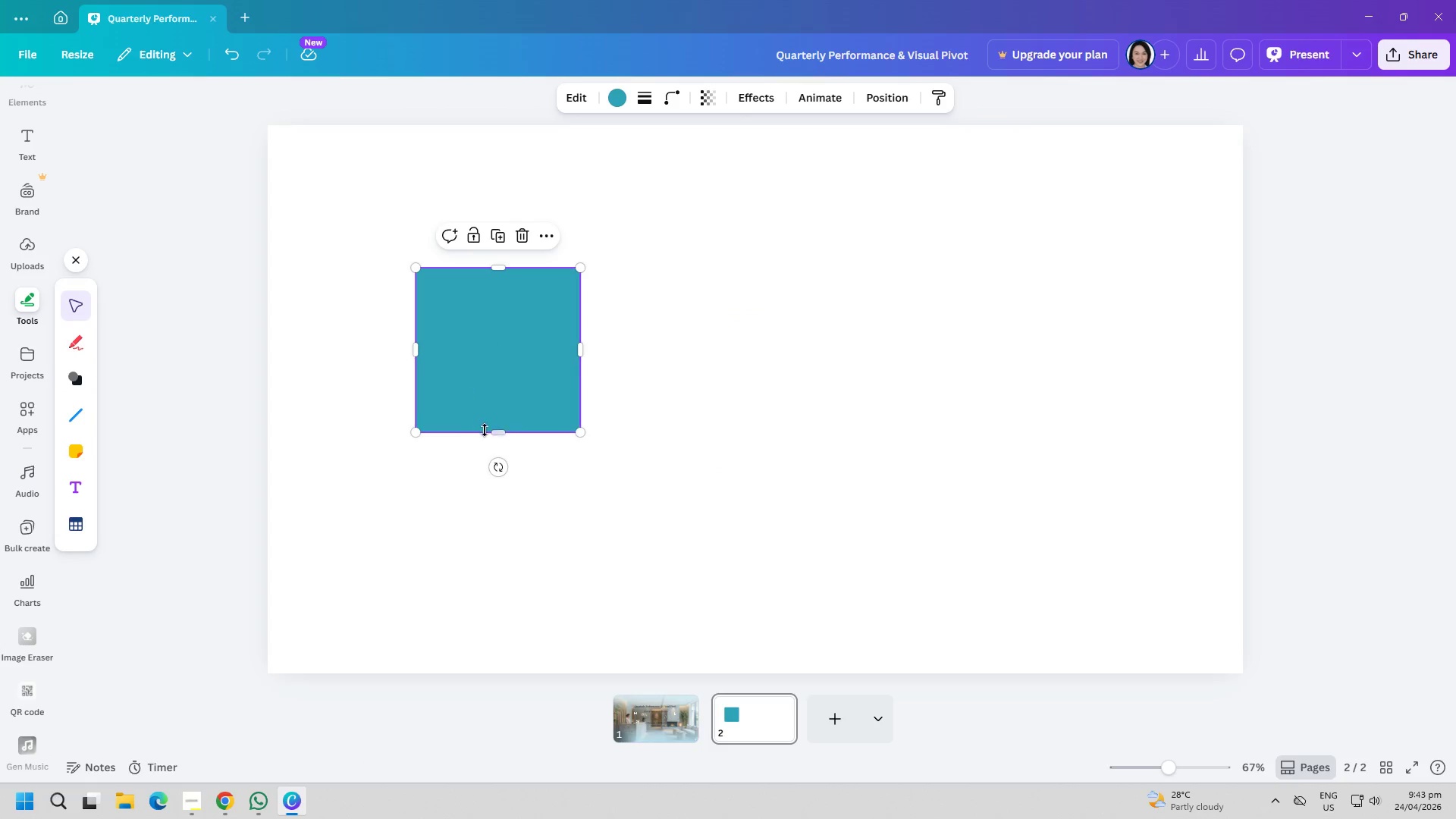 
left_click_drag(start_coordinate=[494, 431], to_coordinate=[494, 551])
 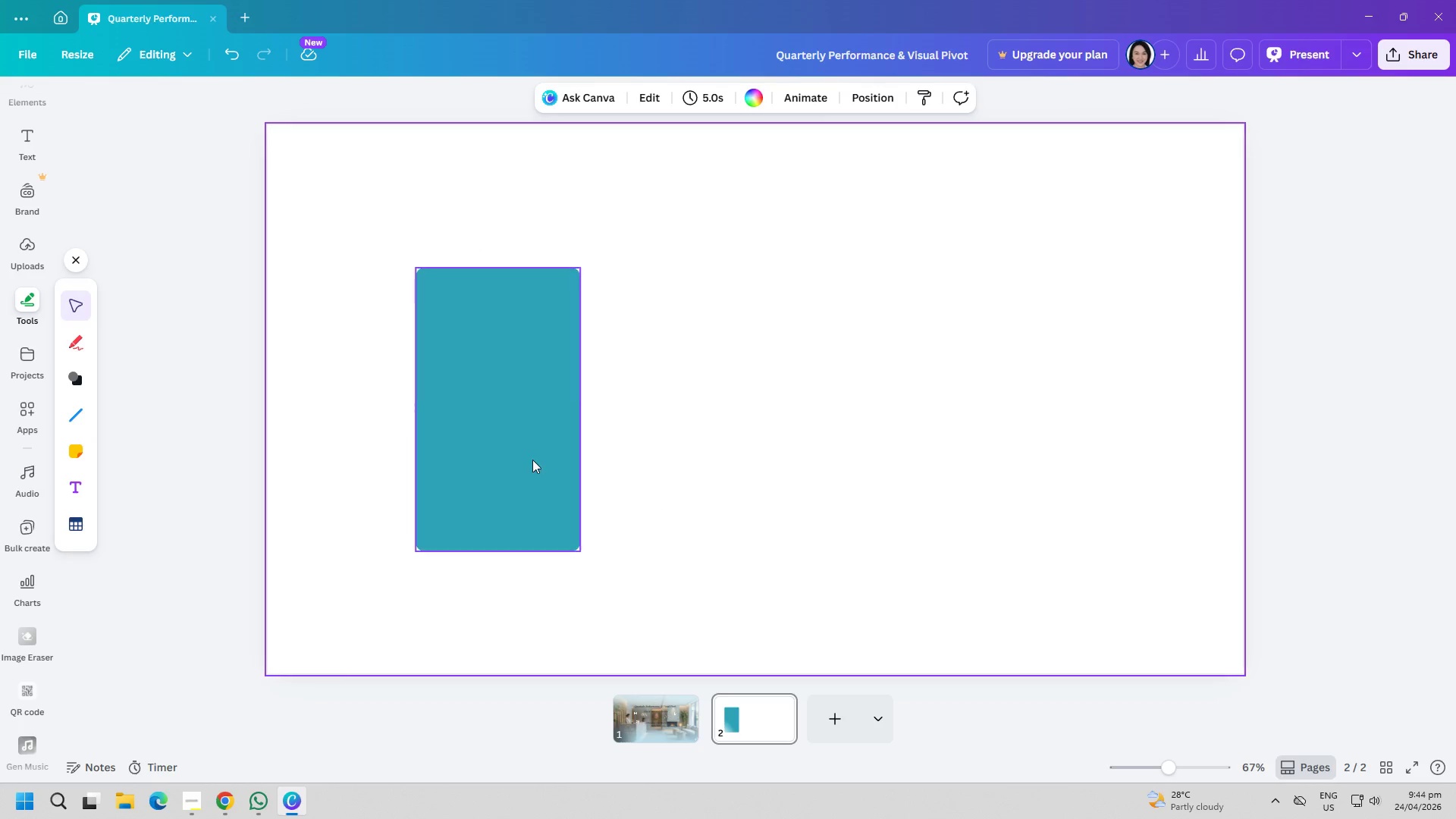 
left_click_drag(start_coordinate=[488, 441], to_coordinate=[394, 448])
 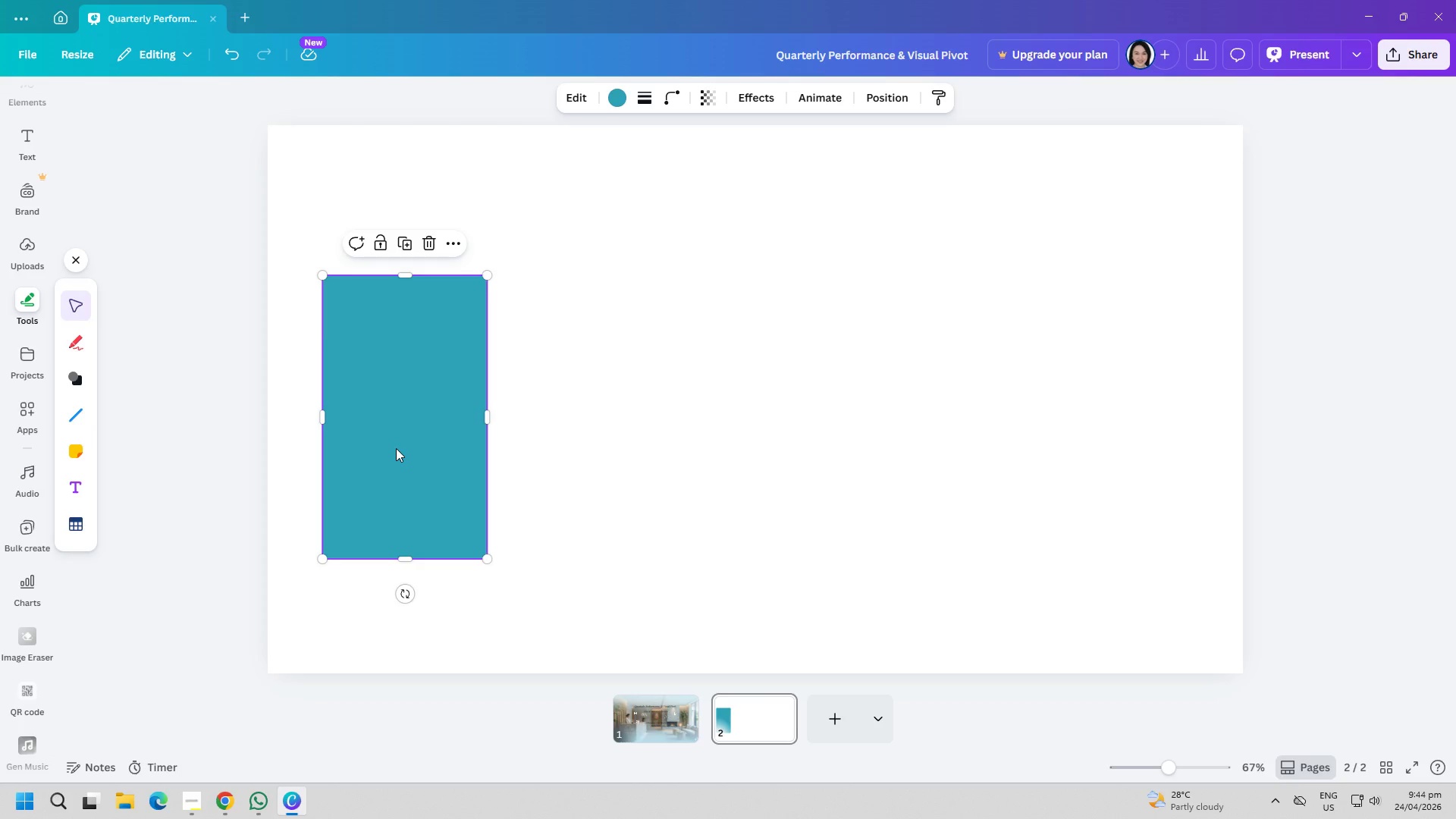 
left_click([396, 447])
 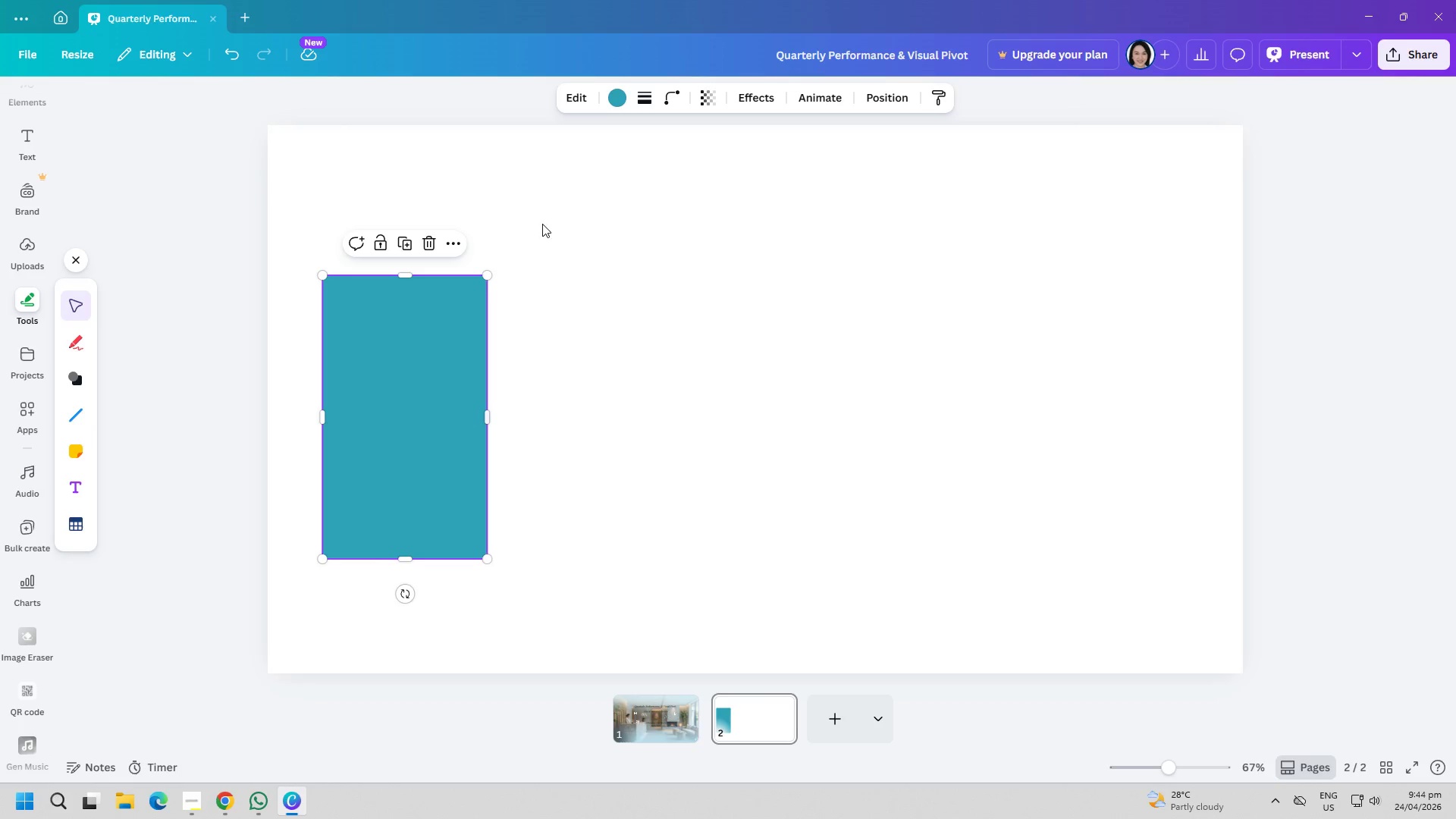 
left_click([645, 99])
 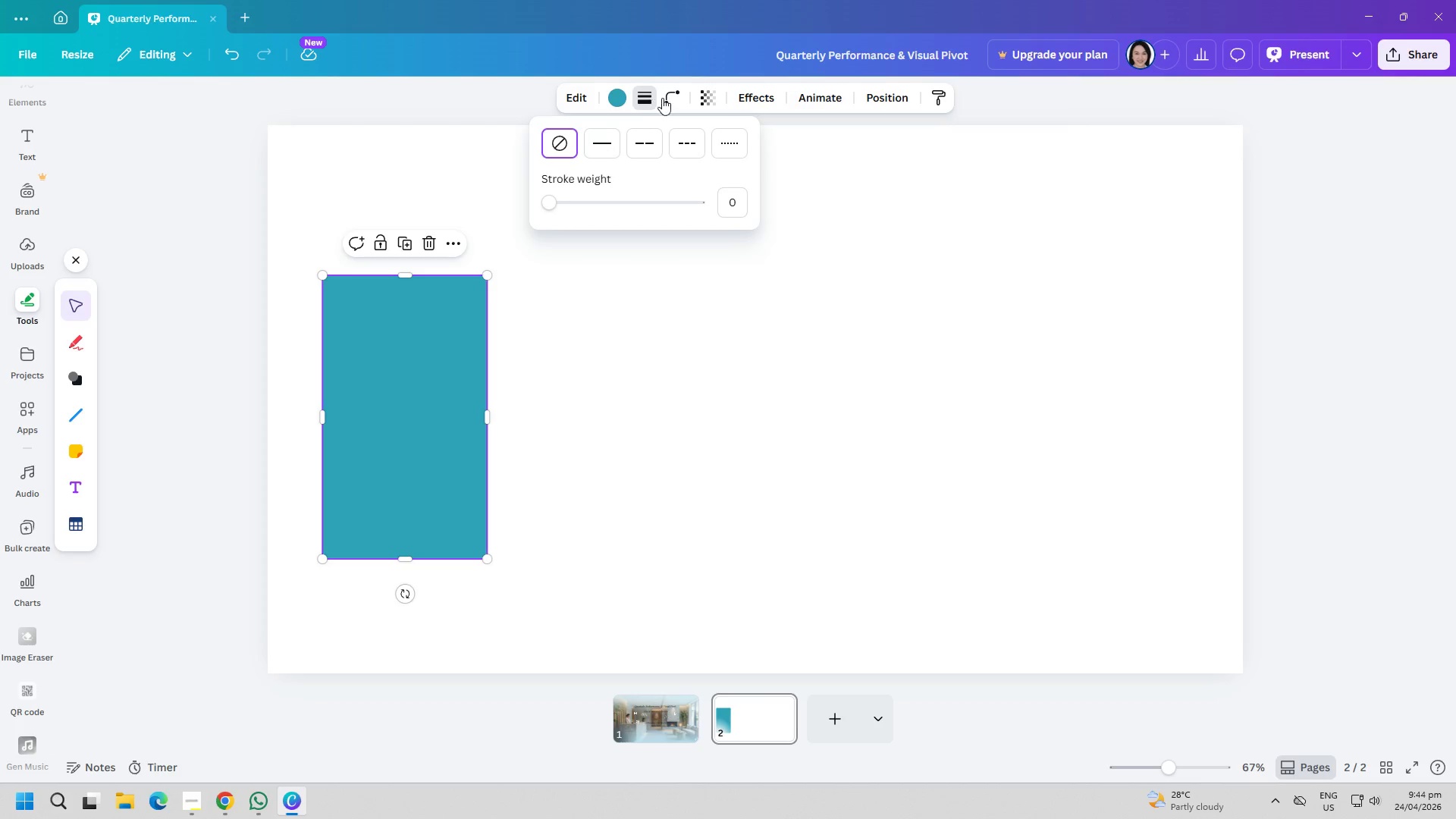 
left_click([665, 96])
 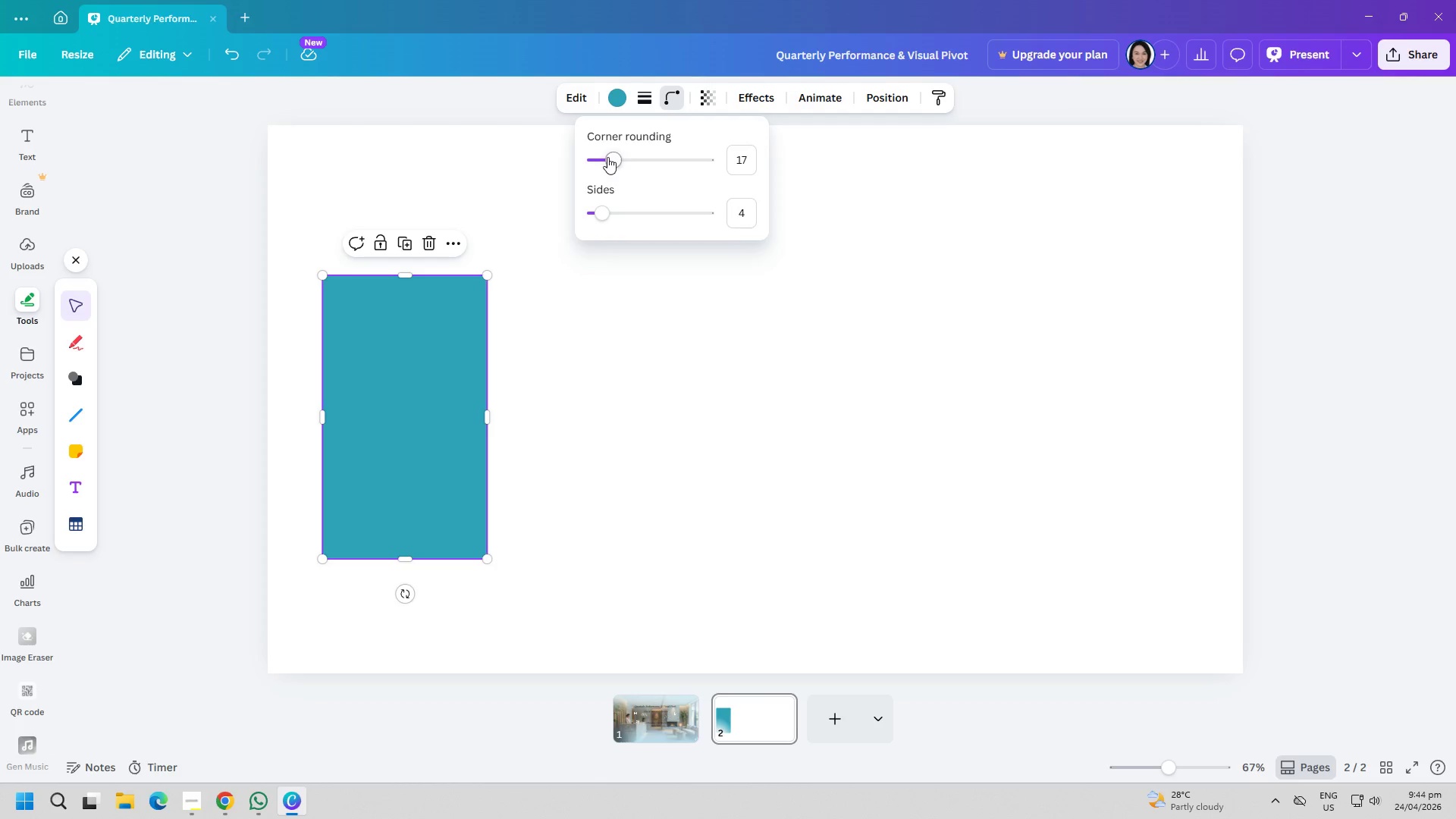 
left_click_drag(start_coordinate=[614, 158], to_coordinate=[635, 160])
 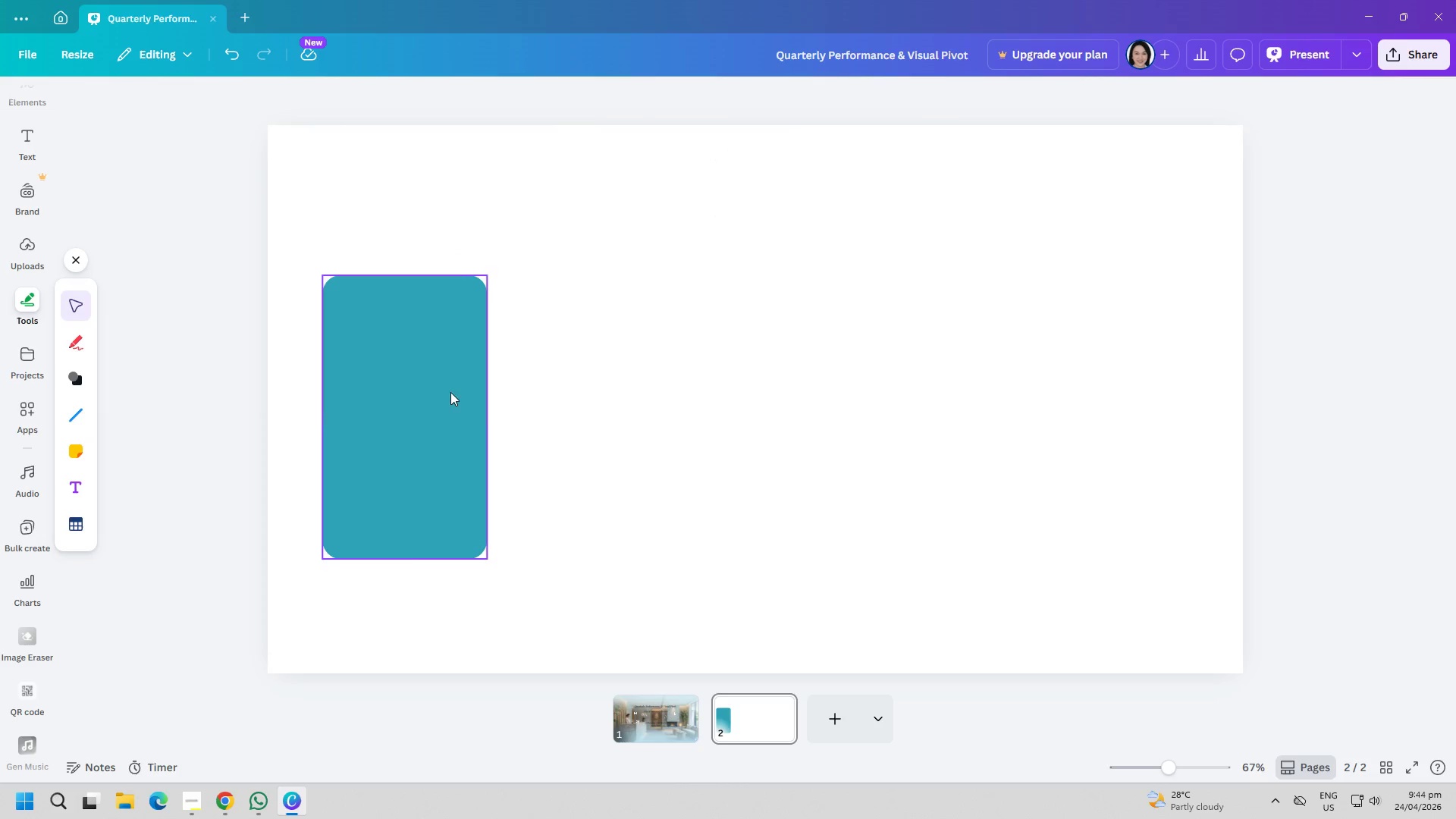 
double_click([423, 397])
 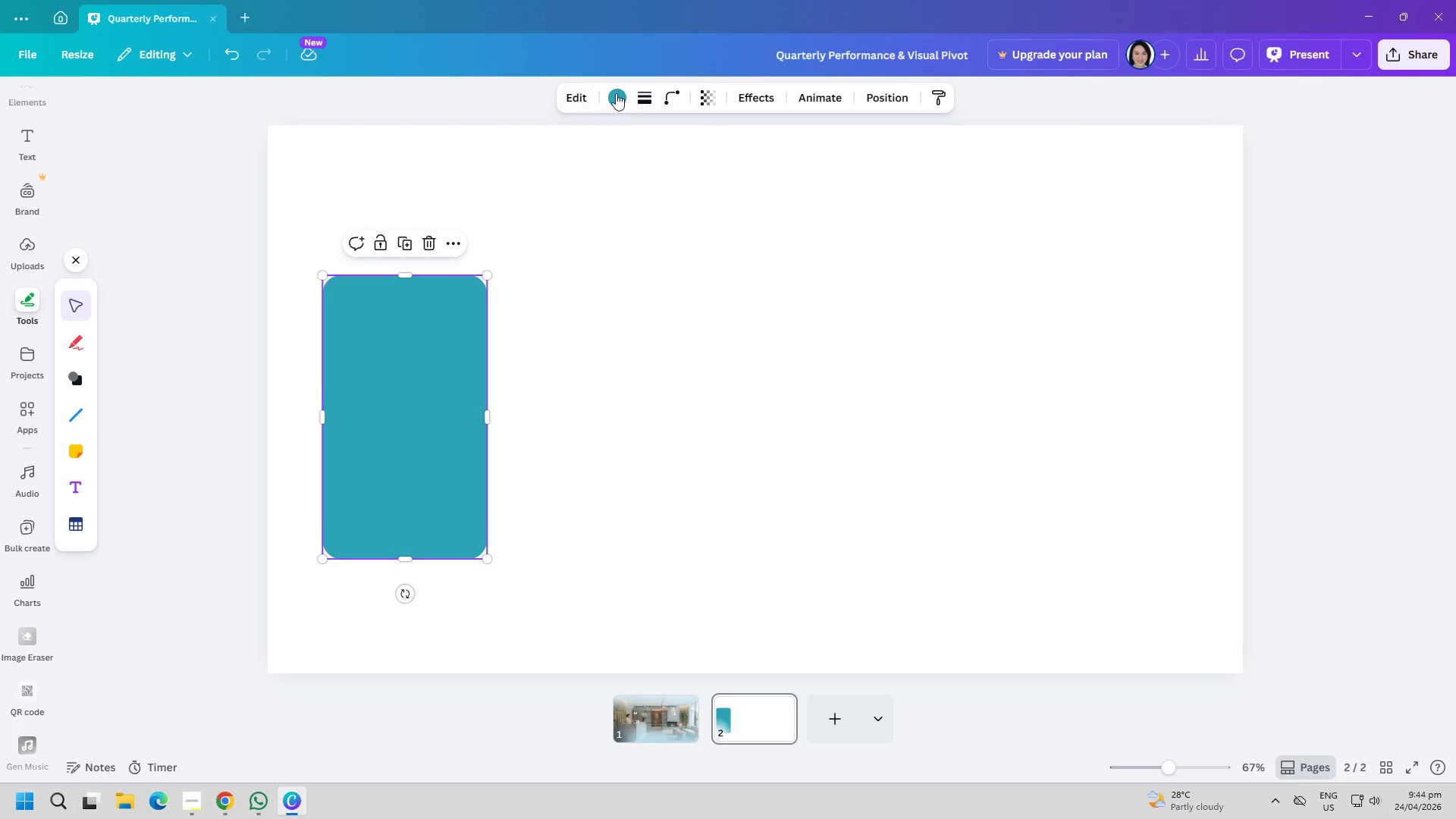 
left_click([623, 100])
 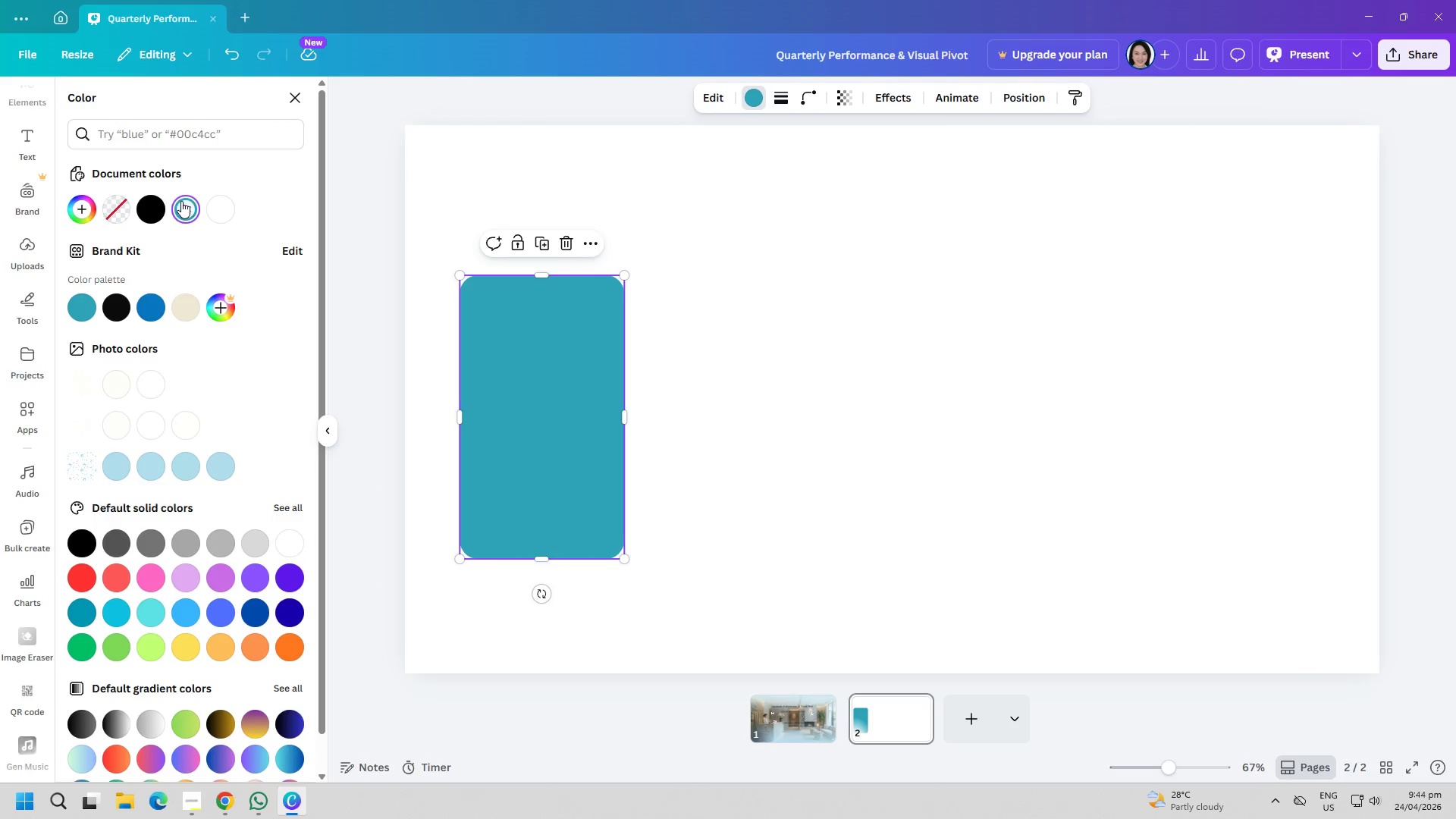 
left_click([216, 140])
 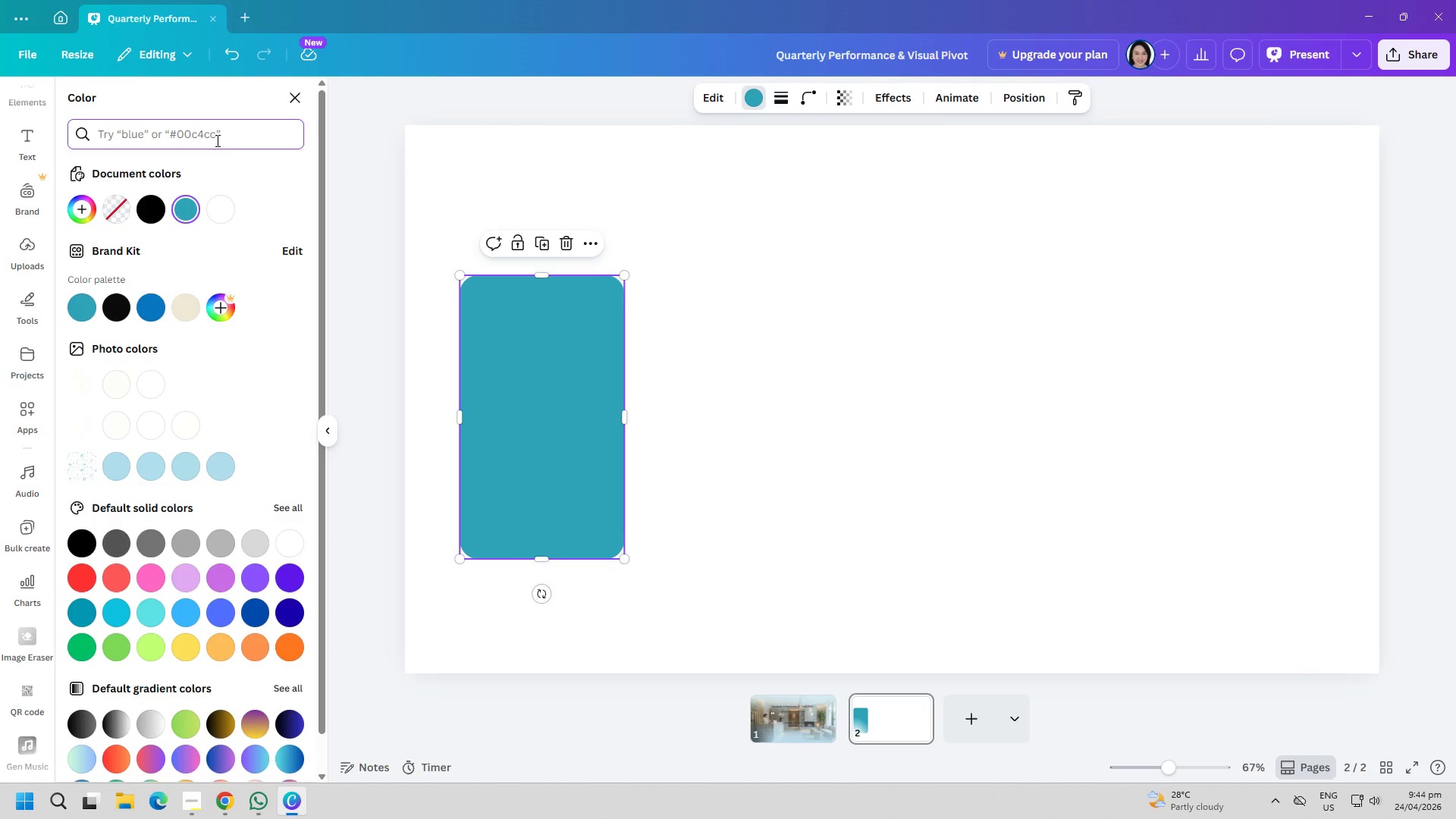 
type(blue)
 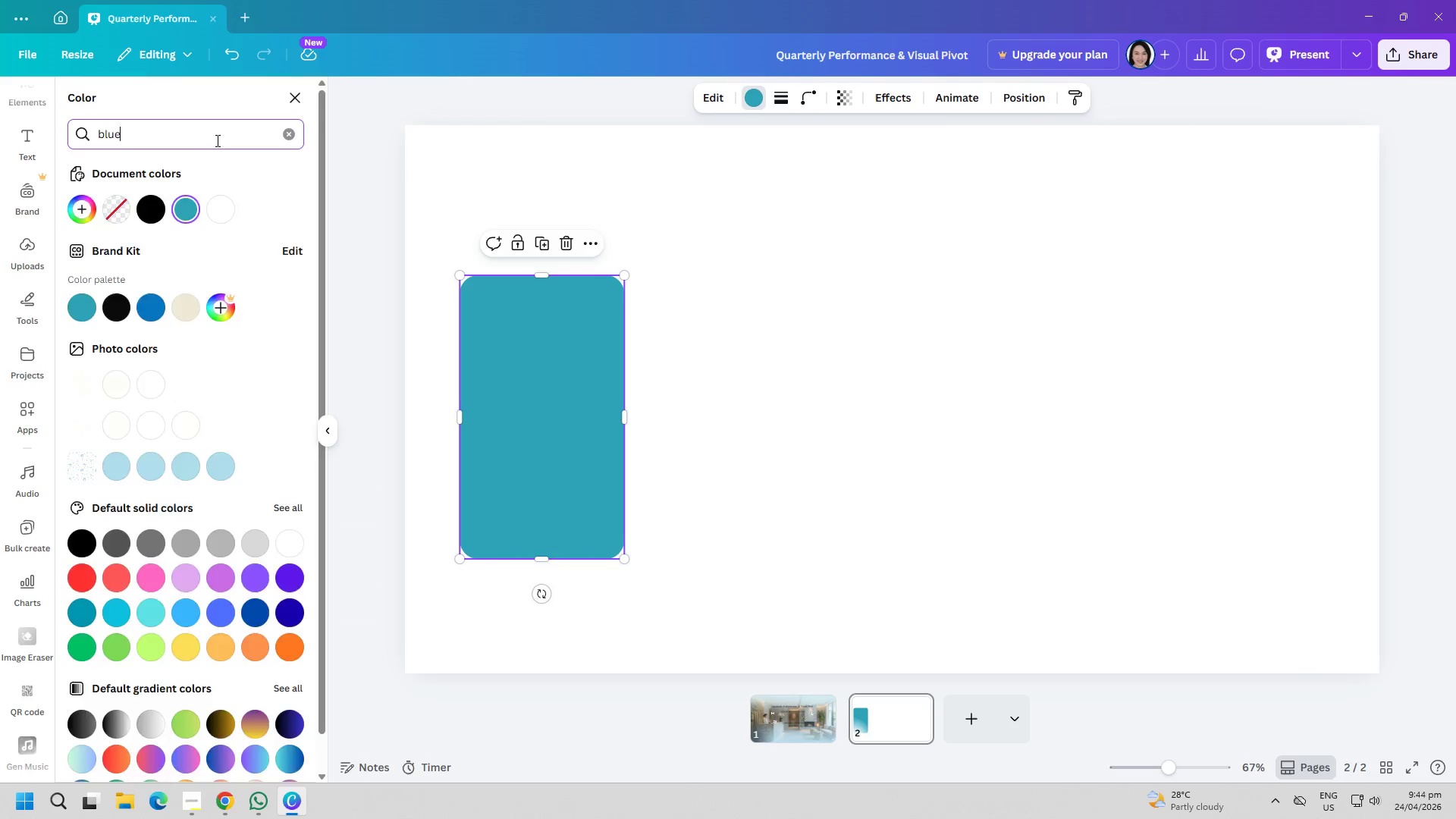 
key(Enter)
 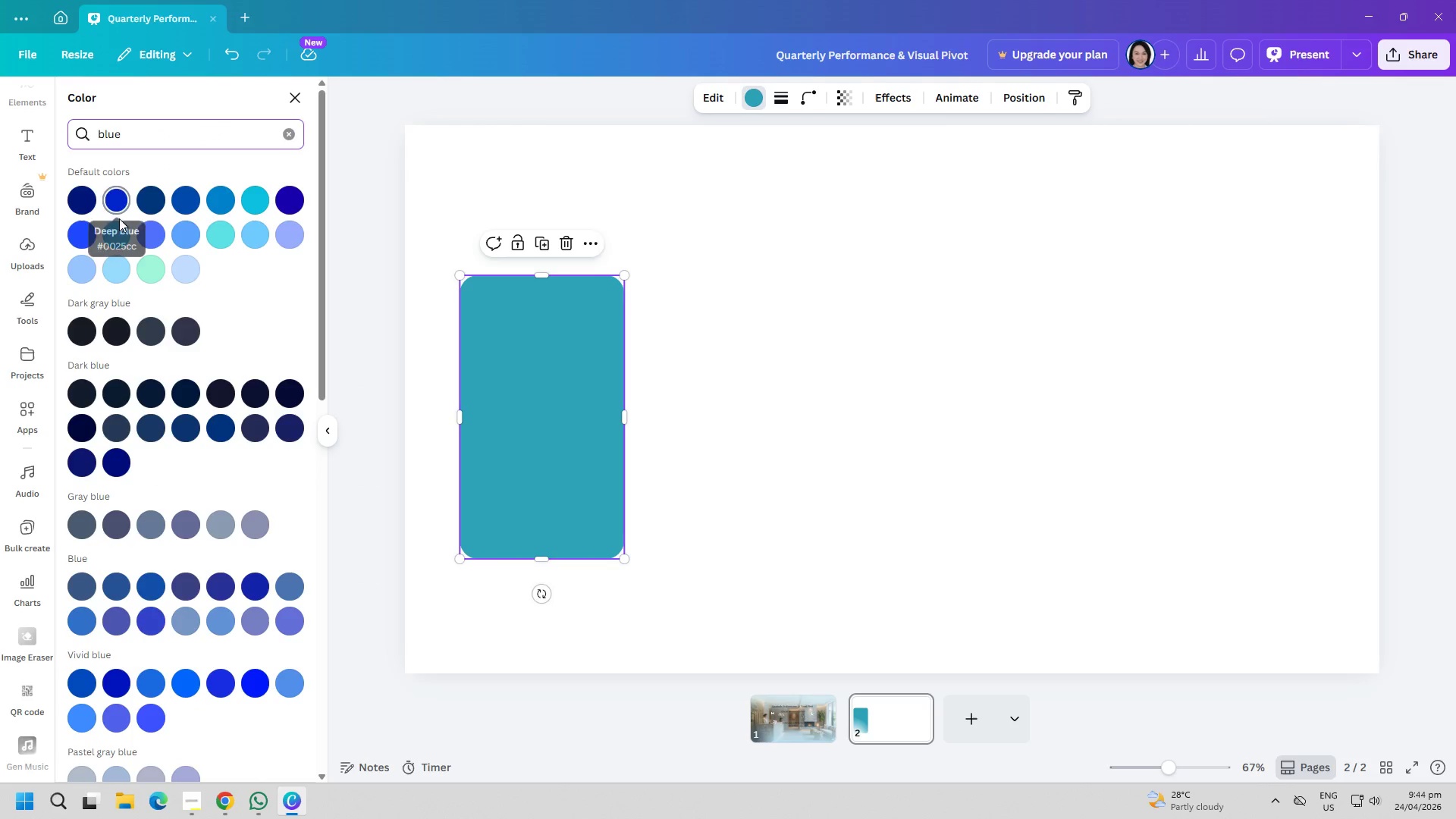 
left_click([242, 209])
 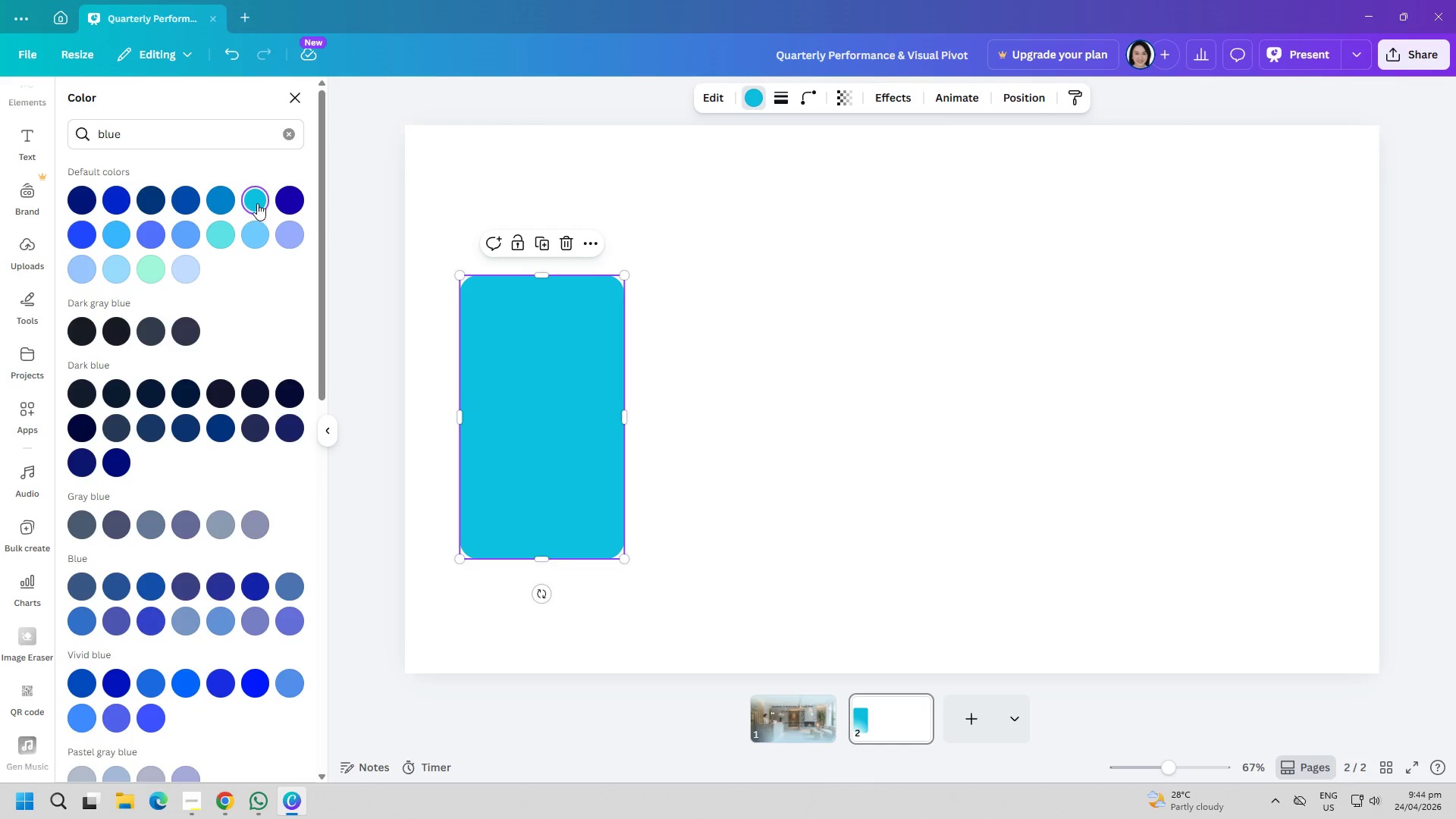 
left_click([287, 202])
 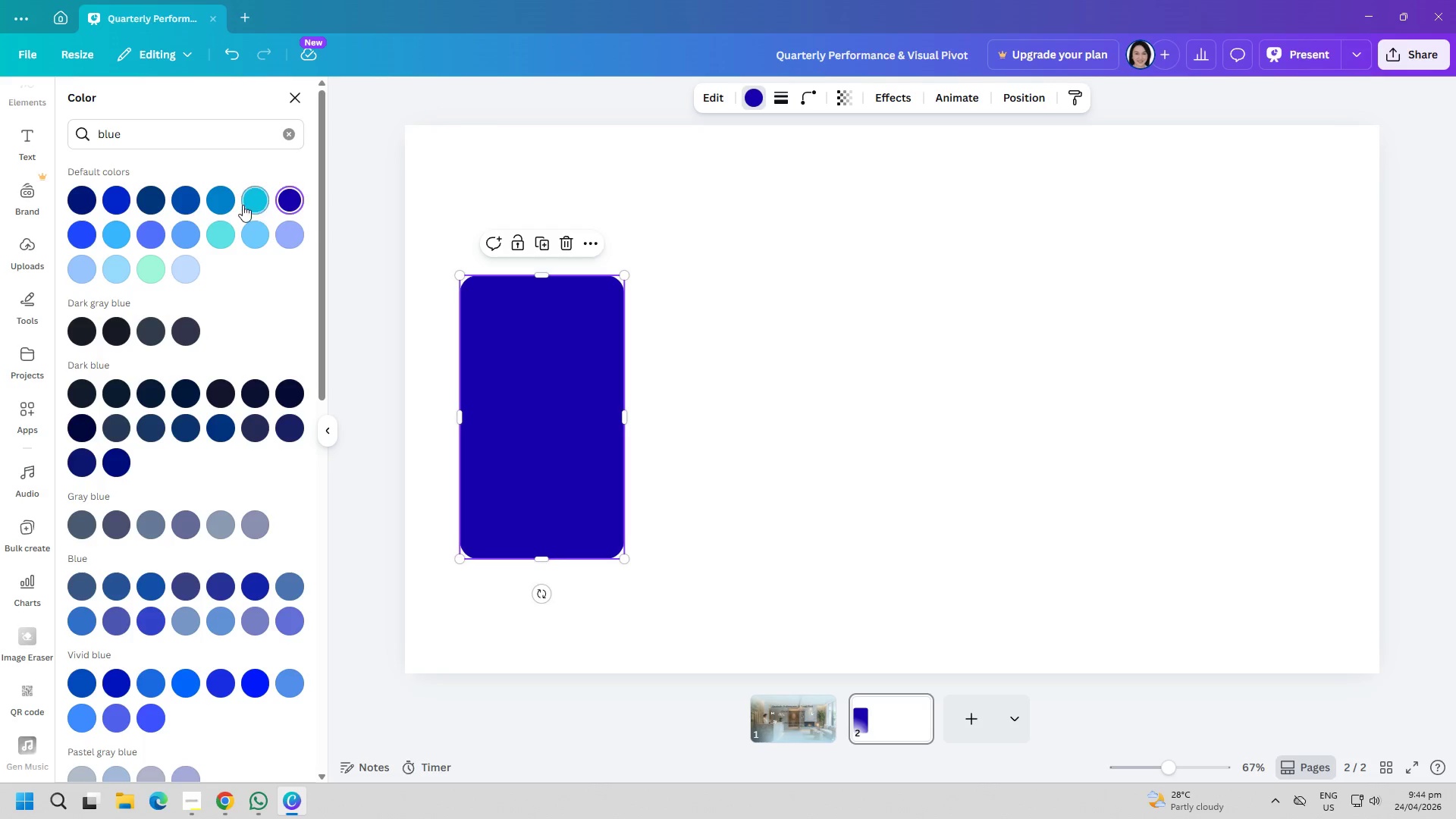 
left_click([221, 203])
 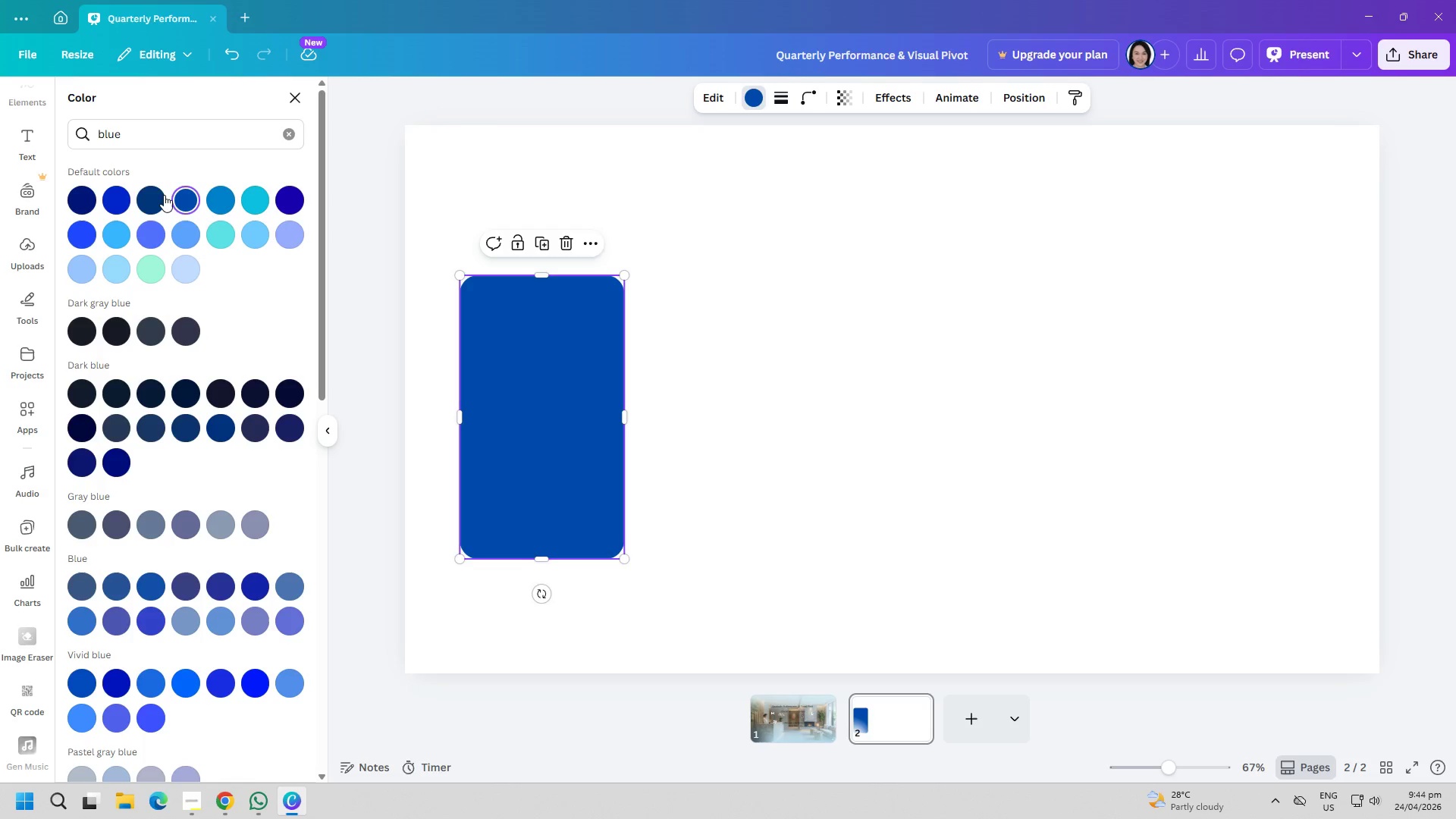 
double_click([113, 196])
 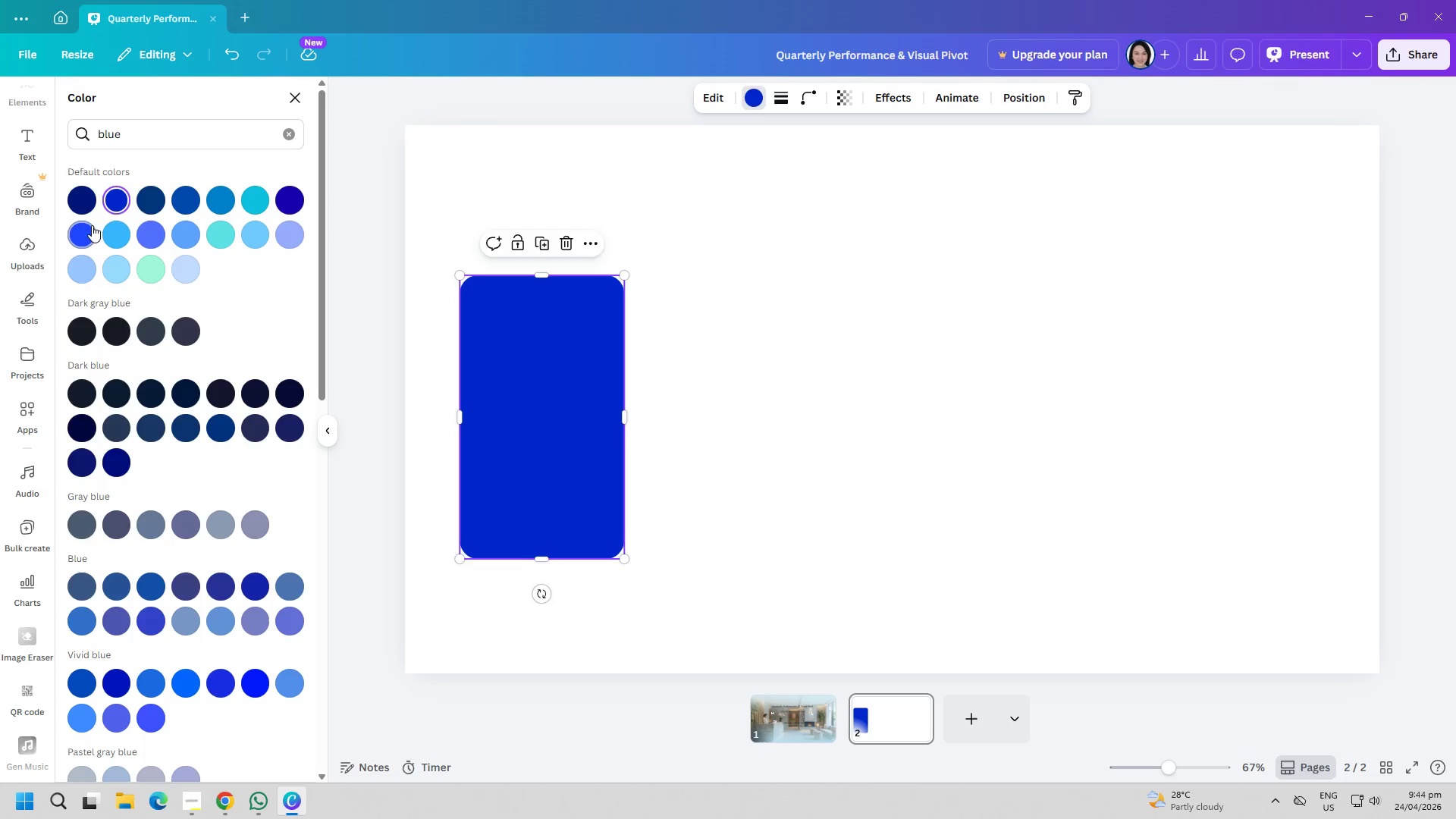 
left_click([105, 227])
 